 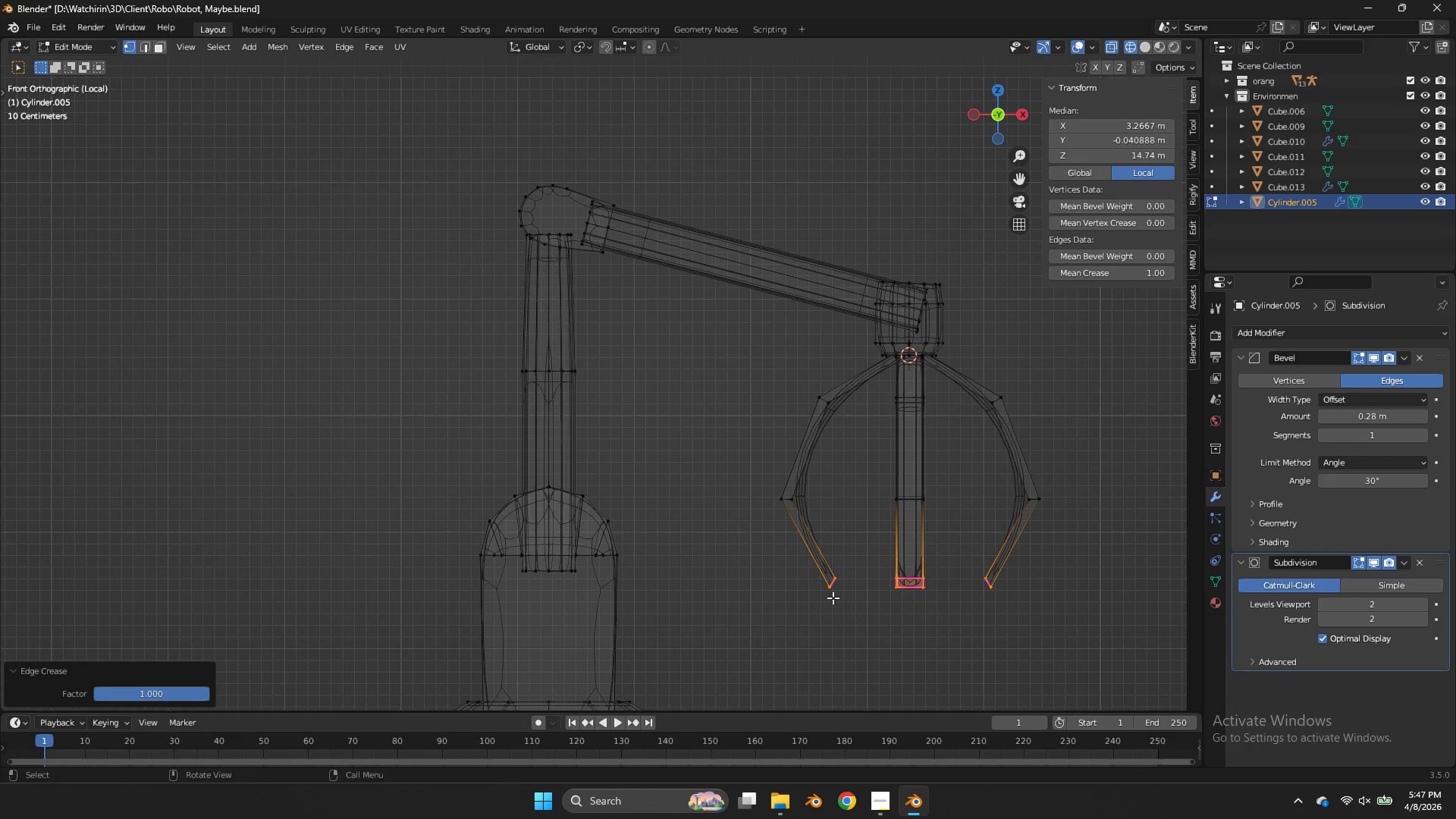 
scroll: coordinate [833, 595], scroll_direction: down, amount: 4.0
 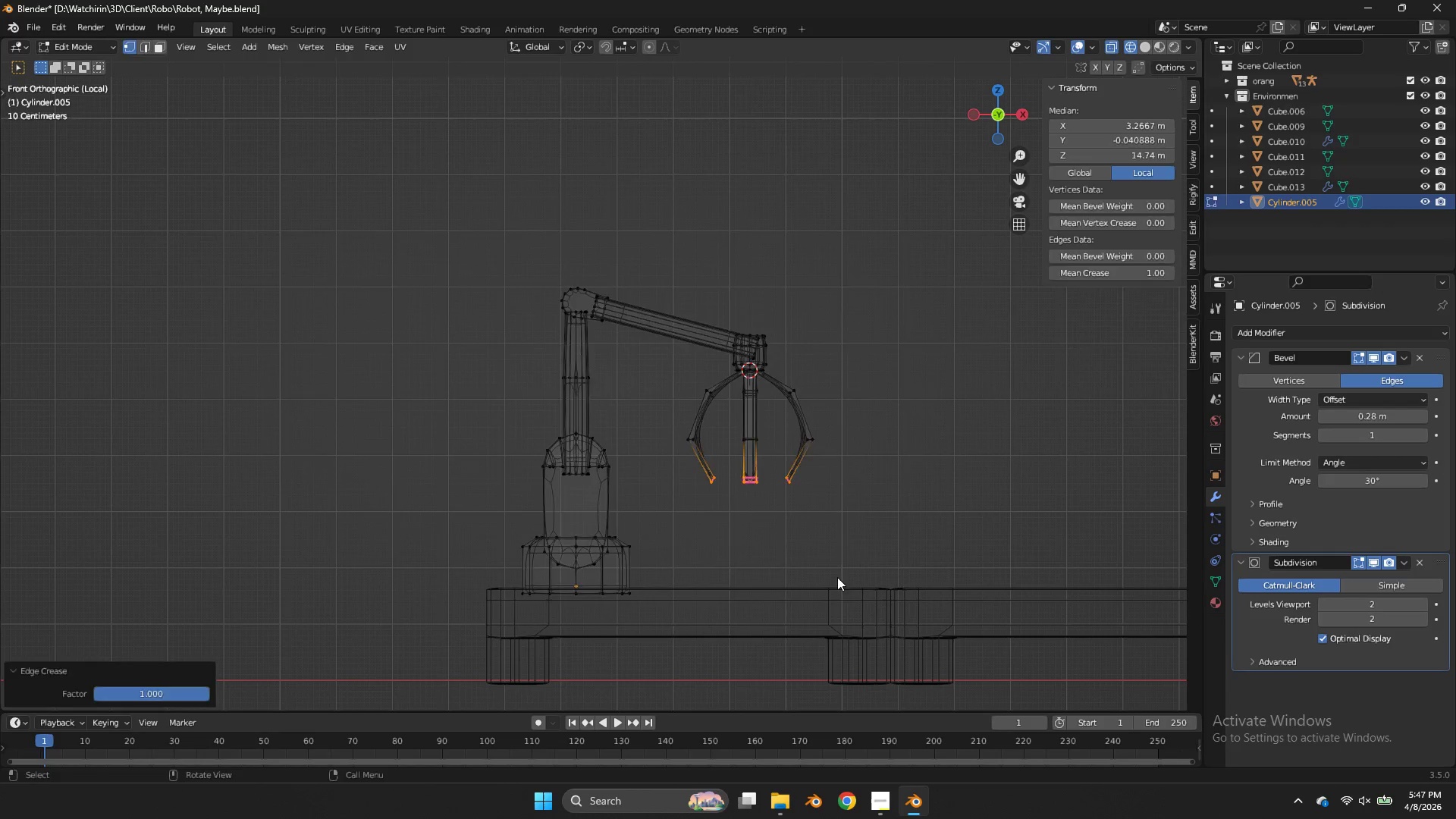 
key(Z)
 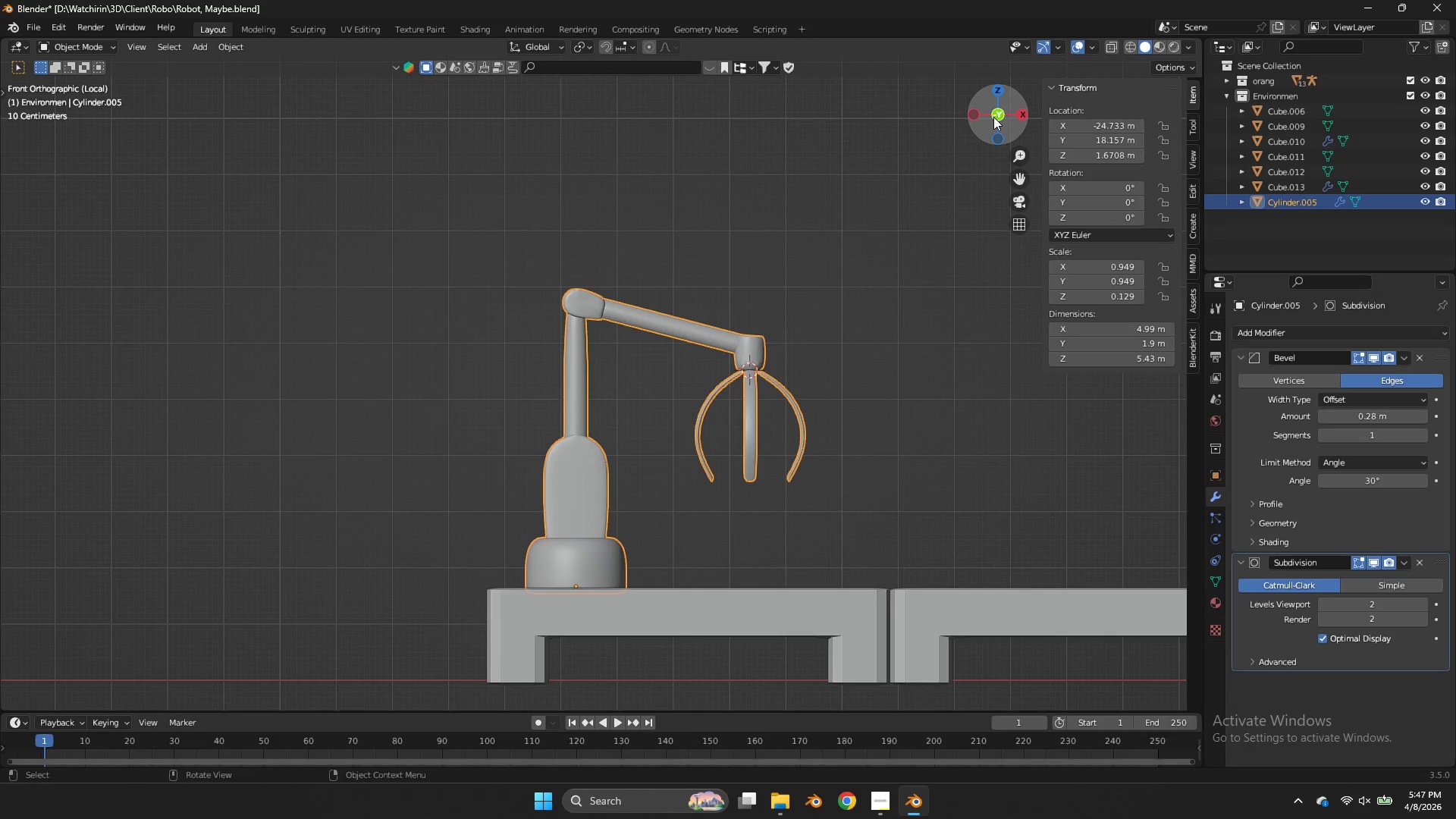 
left_click_drag(start_coordinate=[992, 108], to_coordinate=[990, 166])
 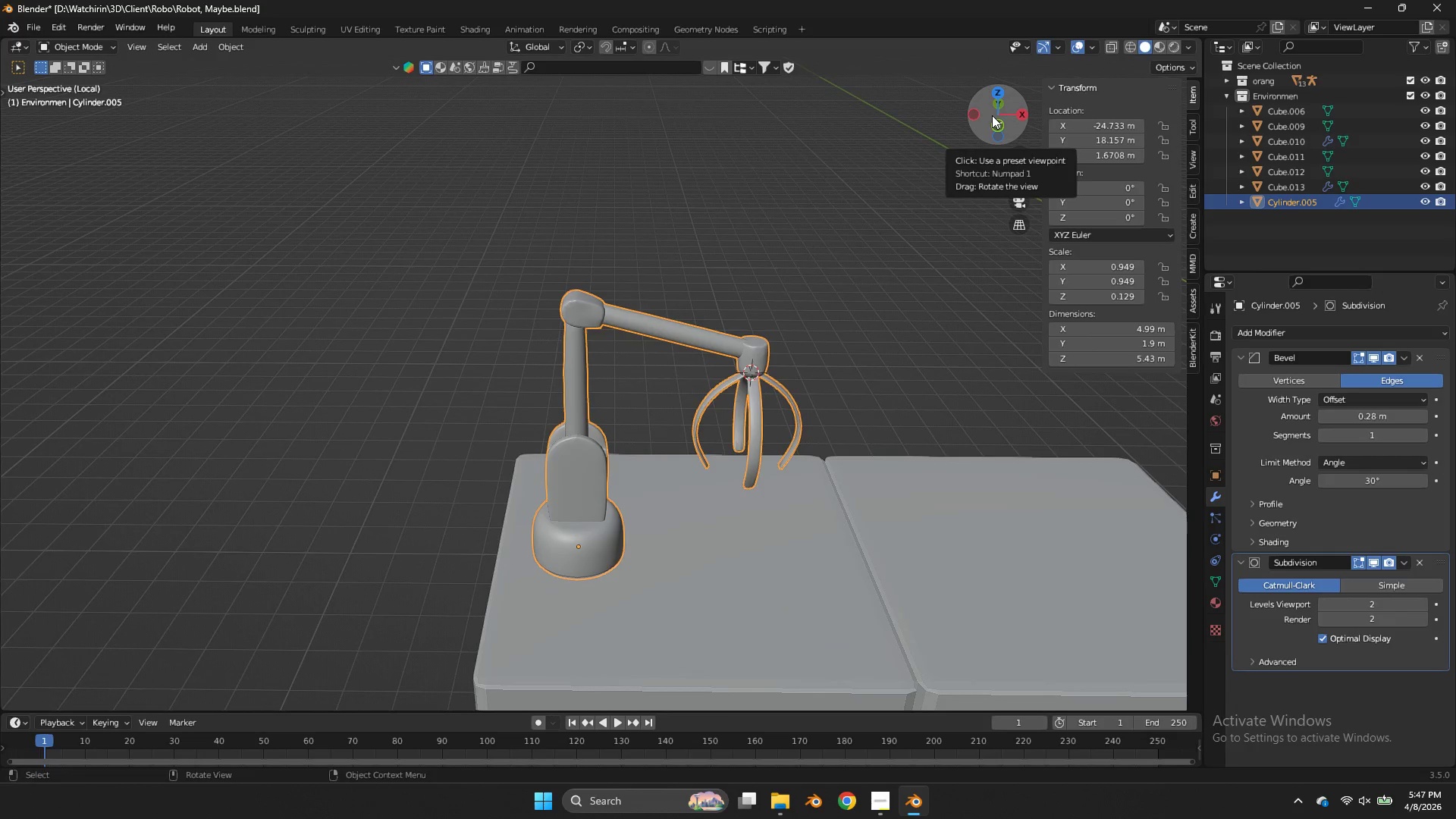 
key(NumpadDivide)
 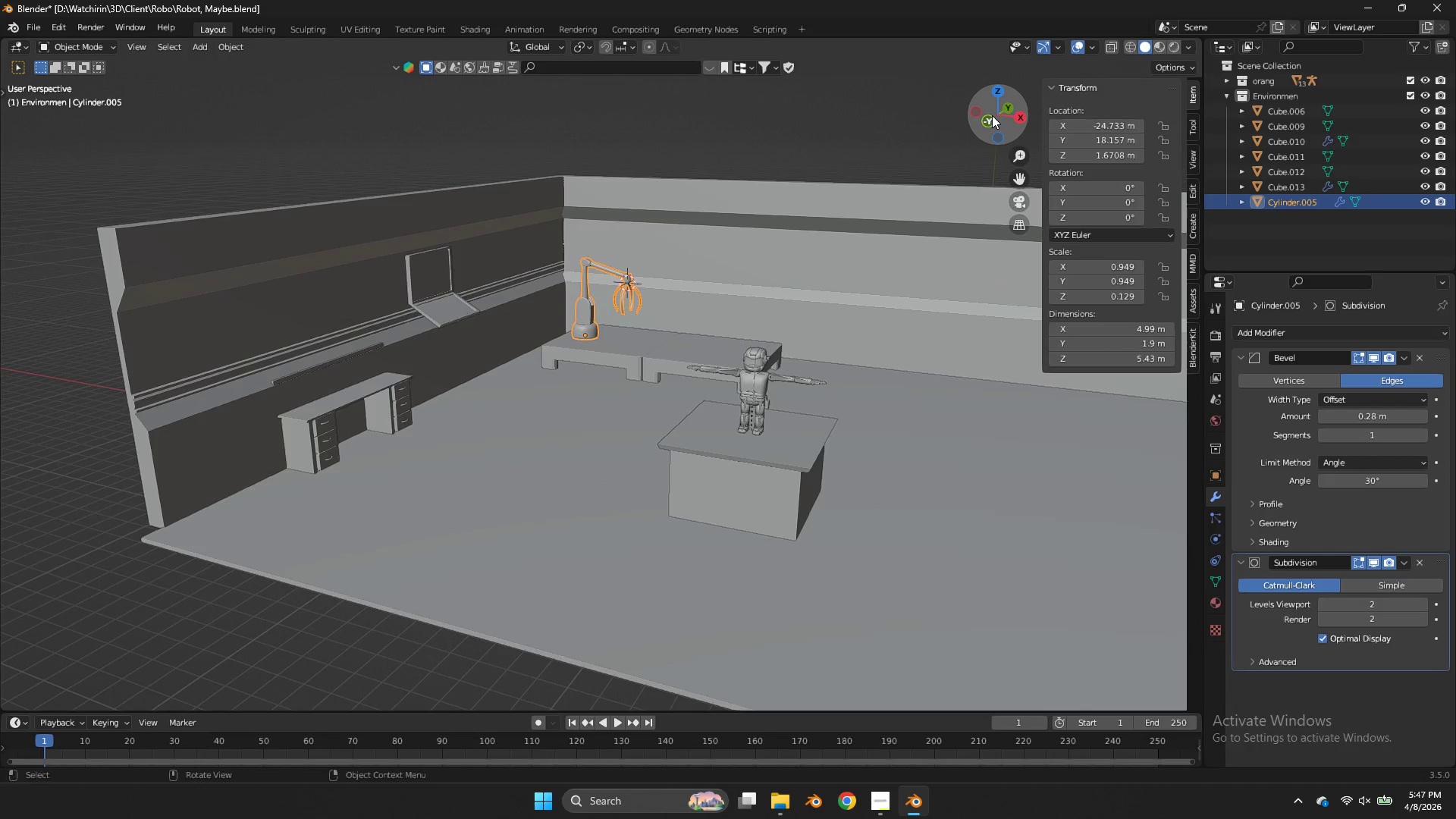 
left_click_drag(start_coordinate=[991, 116], to_coordinate=[1029, 152])
 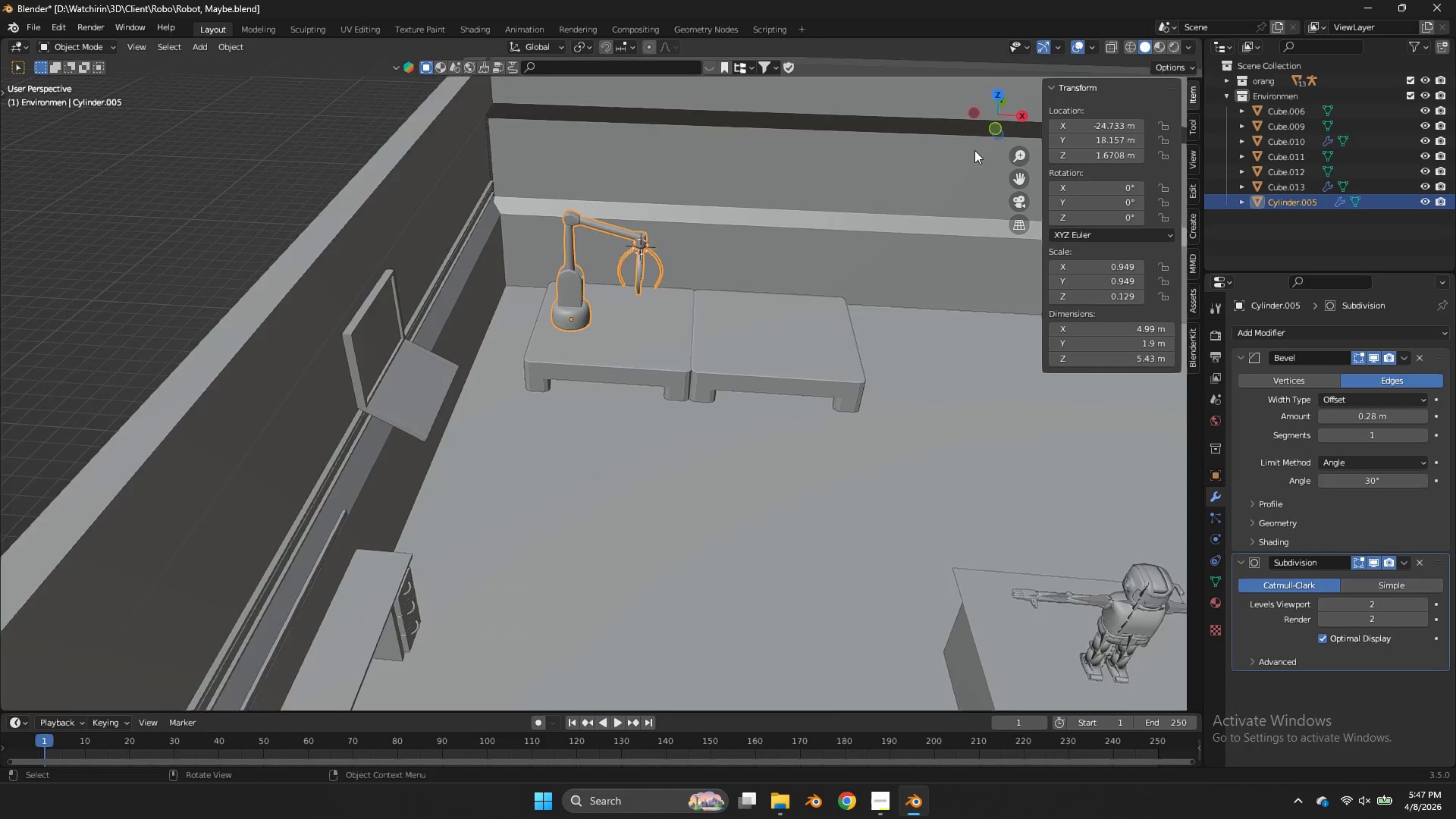 
scroll: coordinate [992, 115], scroll_direction: down, amount: 3.0
 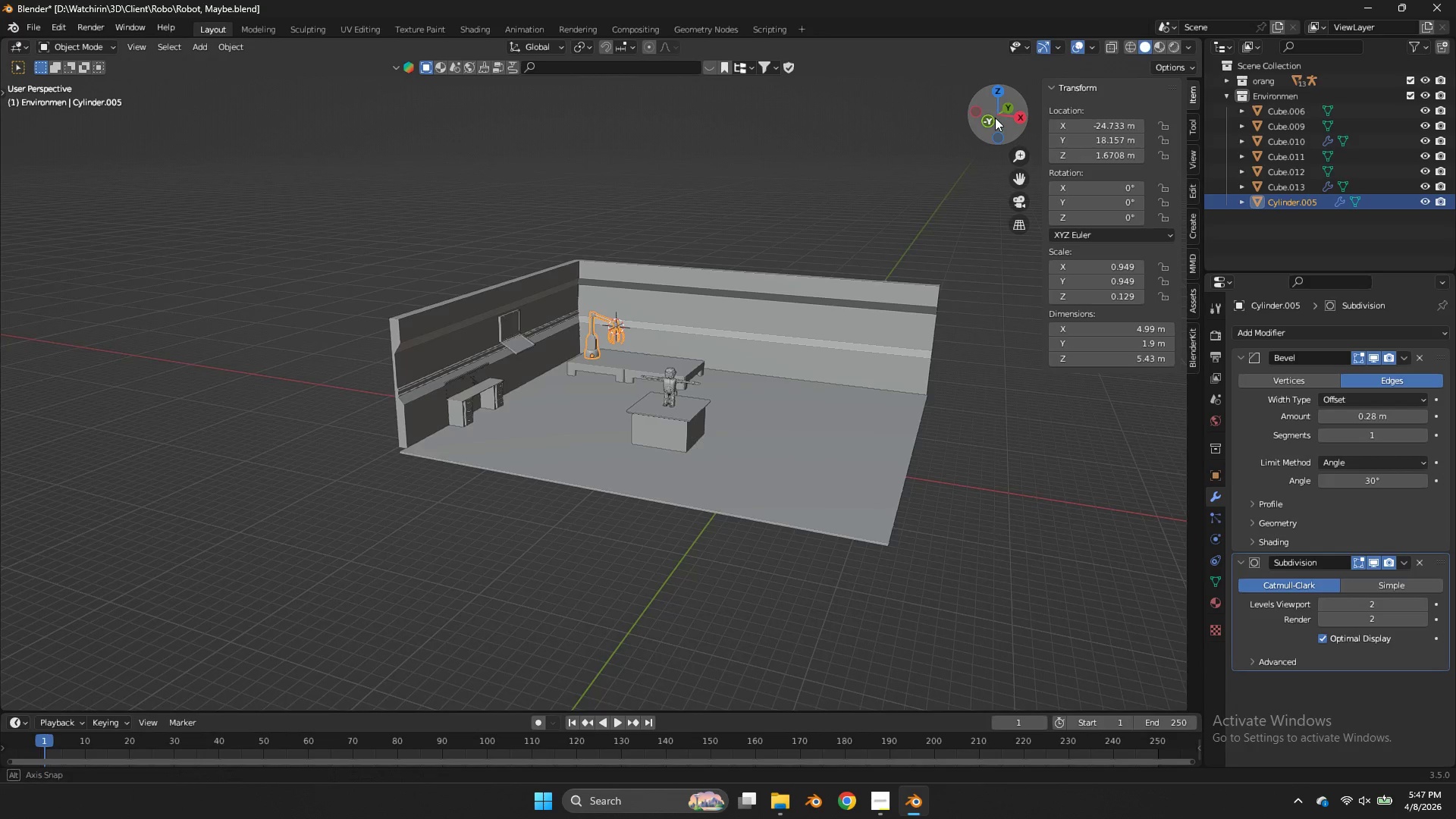 
key(Tab)
 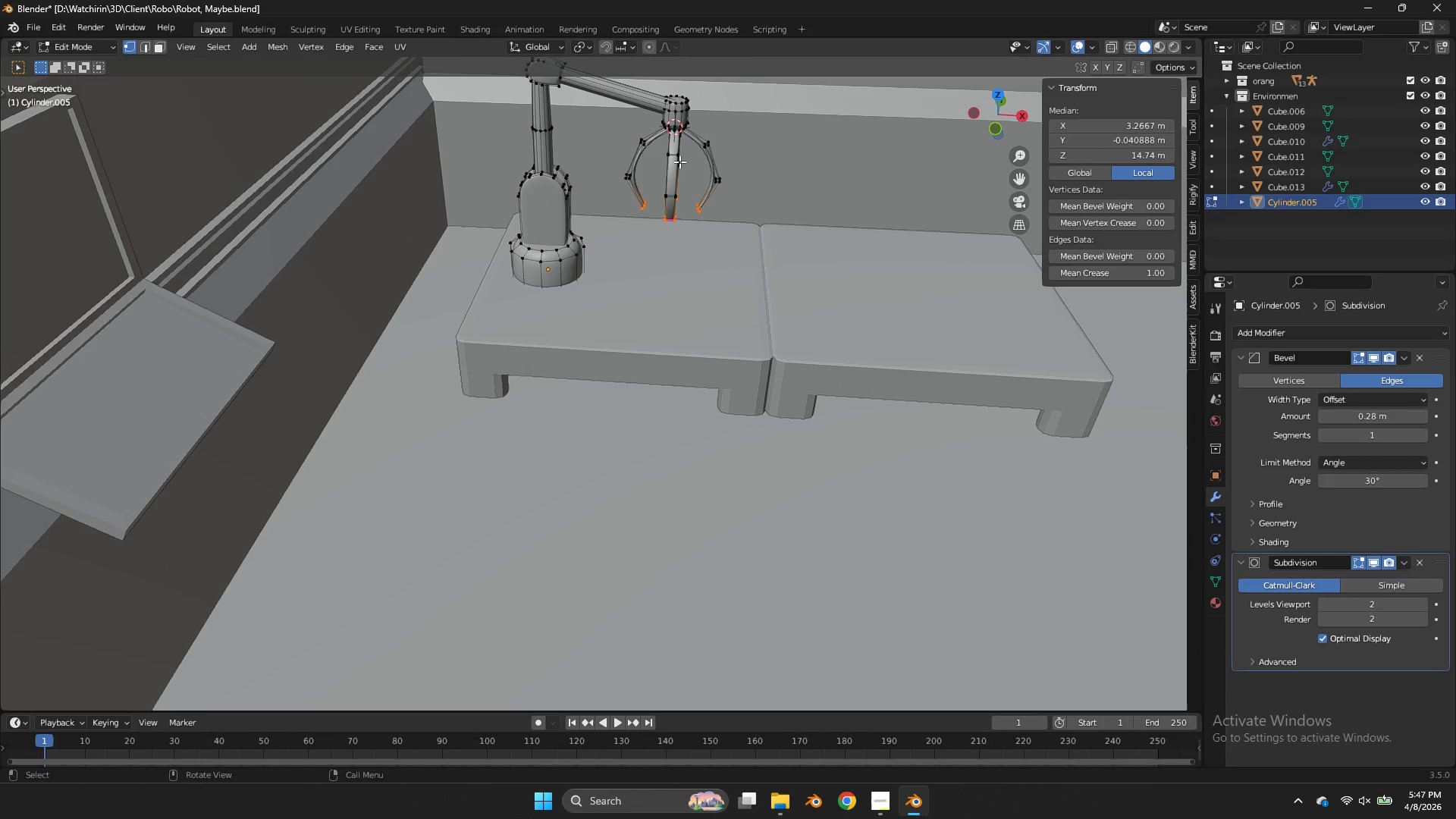 
scroll: coordinate [977, 145], scroll_direction: up, amount: 8.0
 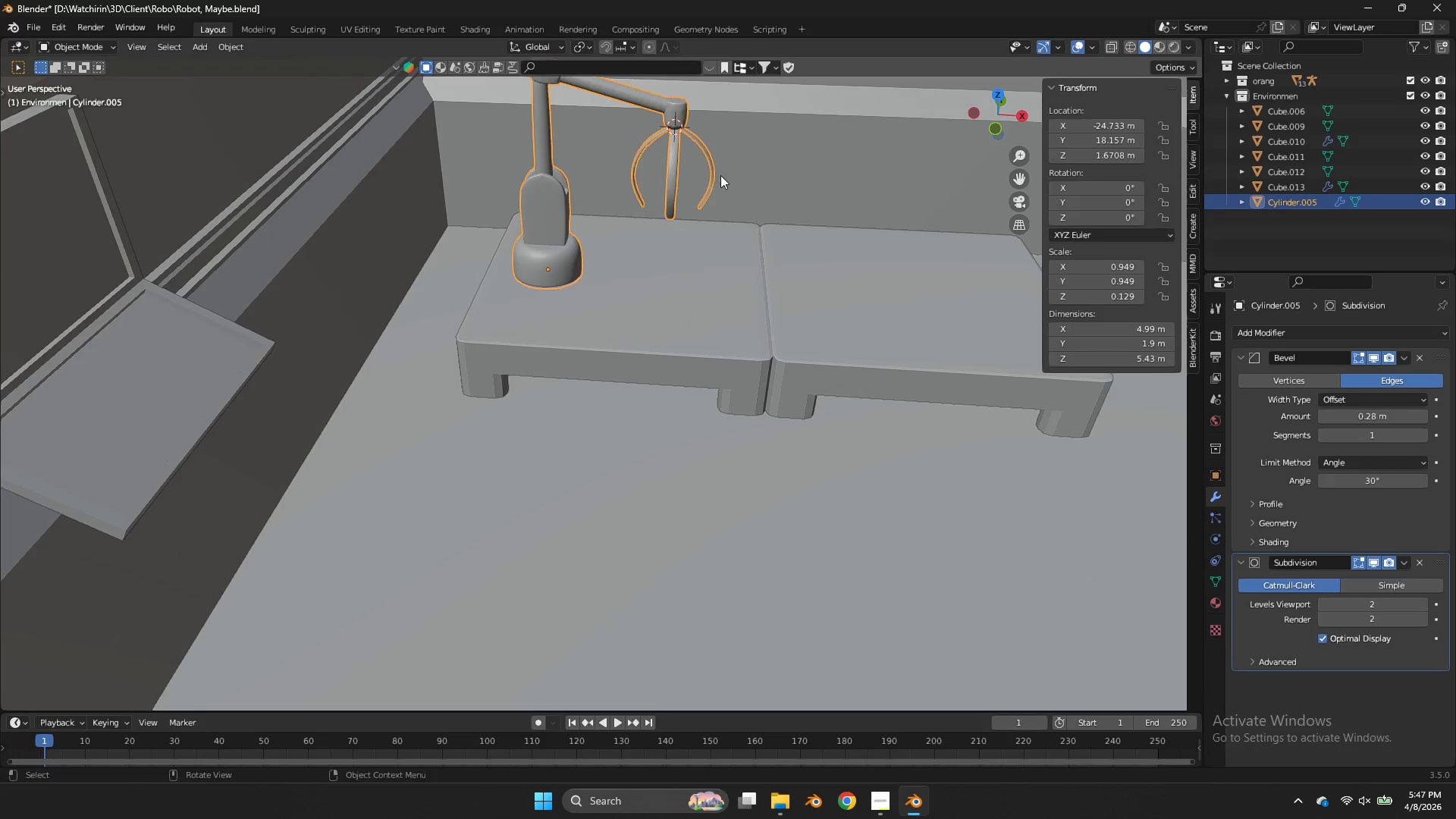 
left_click([678, 162])
 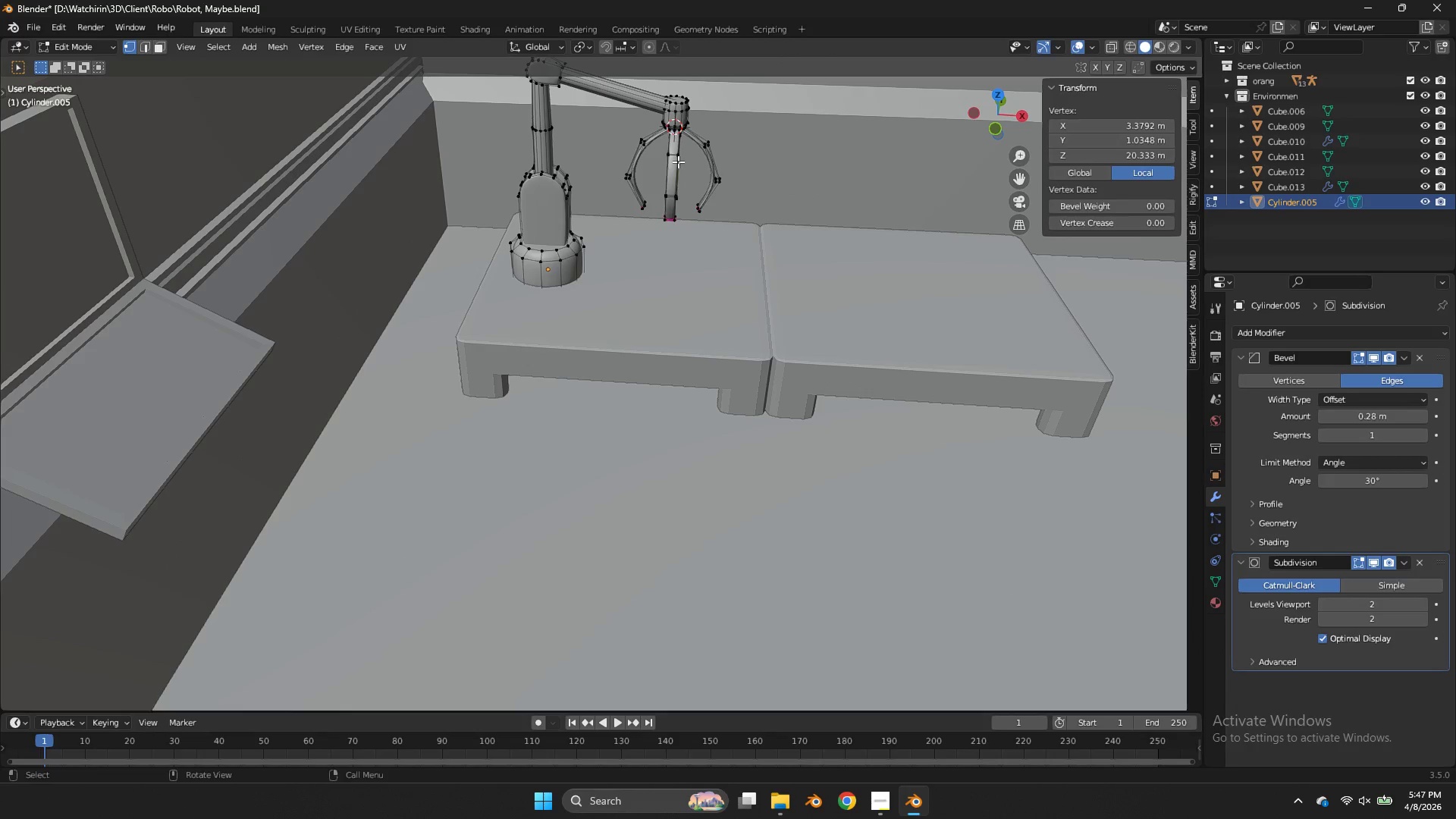 
key(L)
 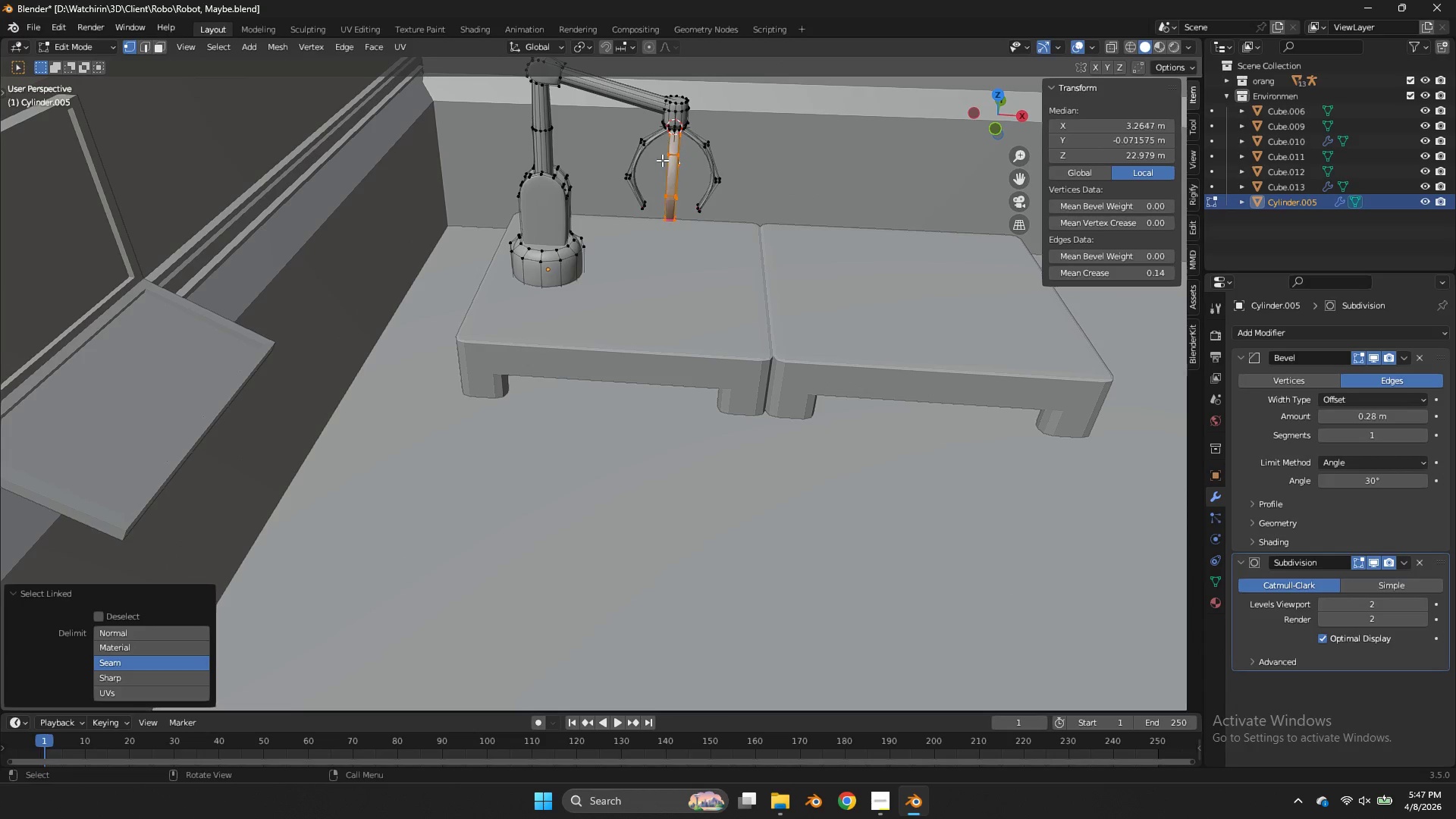 
type(llll)
 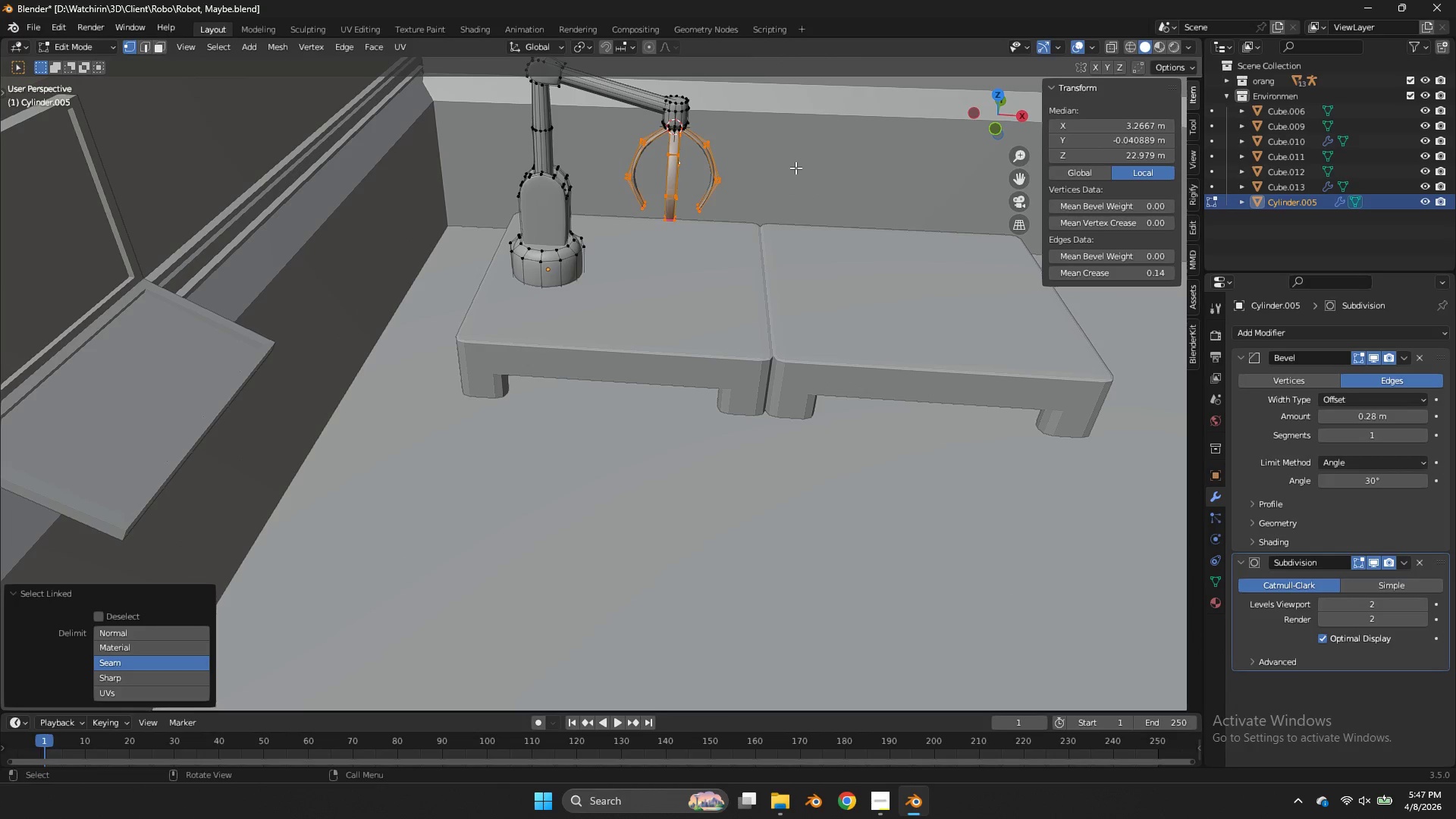 
key(Alt+AltLeft)
 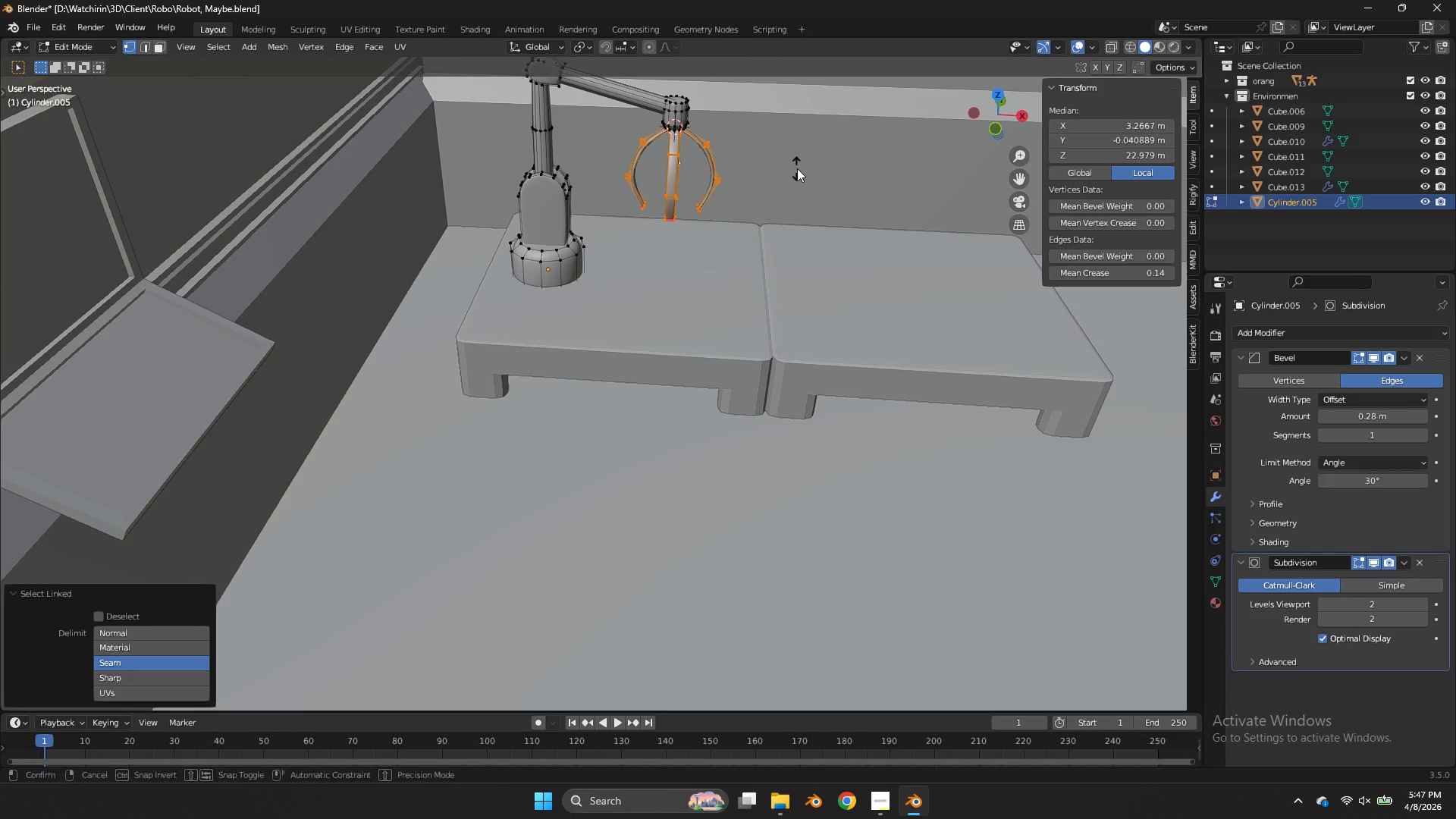 
key(Alt+S)
 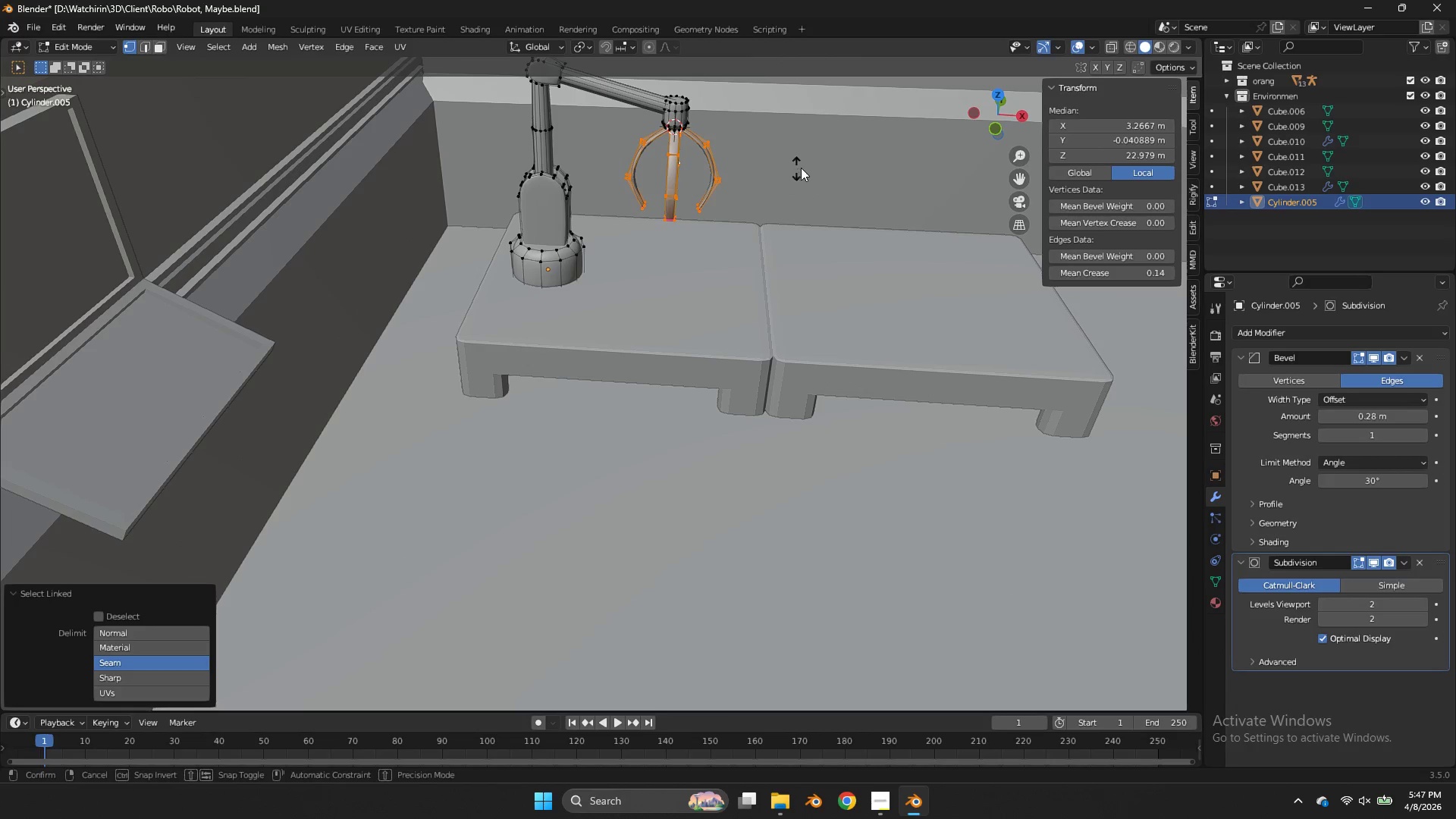 
hold_key(key=ShiftLeft, duration=3.48)
left_click([848, 154])
 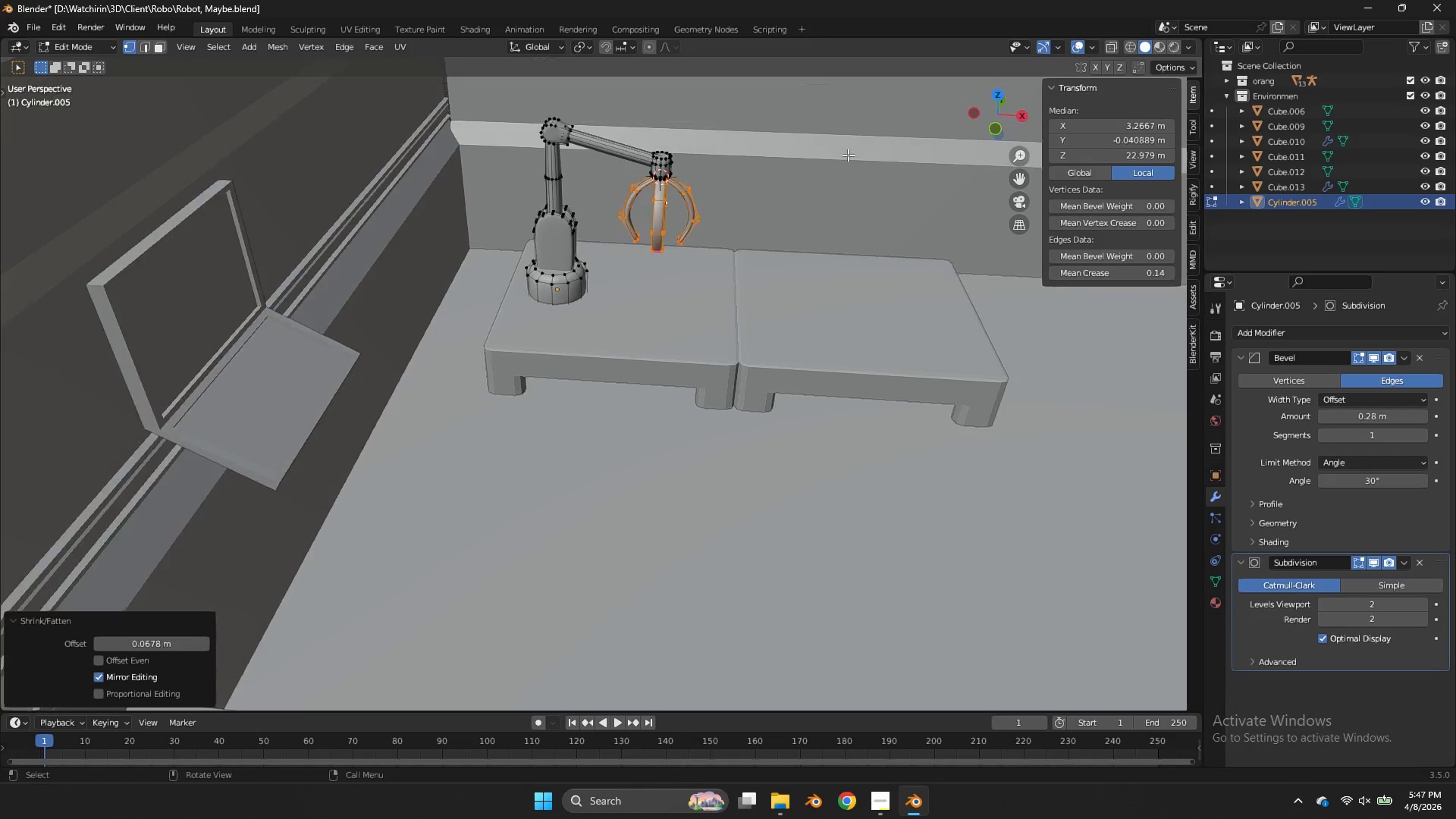 
key(Control+ControlLeft)
 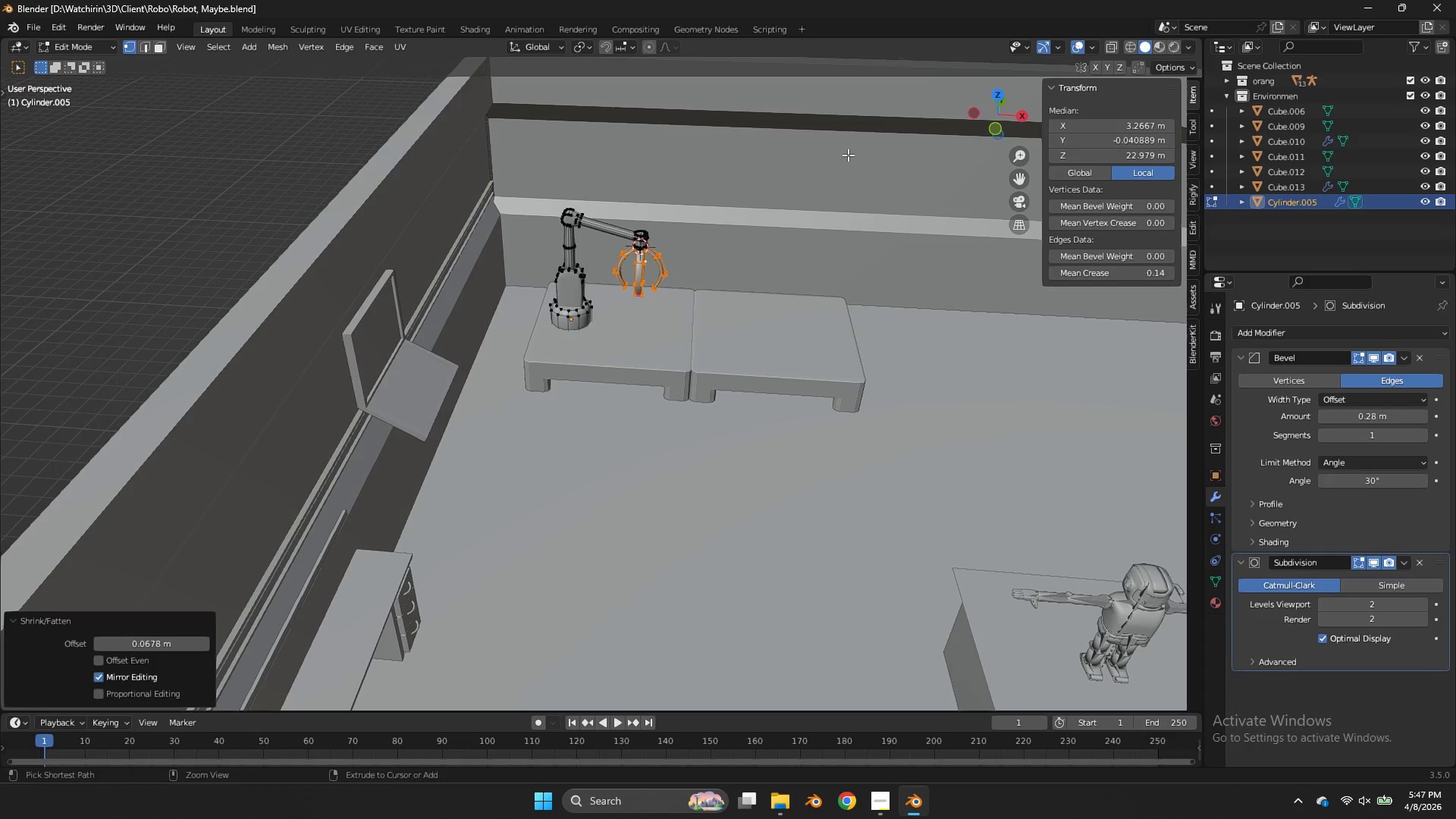 
key(Control+S)
 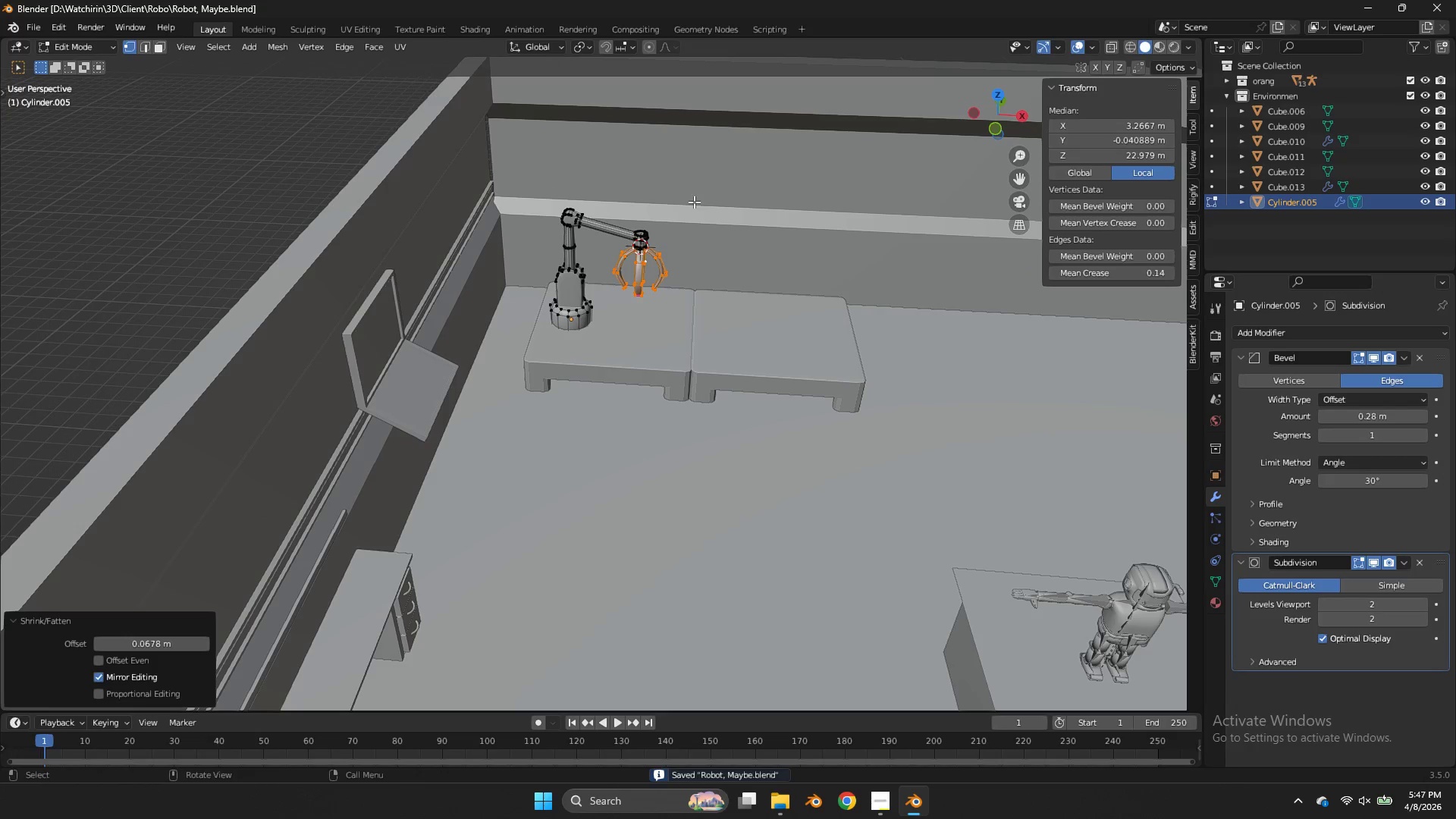 
scroll: coordinate [848, 155], scroll_direction: down, amount: 3.0
 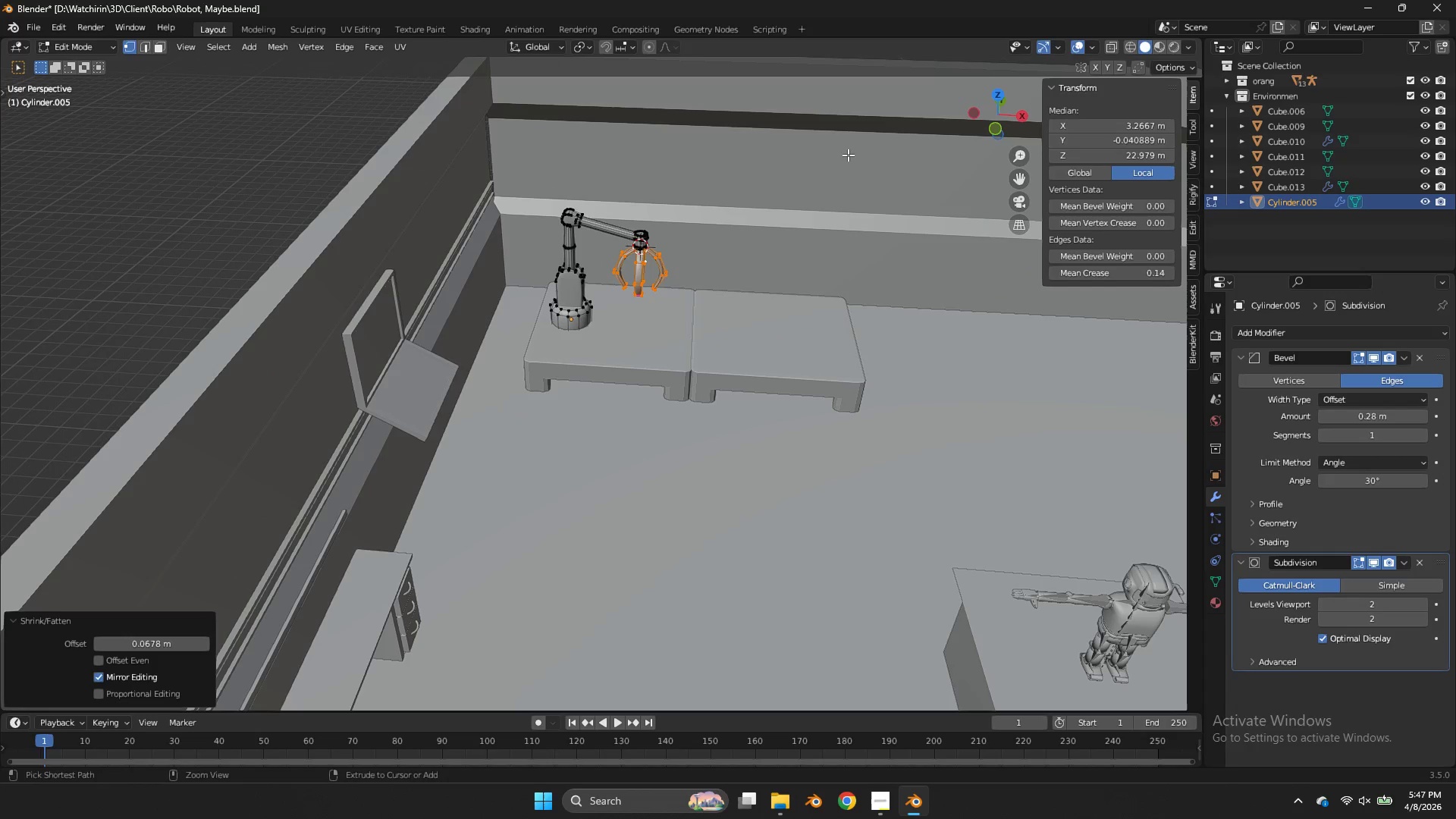 
key(Z)
 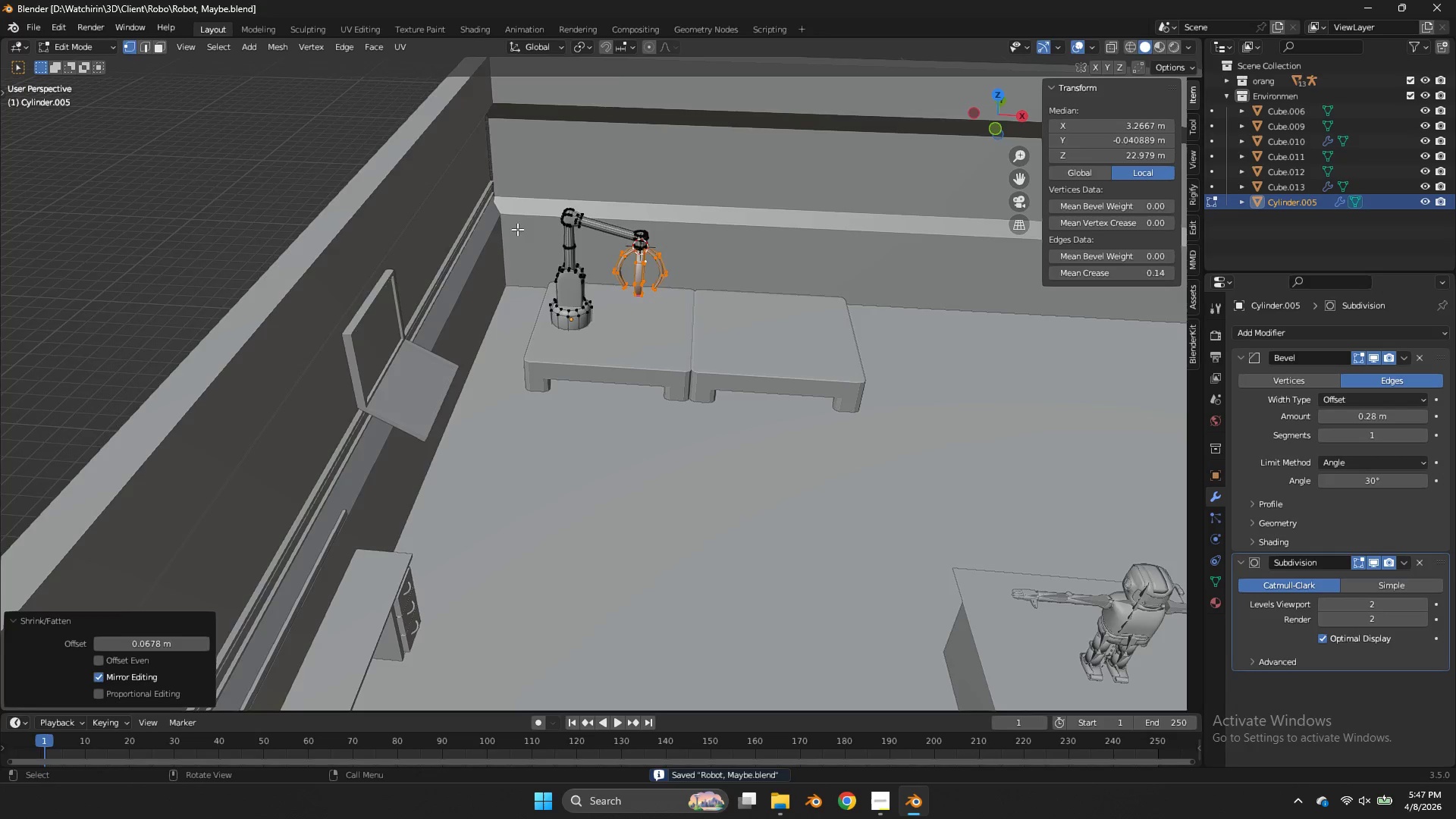 
key(Tab)
 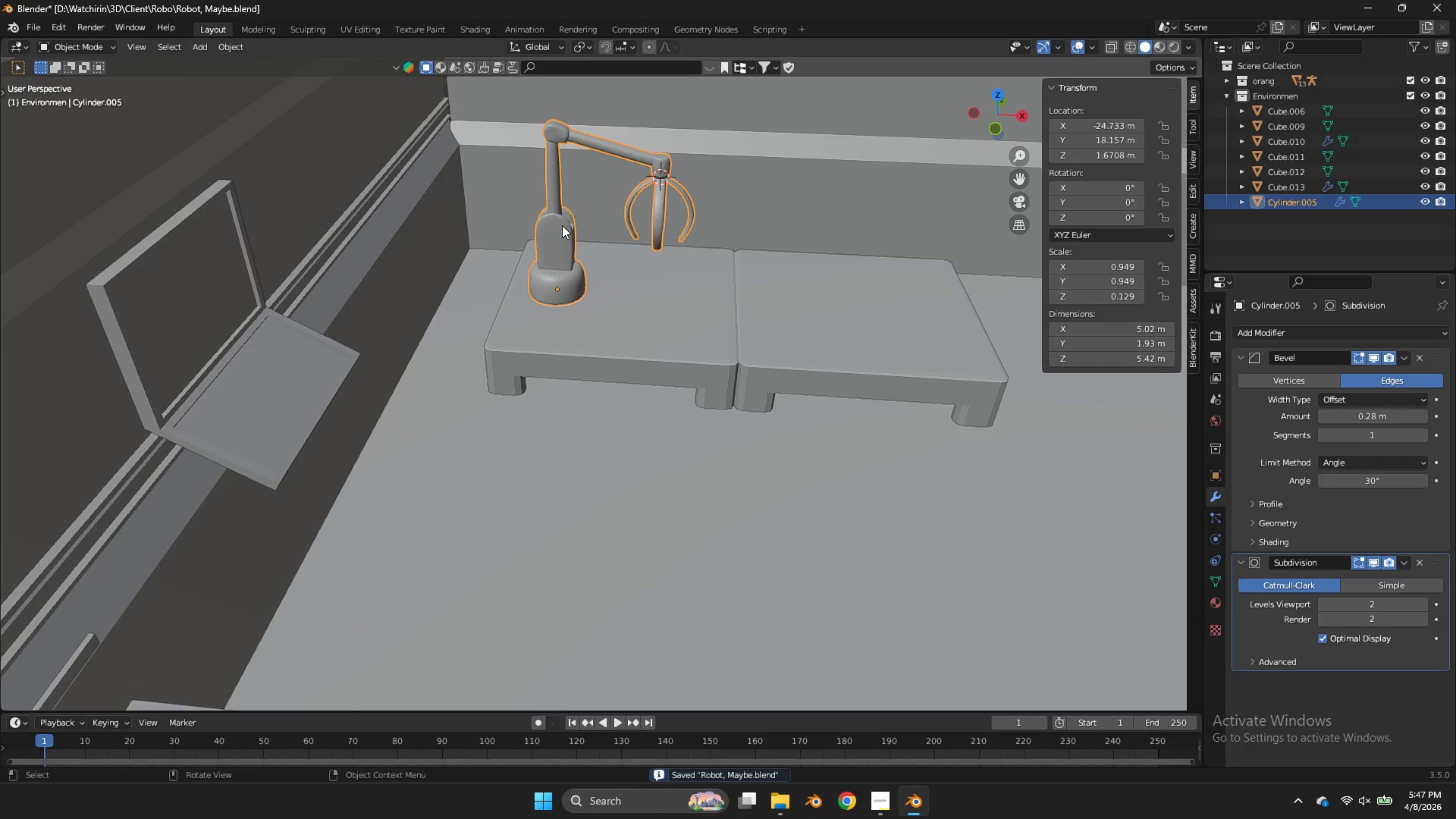 
scroll: coordinate [513, 233], scroll_direction: up, amount: 2.0
 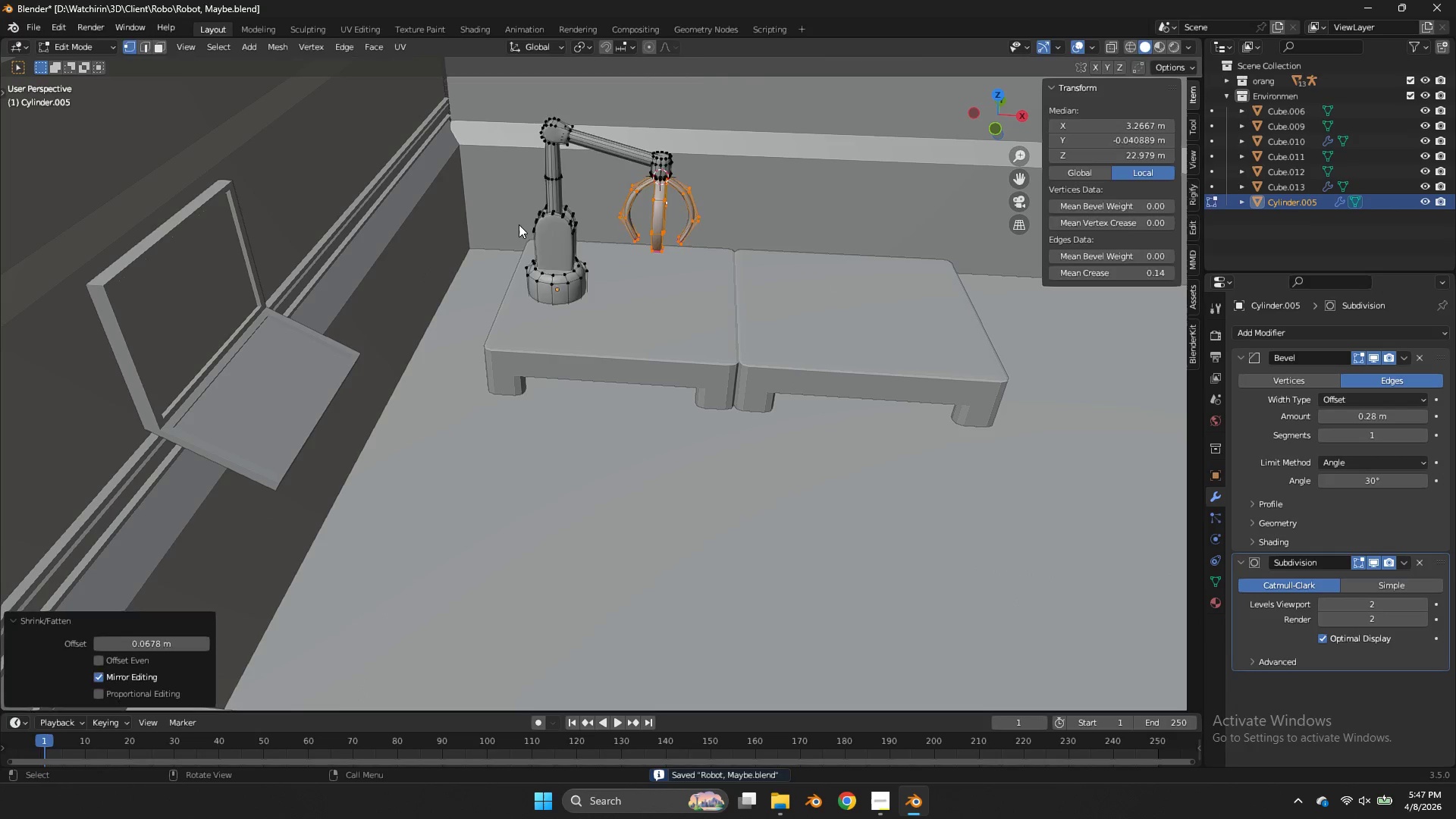 
key(NumpadDivide)
 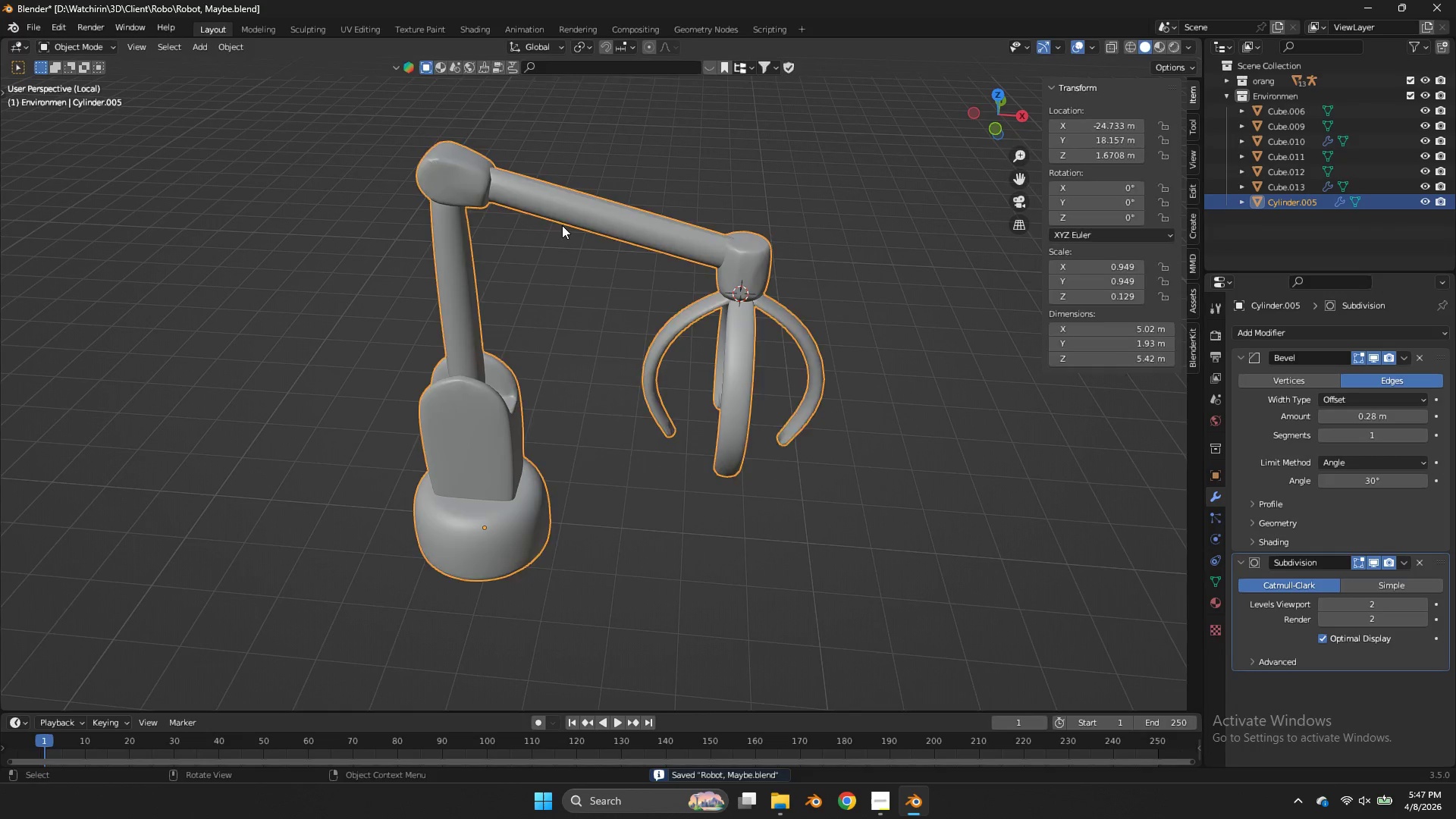 
key(Tab)
 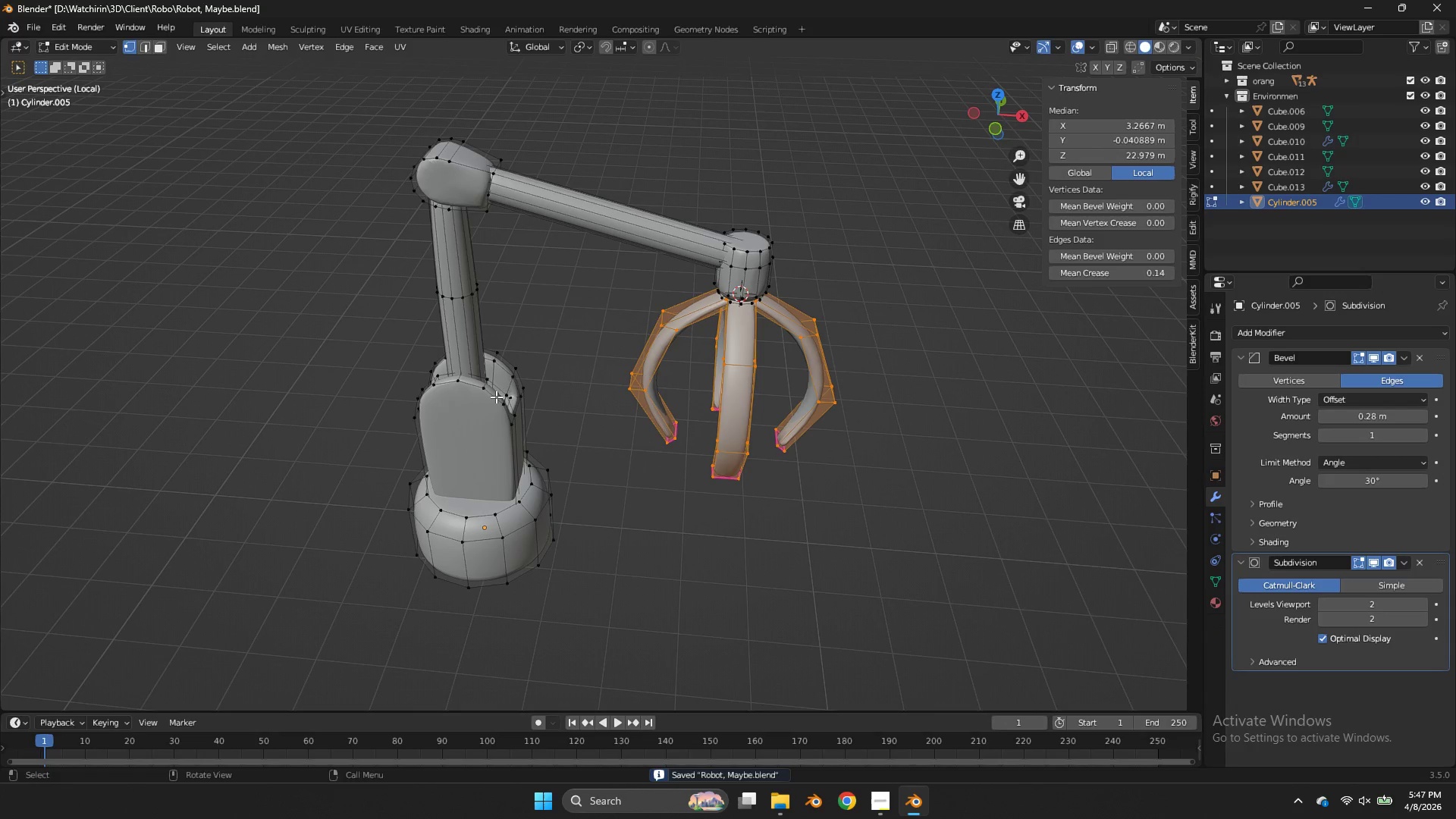 
hold_key(key=AltLeft, duration=0.56)
left_click([482, 386])
 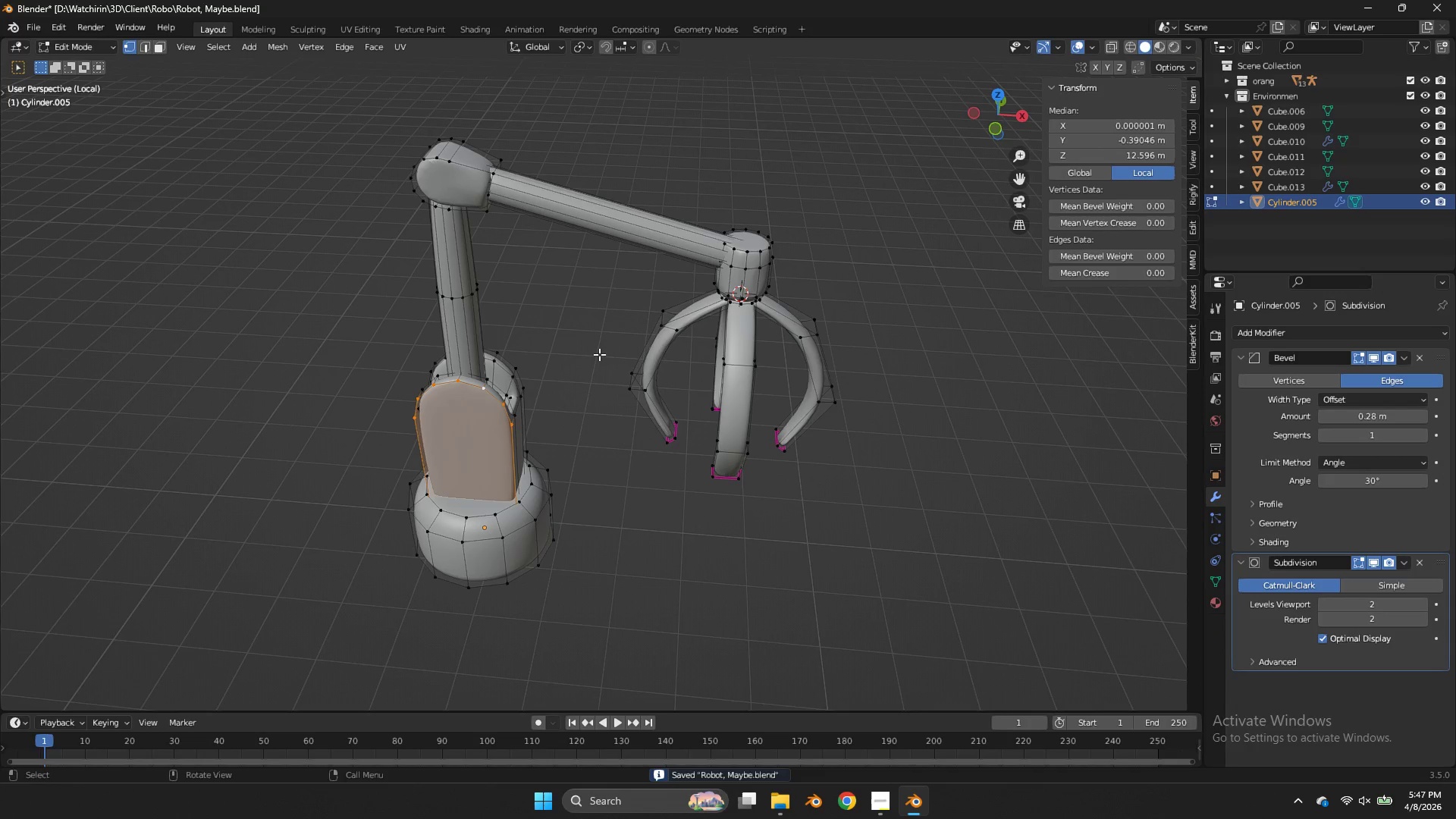 
key(Shift+ShiftLeft)
 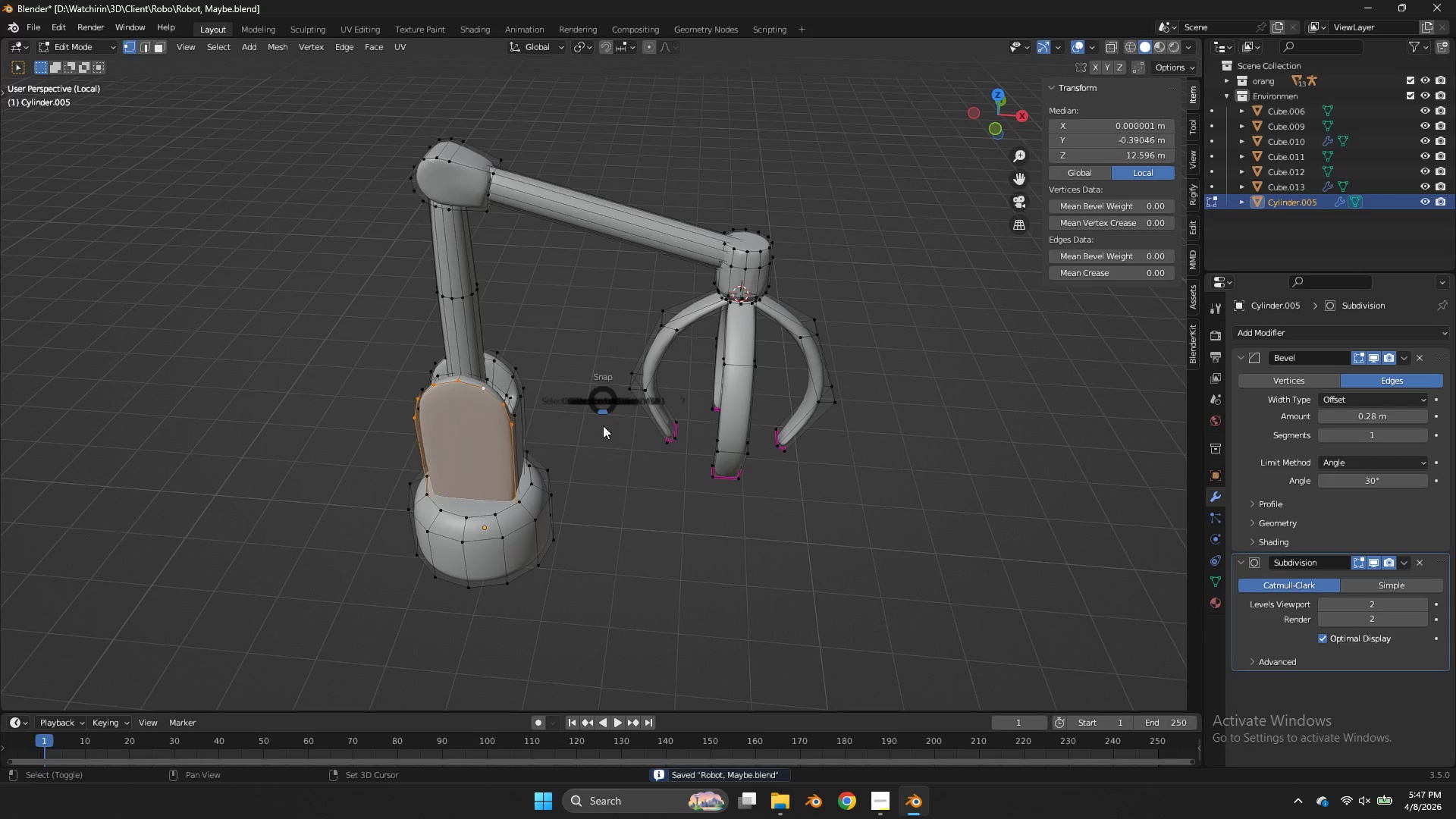 
key(Shift+S)
 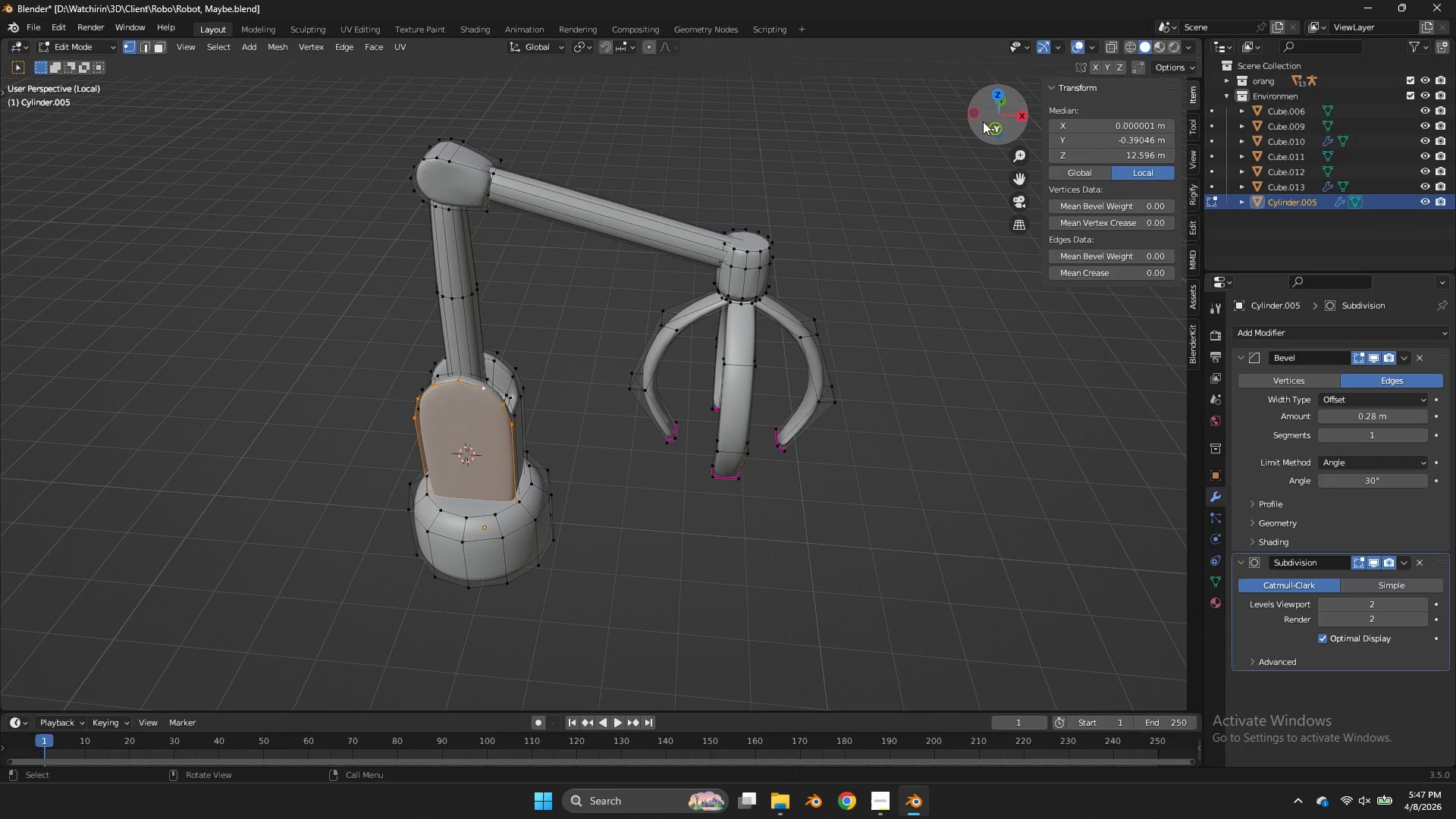 
left_click([977, 114])
 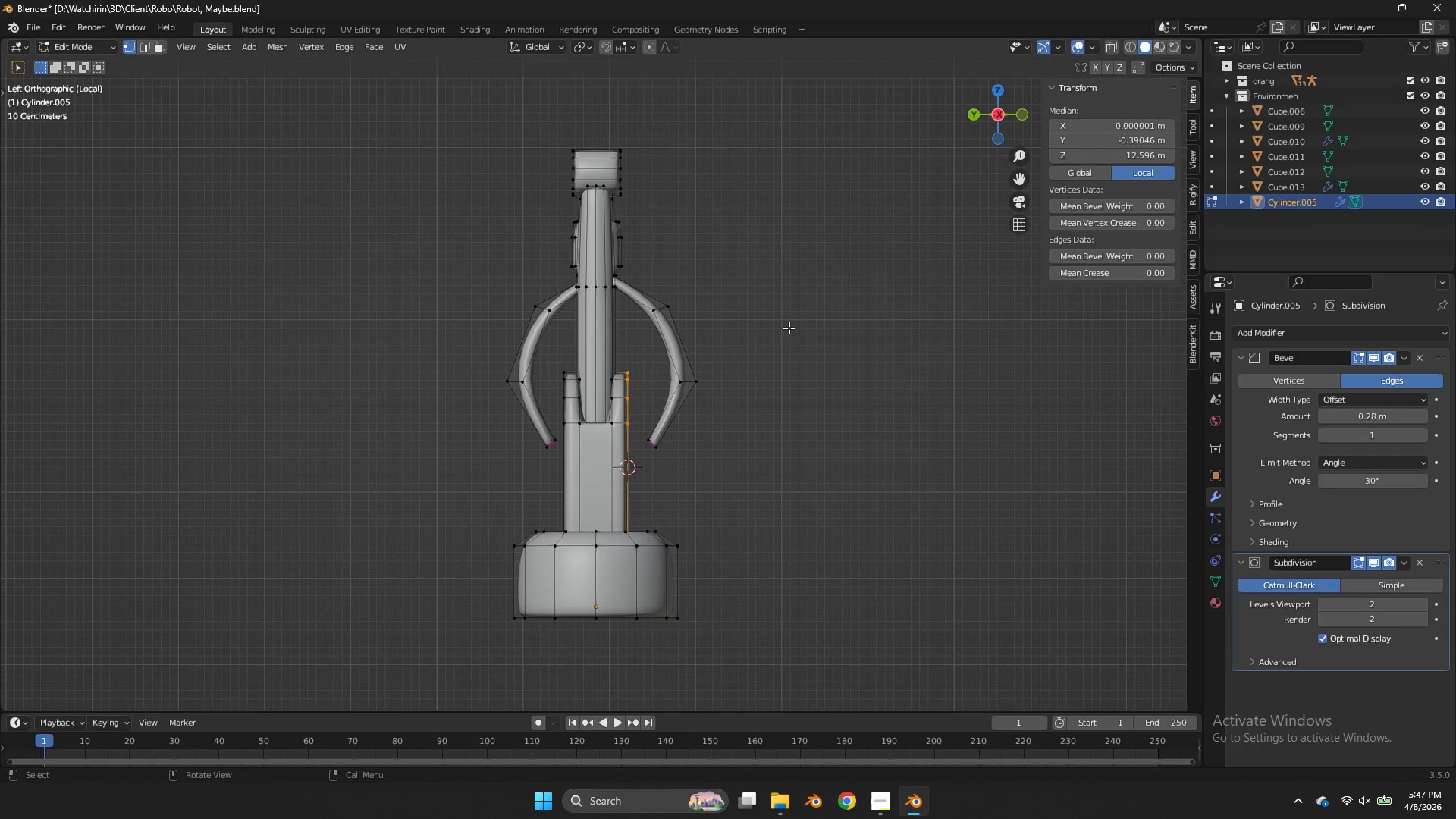 
key(Shift+ShiftLeft)
 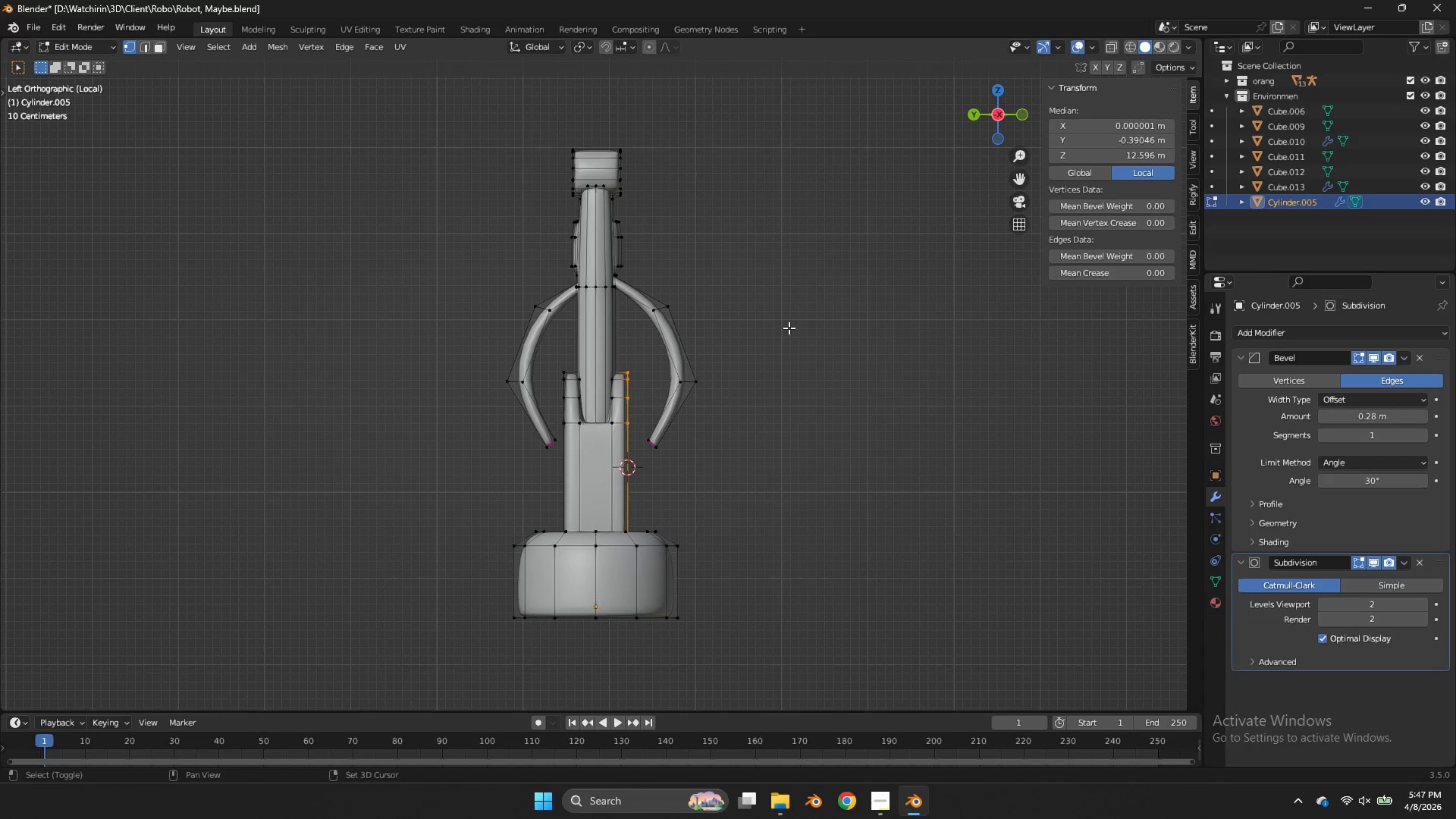 
key(Shift+A)
 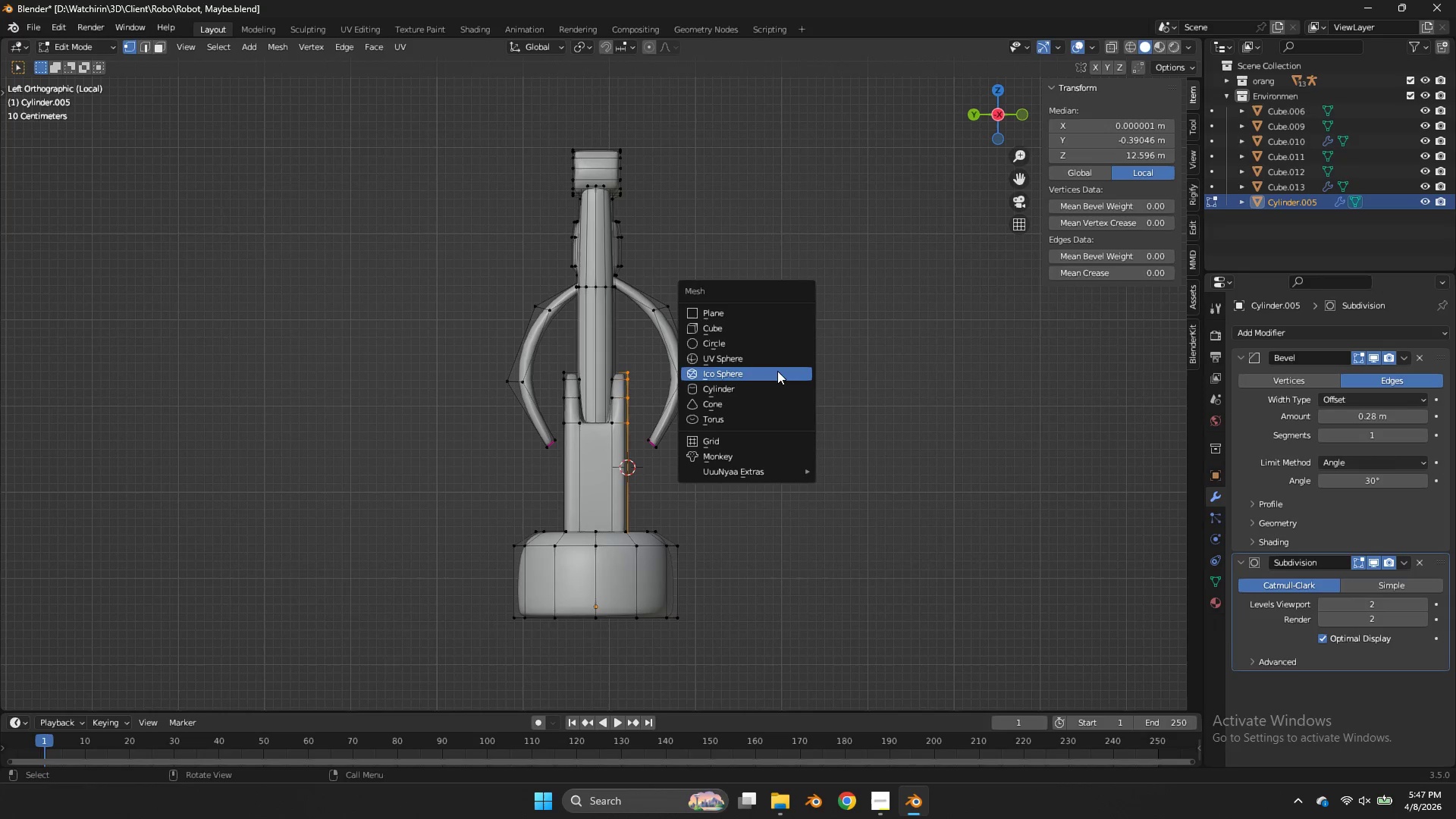 
left_click([771, 384])
 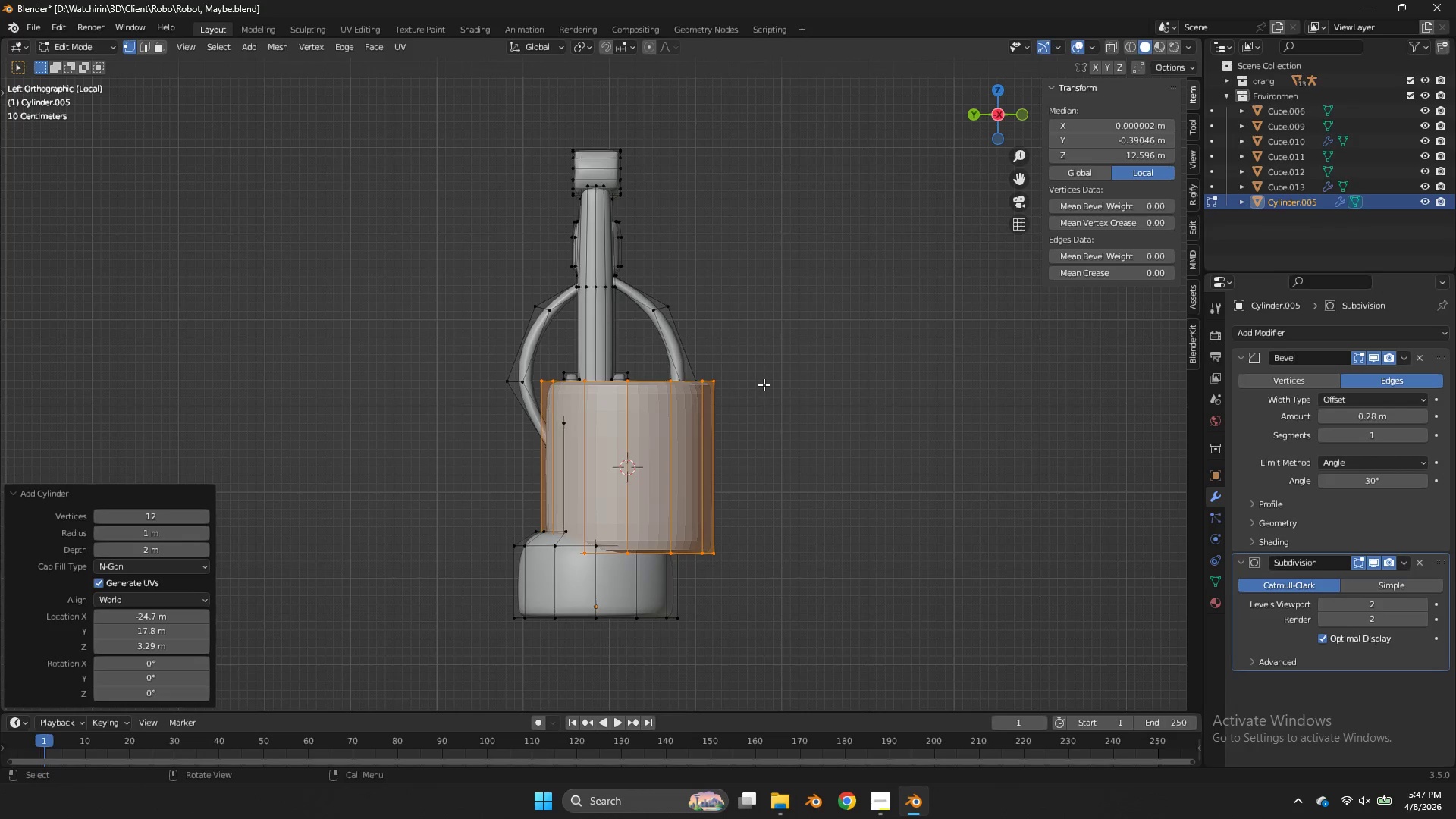 
key(R)
 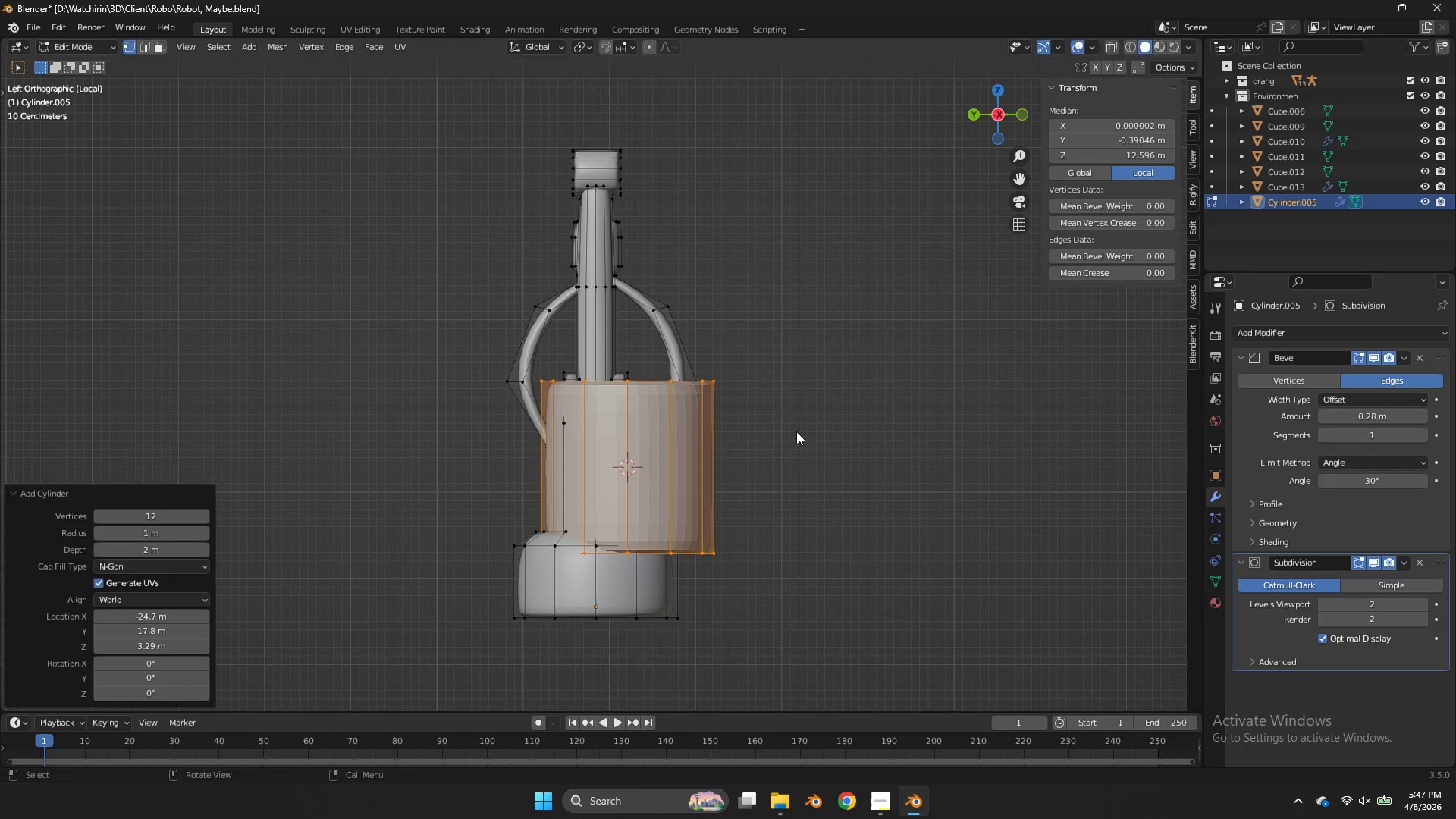 
hold_key(key=ControlLeft, duration=3.28)
left_click([684, 567])
 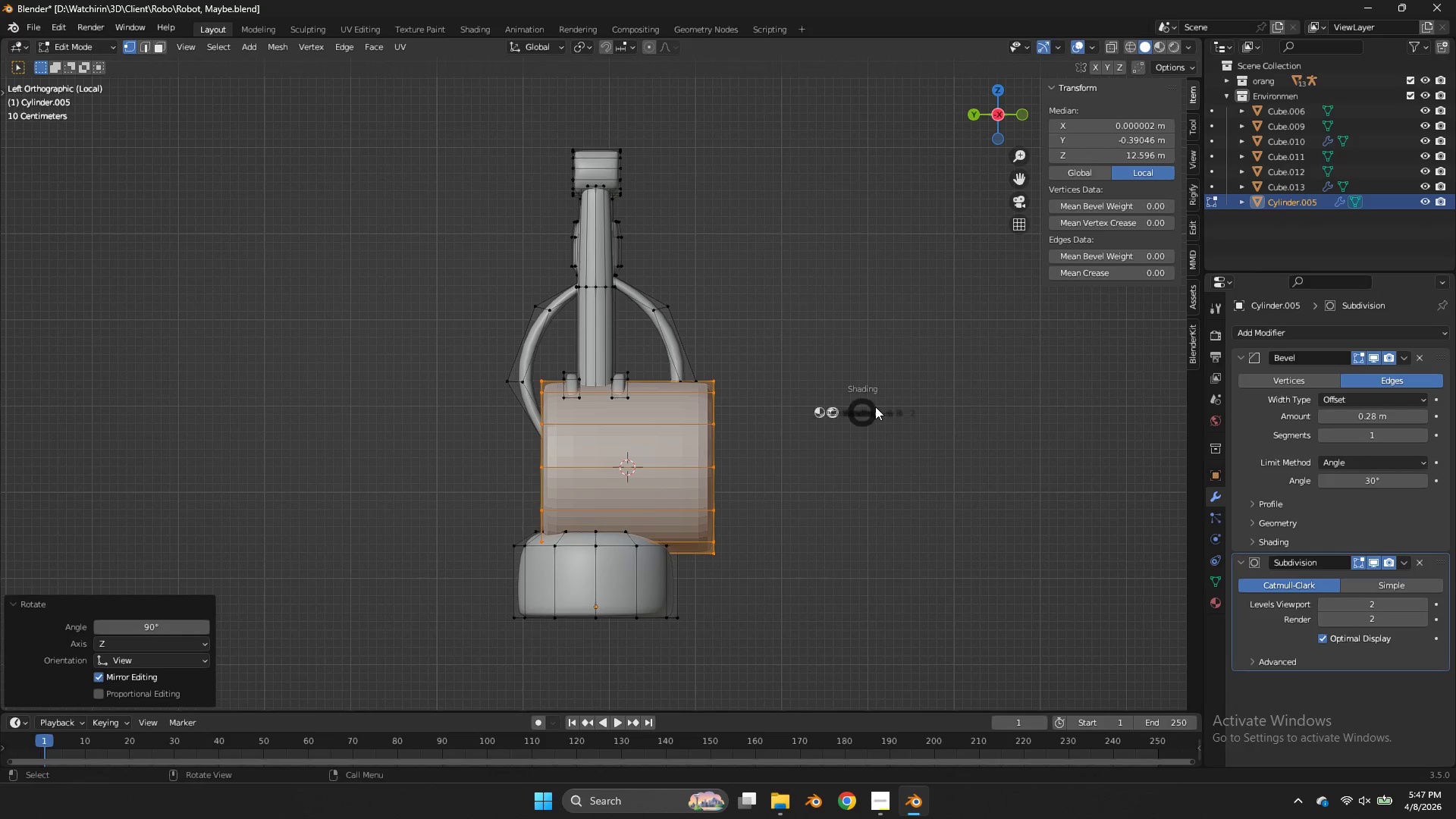 
type(zs)
 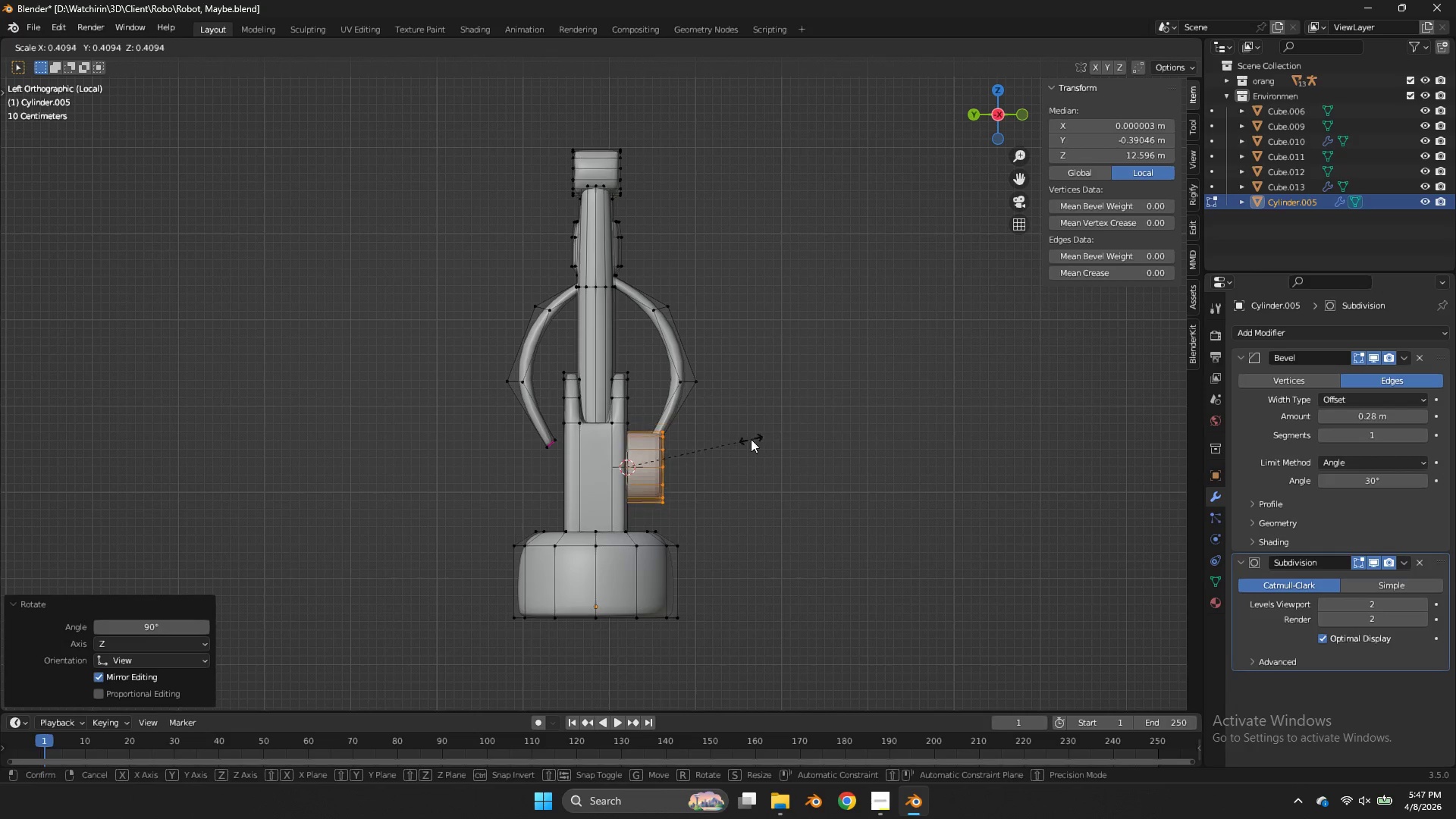 
left_click([751, 439])
 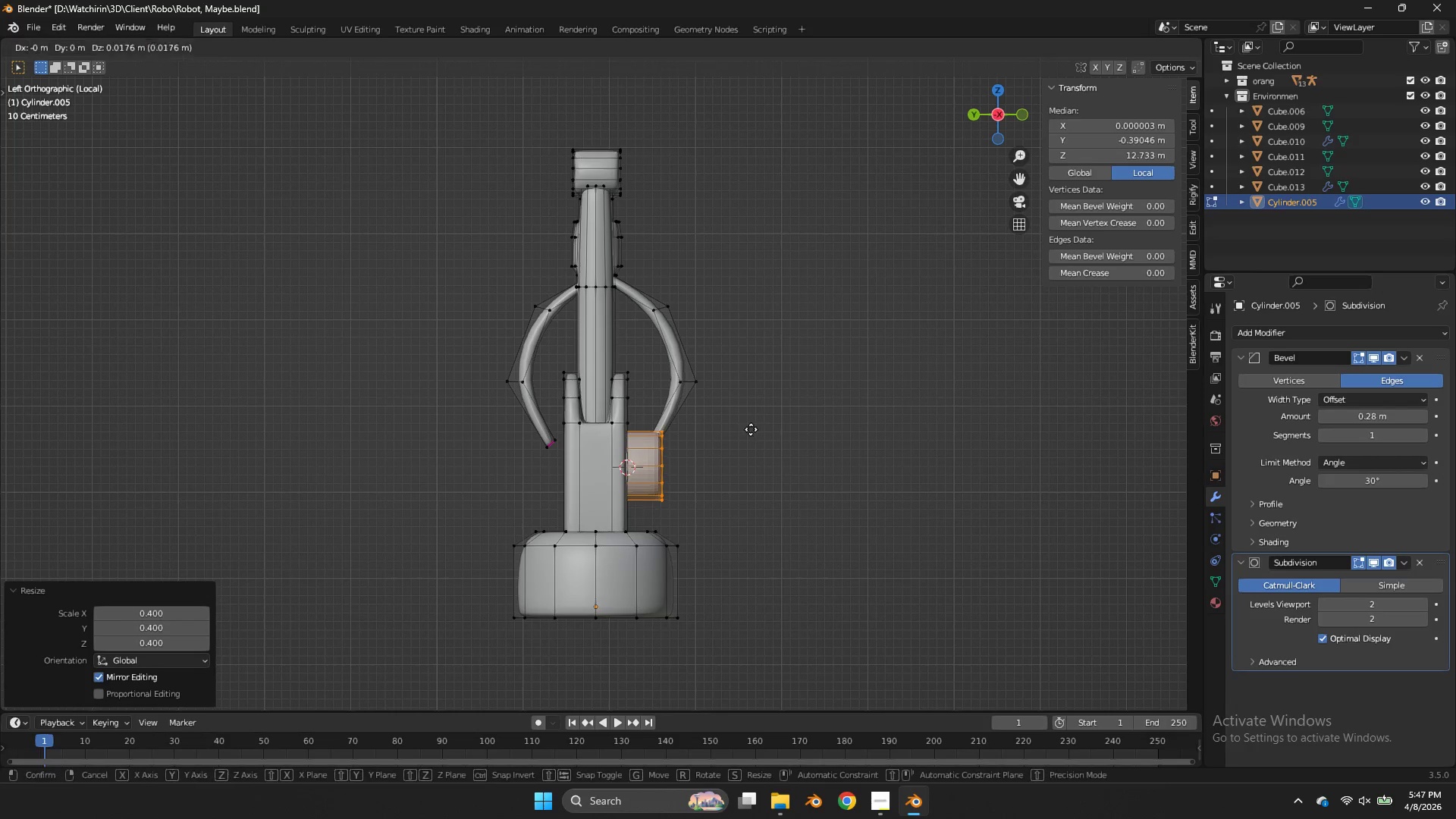 
key(G)
 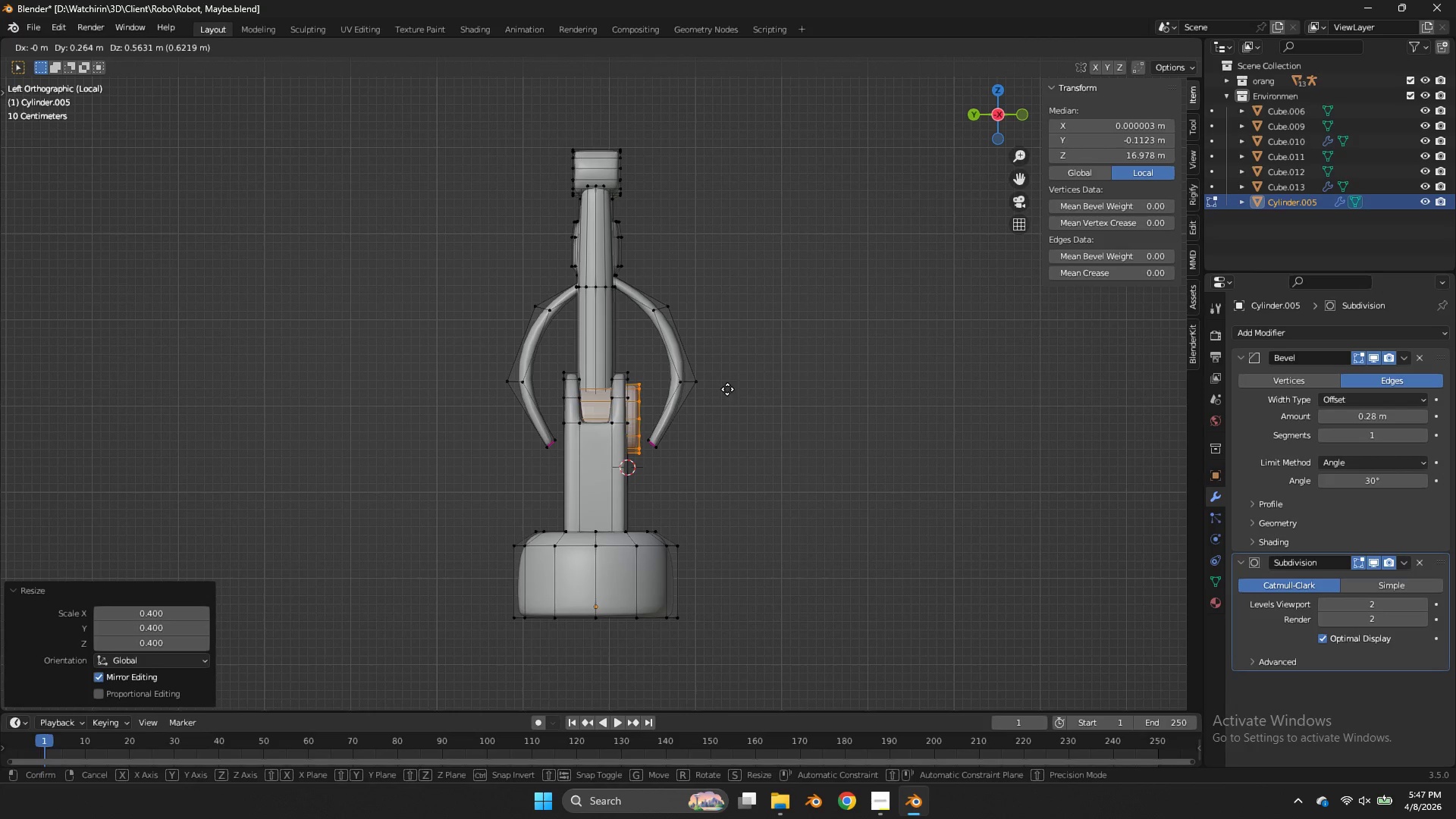 
left_click([722, 386])
 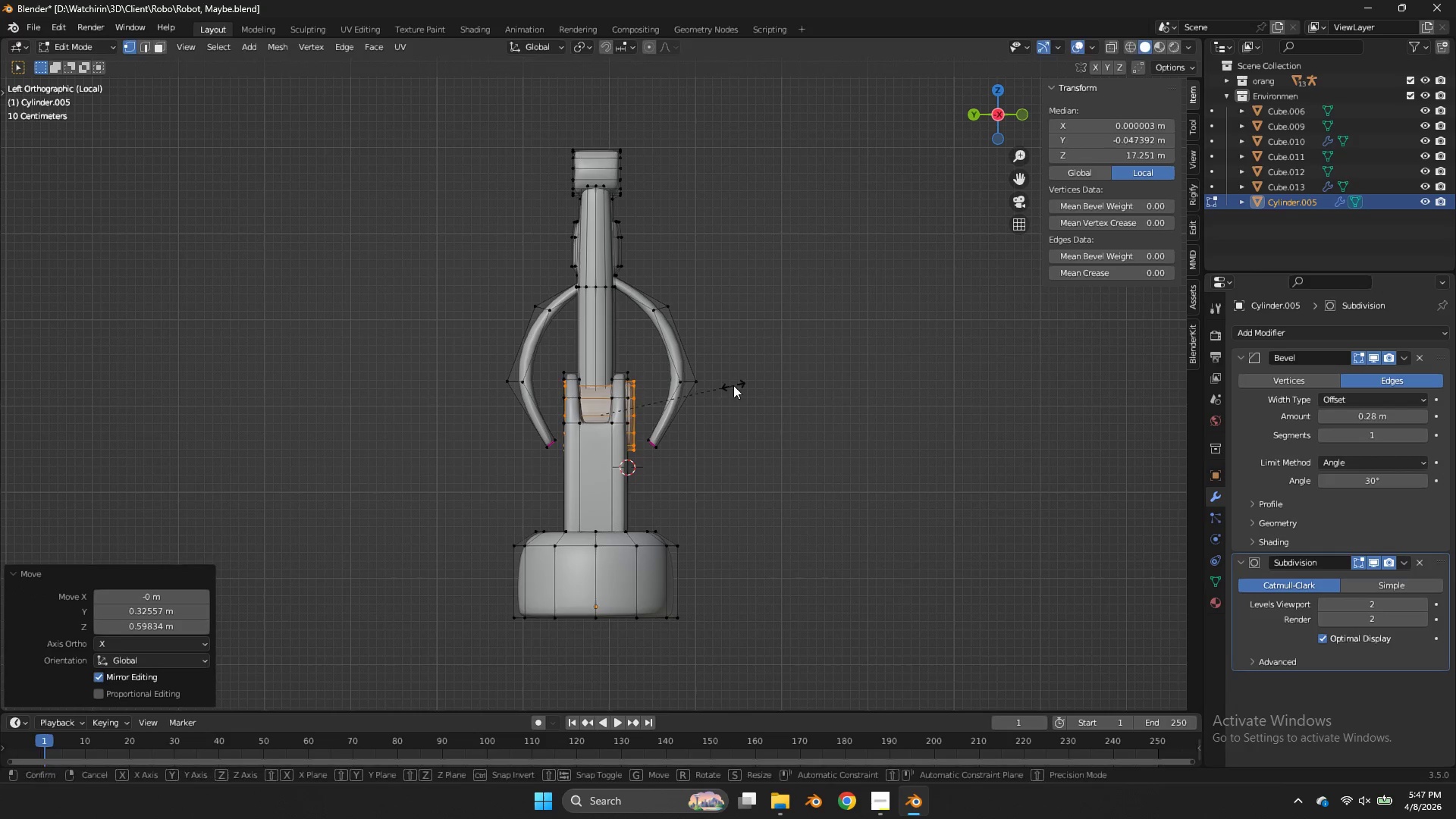 
key(S)
 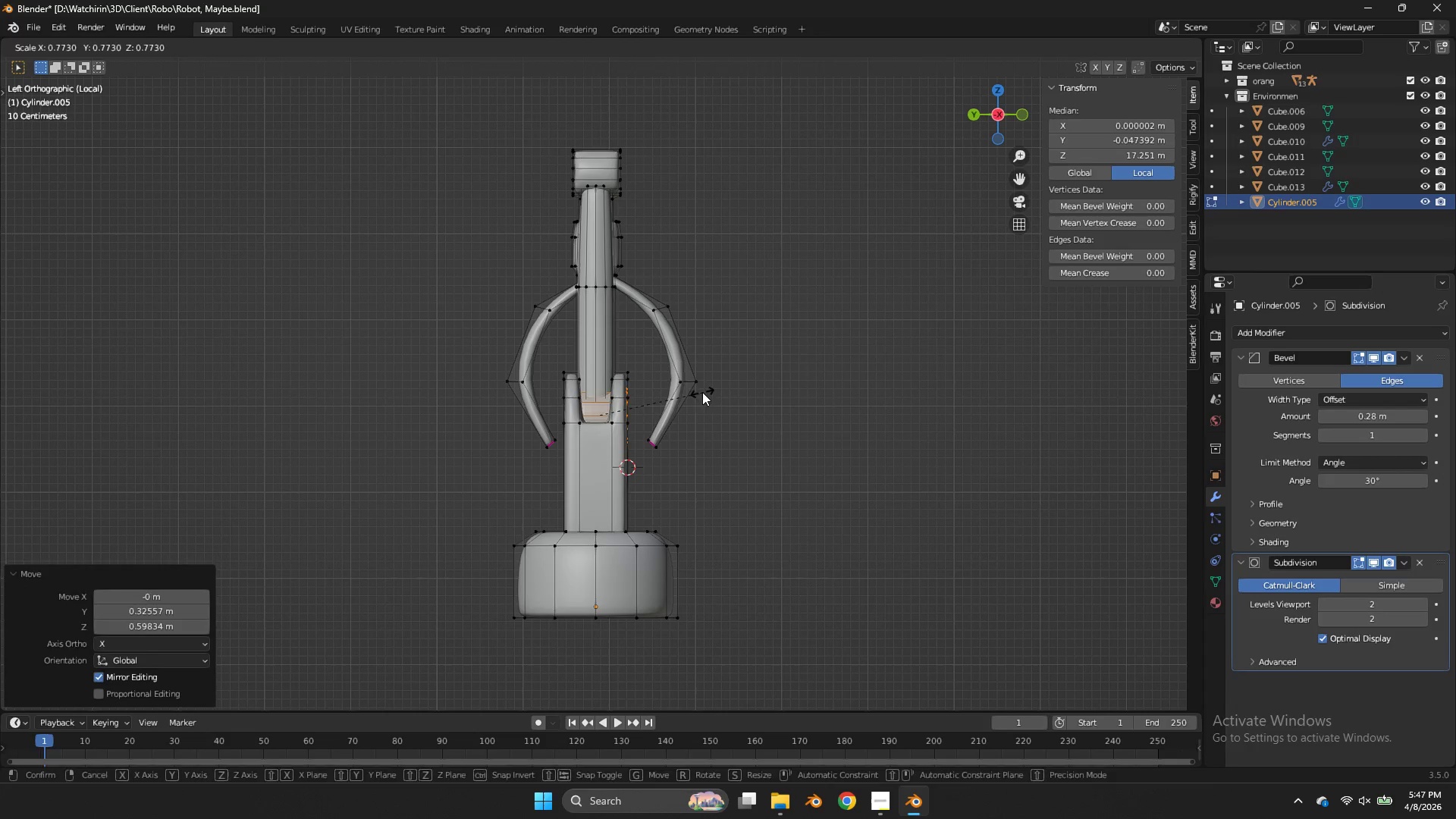 
left_click([702, 392])
 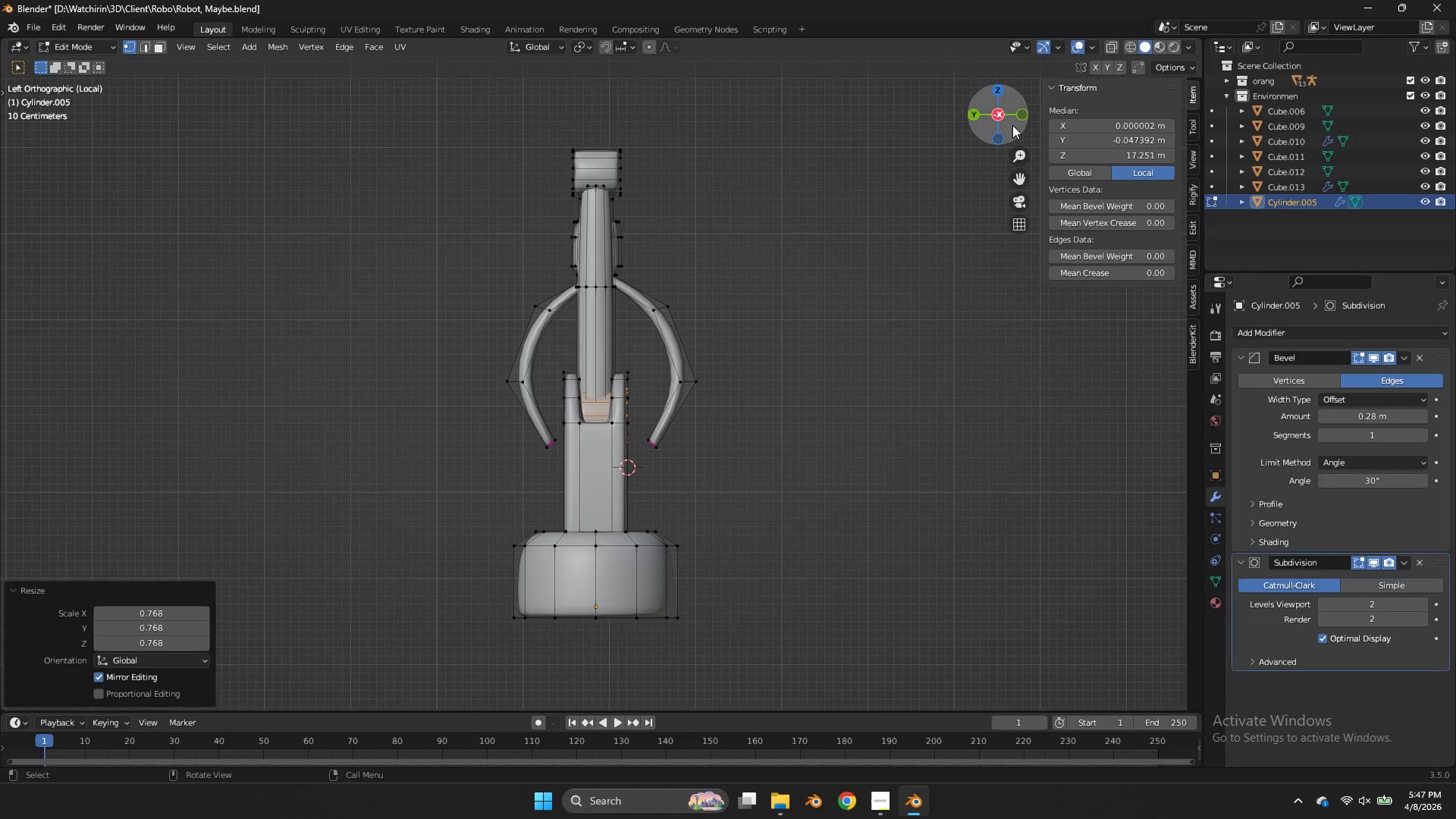 
left_click([1018, 119])
 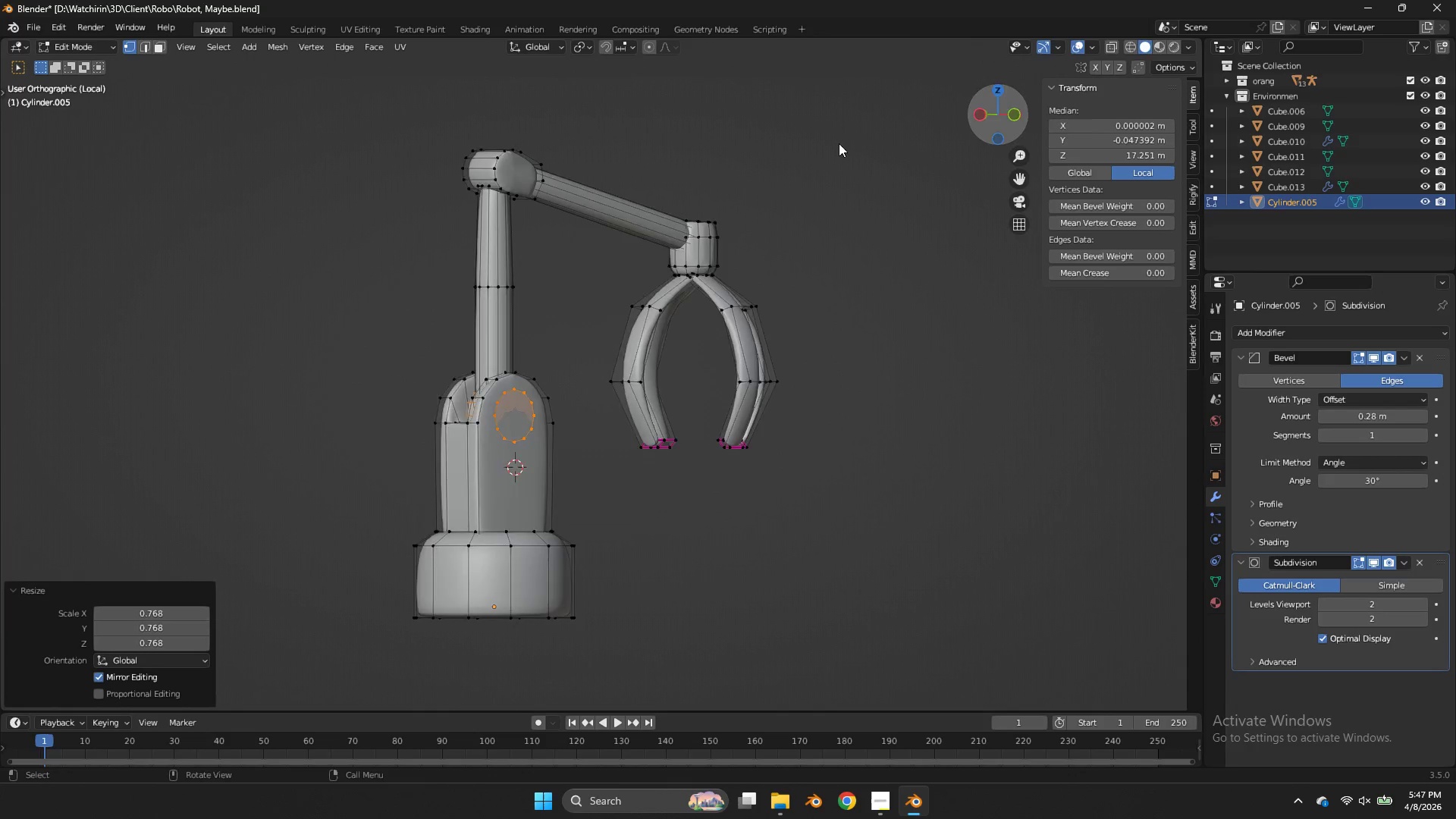 
type(zs)
 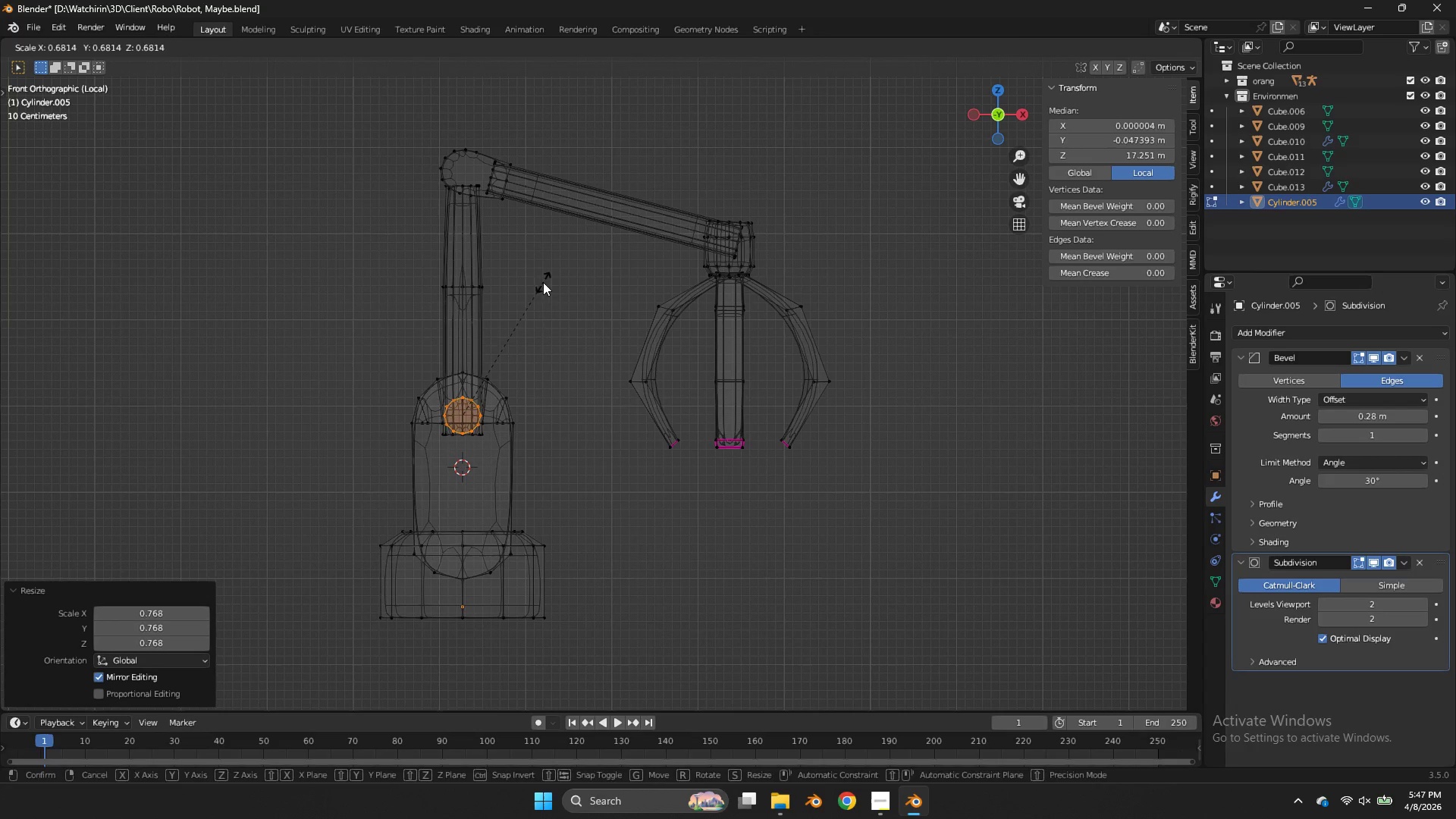 
left_click([543, 282])
 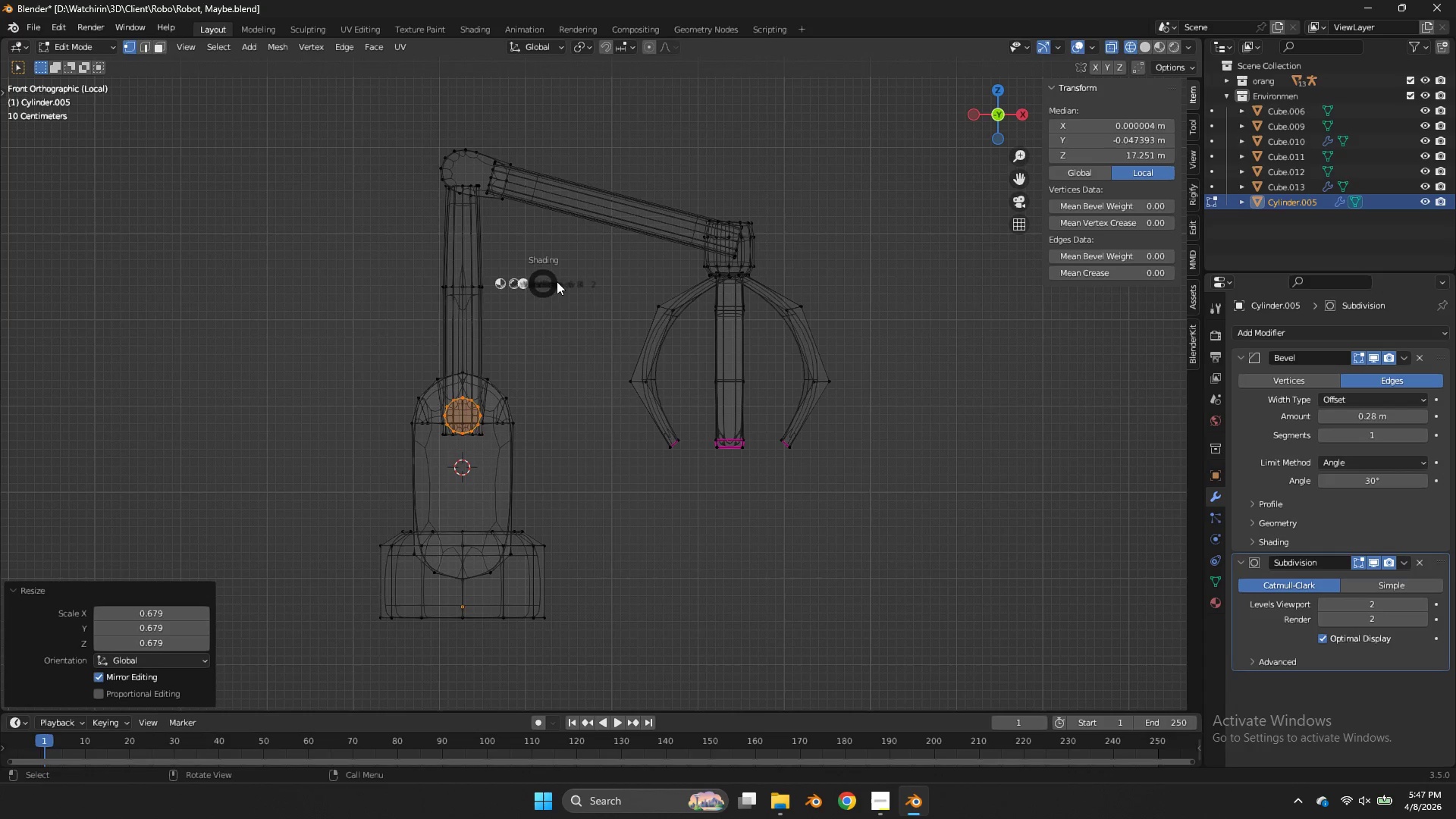 
key(Z)
 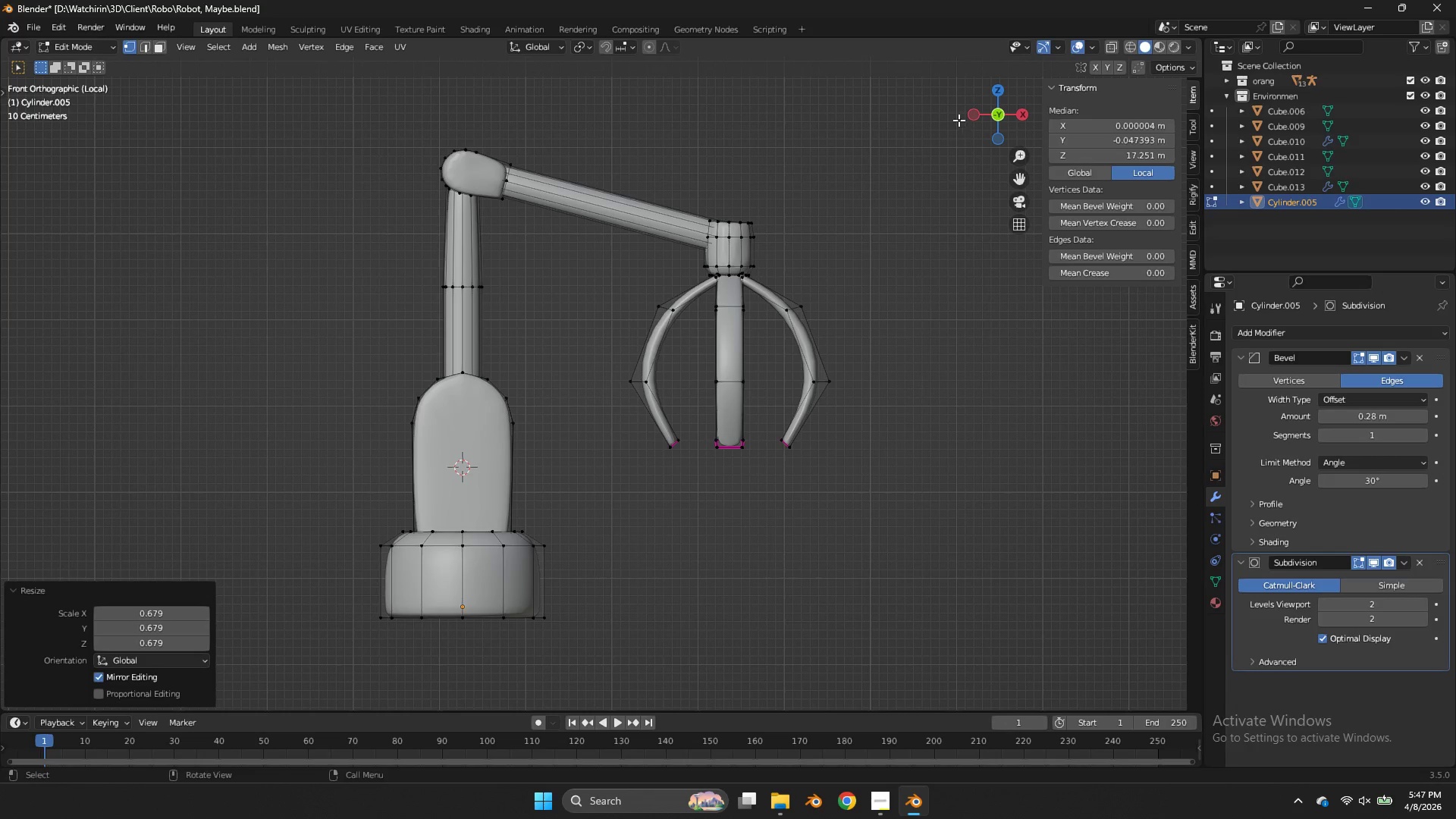 
left_click([975, 118])
 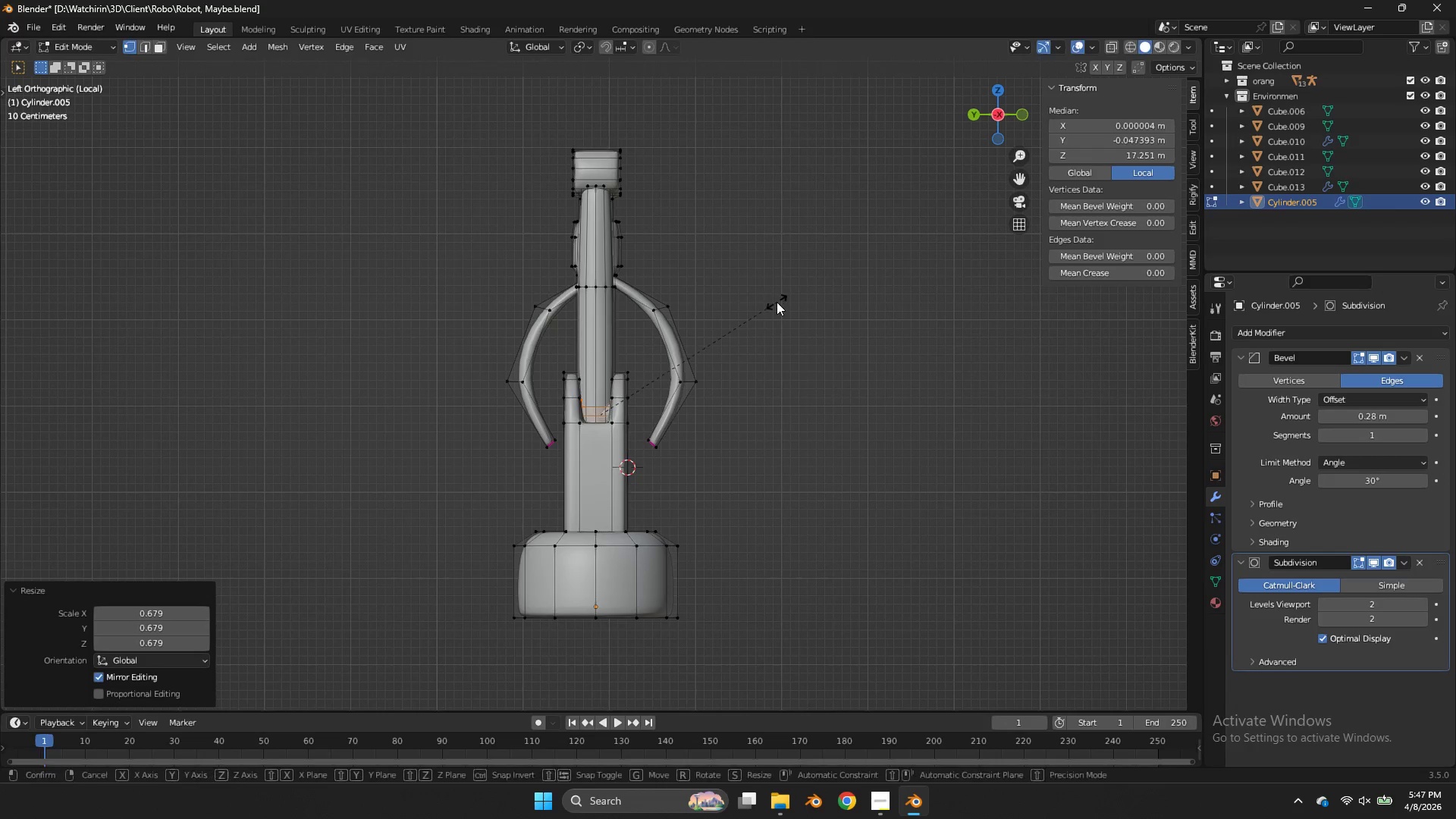 
type(sx)
 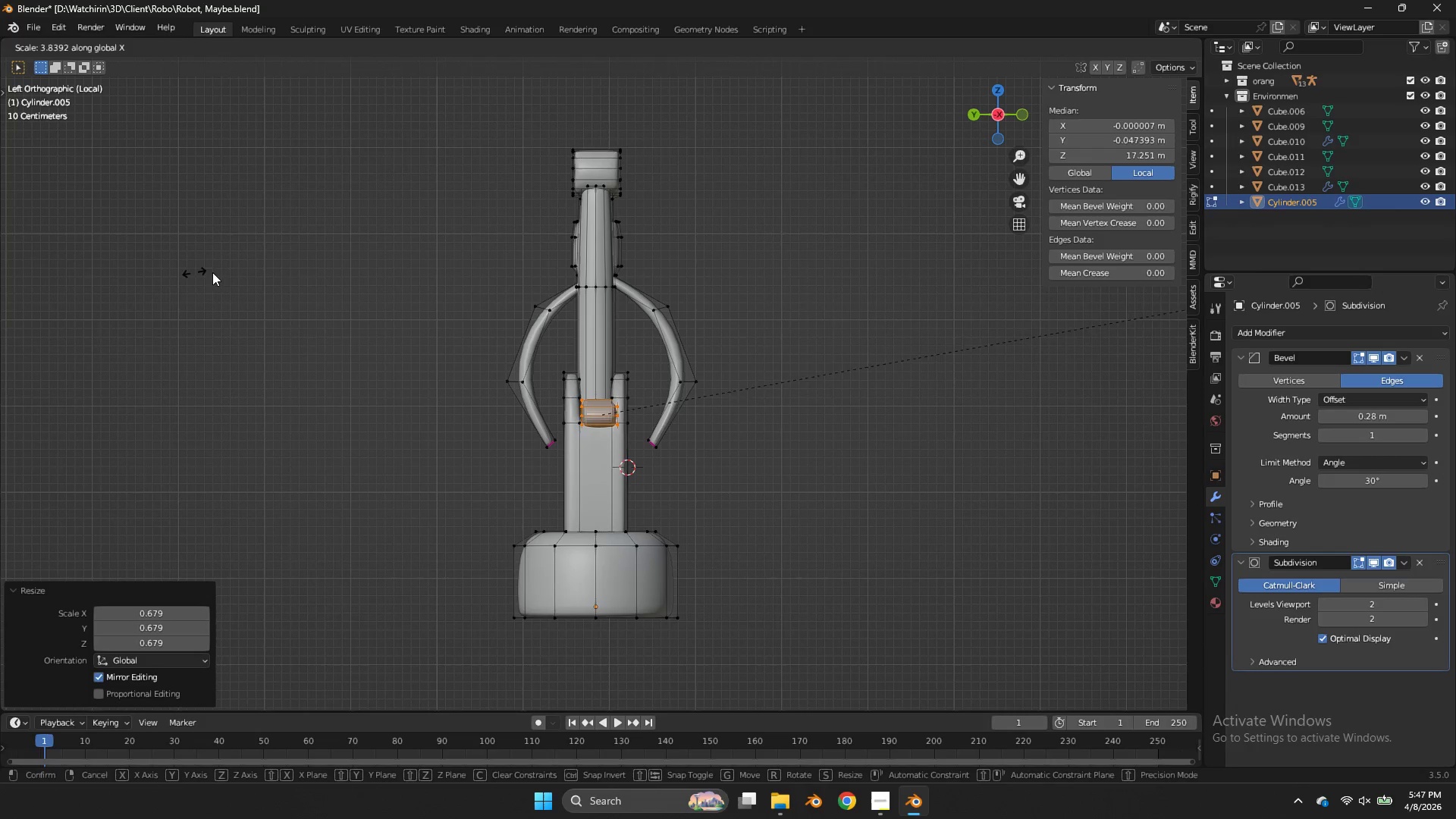 
right_click([296, 274])
 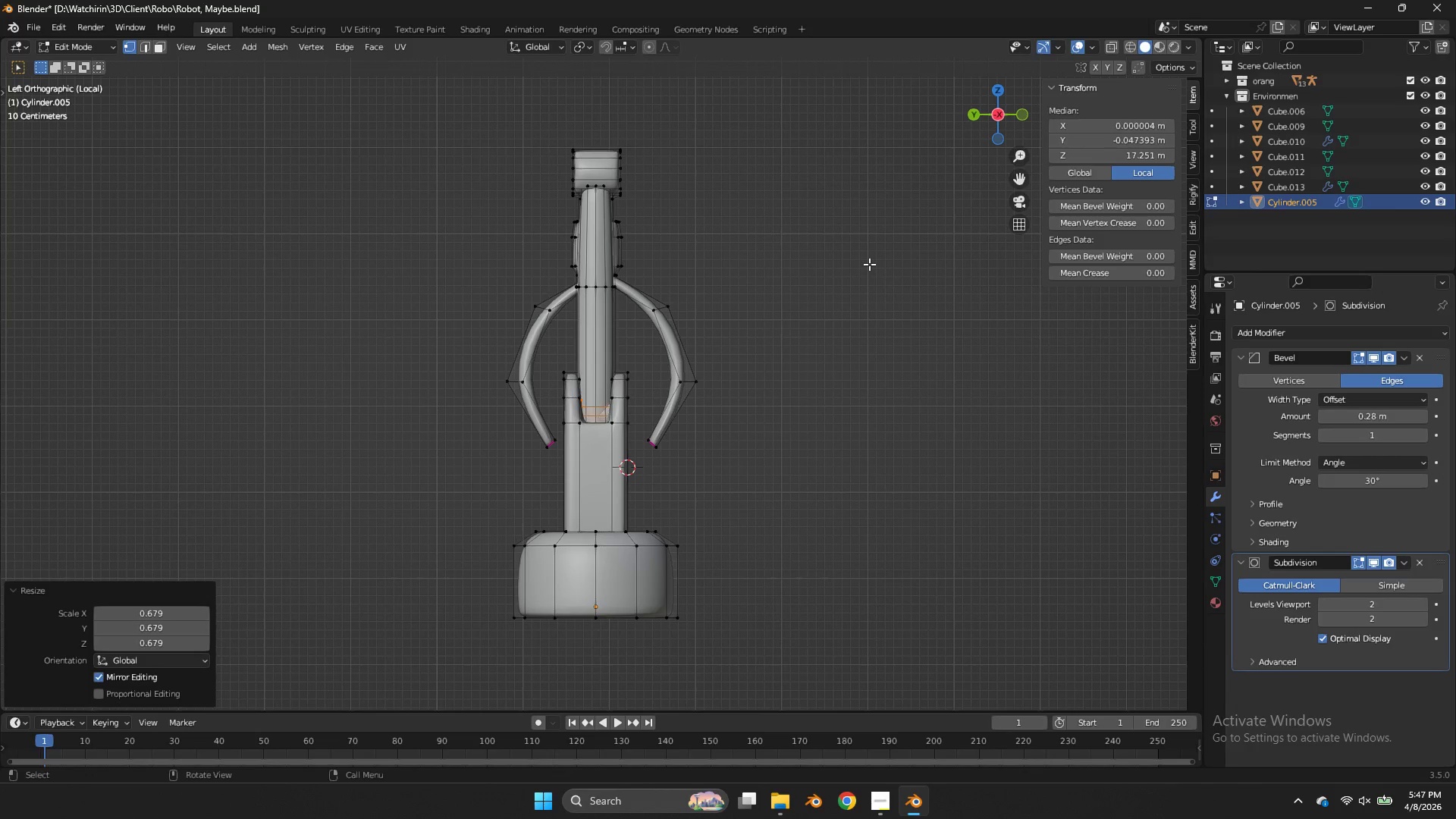 
type(sy)
 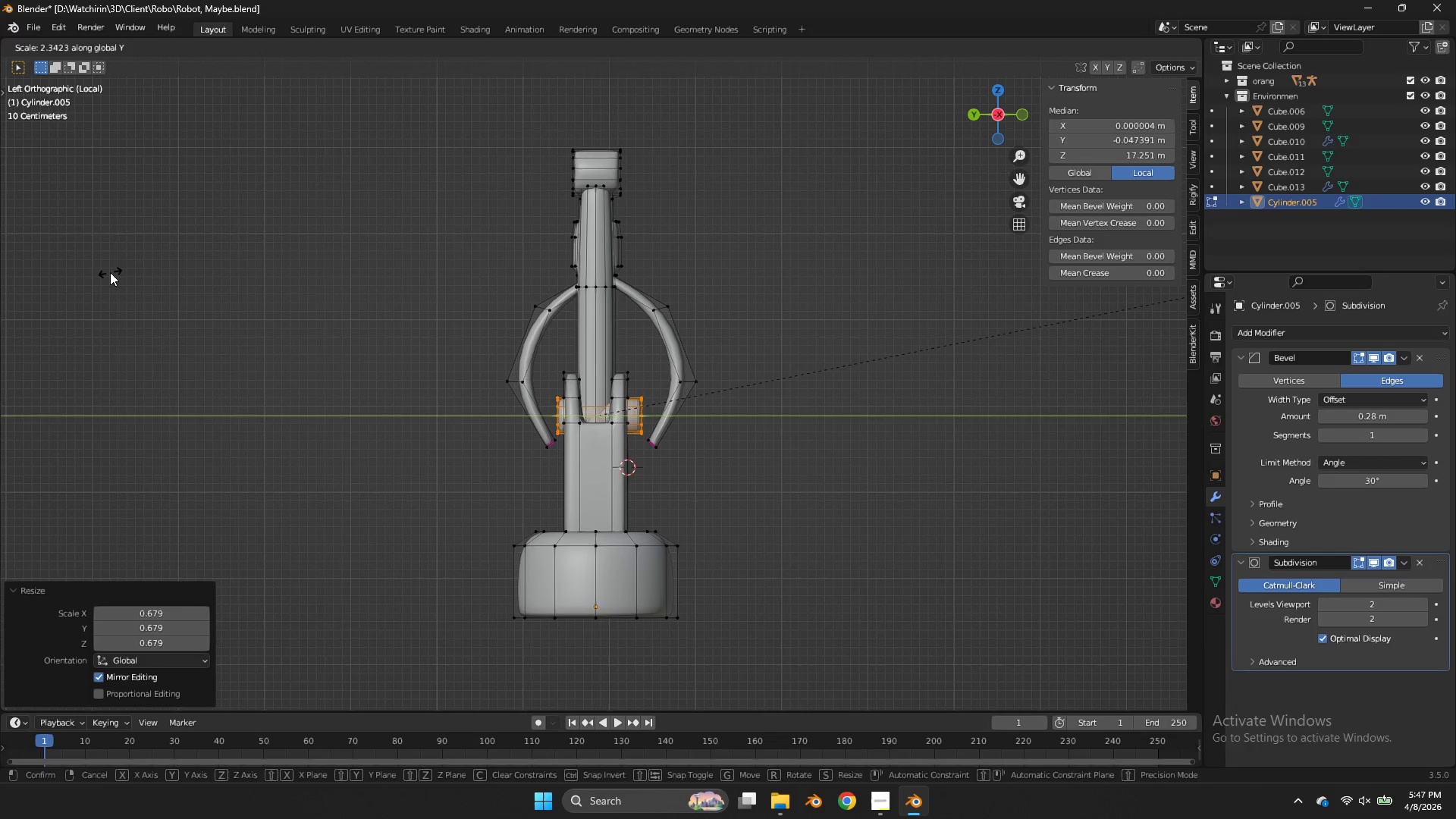 
left_click([110, 272])
 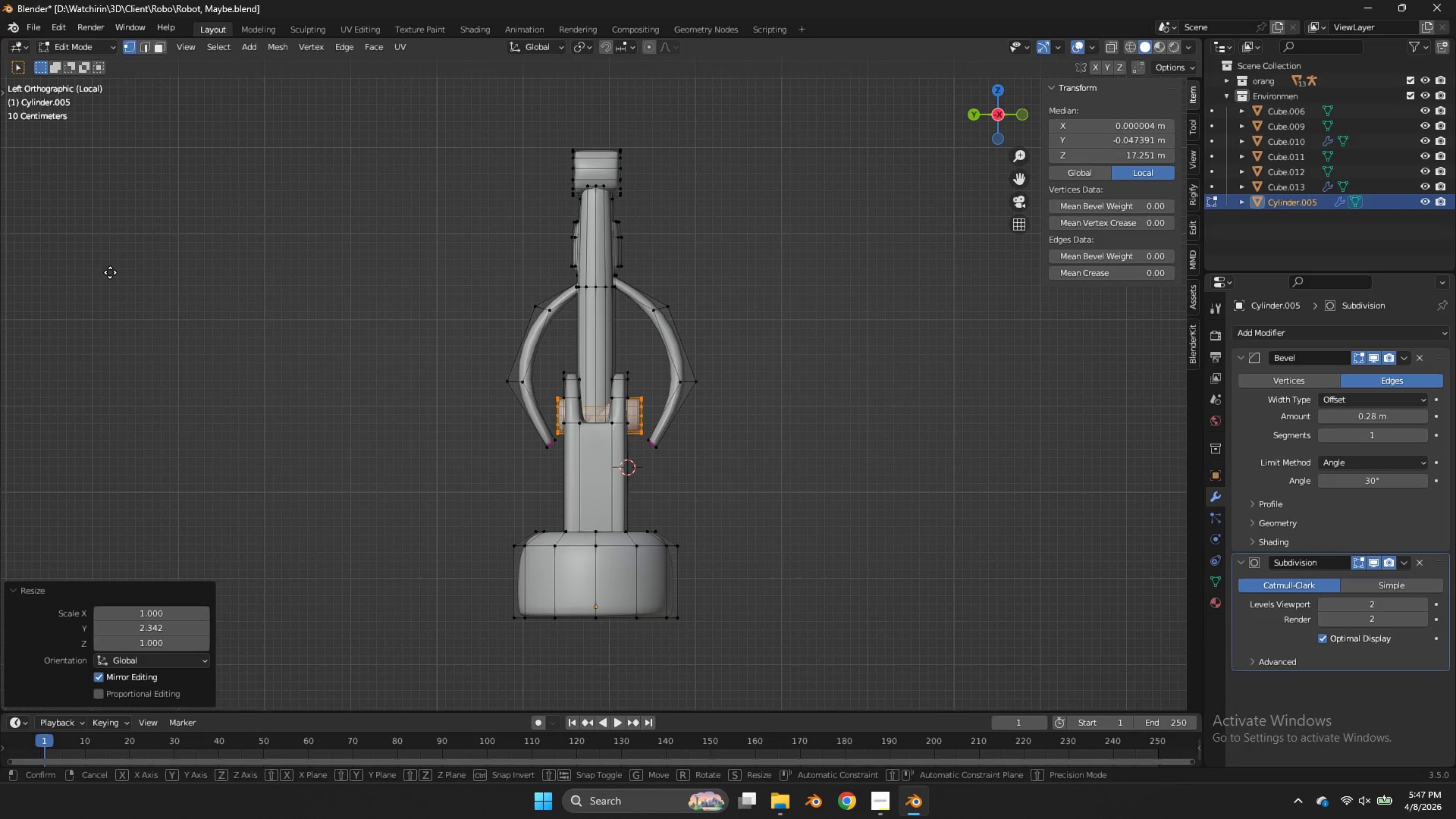 
type(gz)
 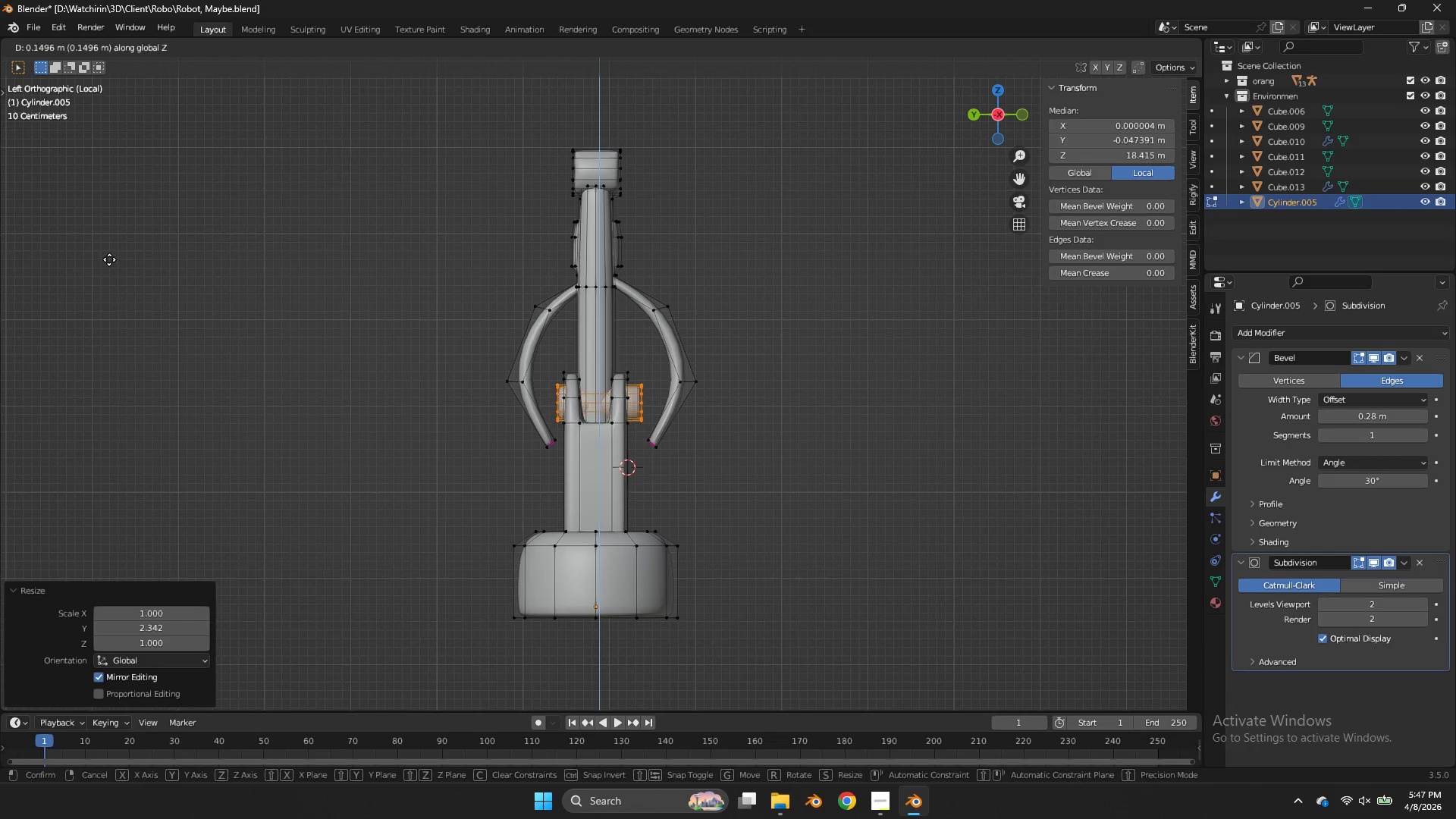 
left_click([109, 259])
 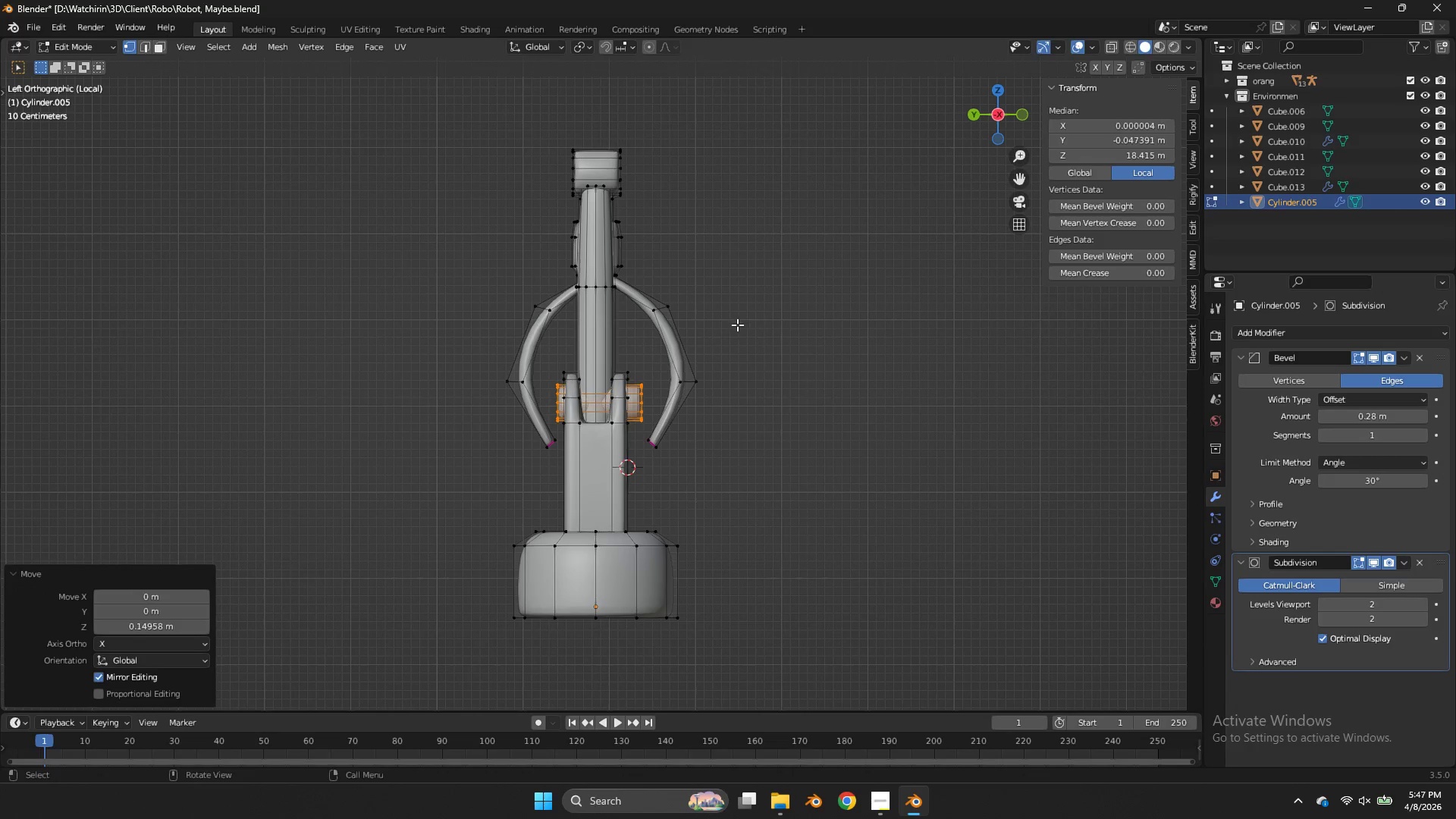 
key(G)
 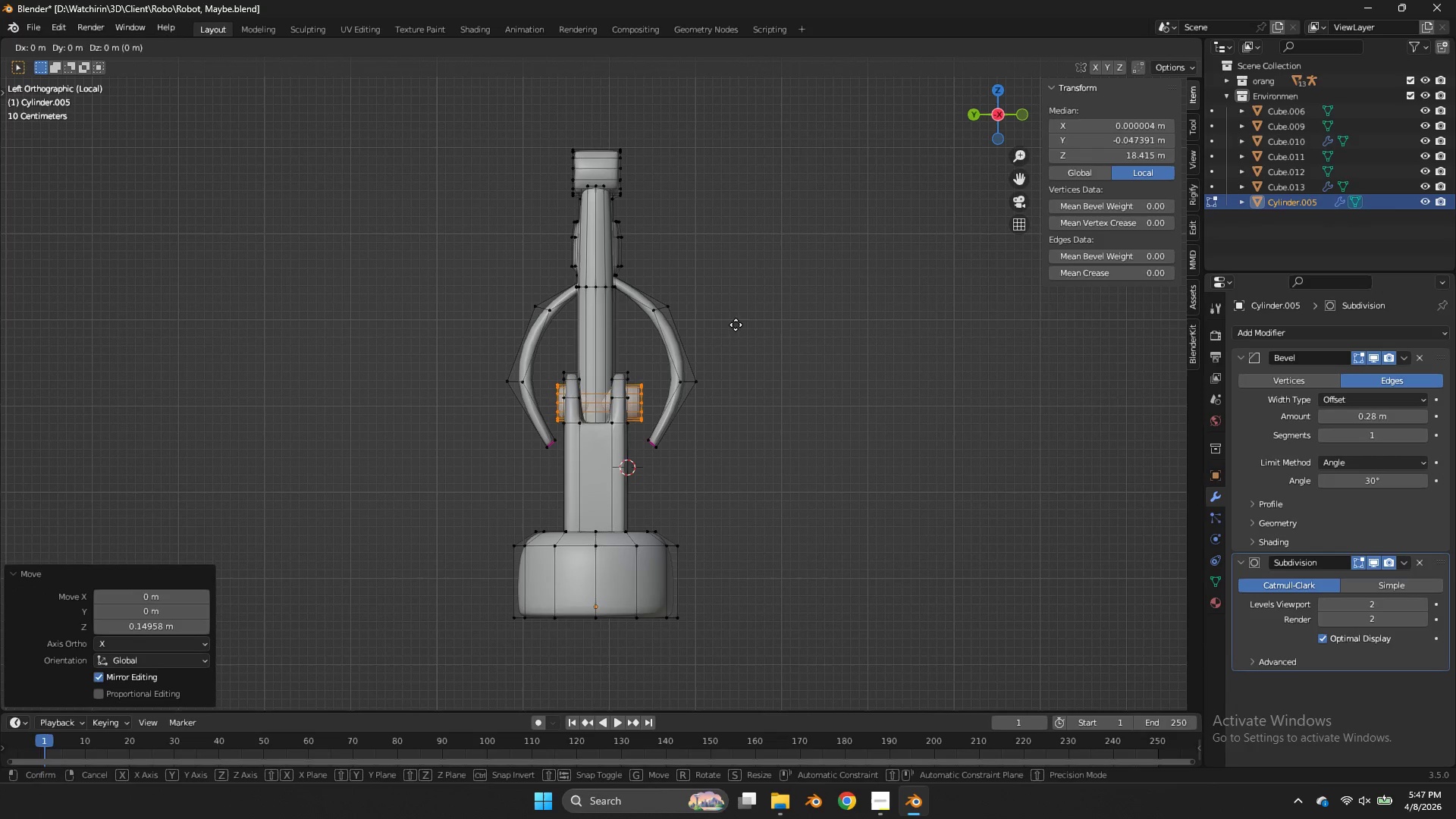 
hold_key(key=ShiftLeft, duration=0.62)
left_click([691, 322])
 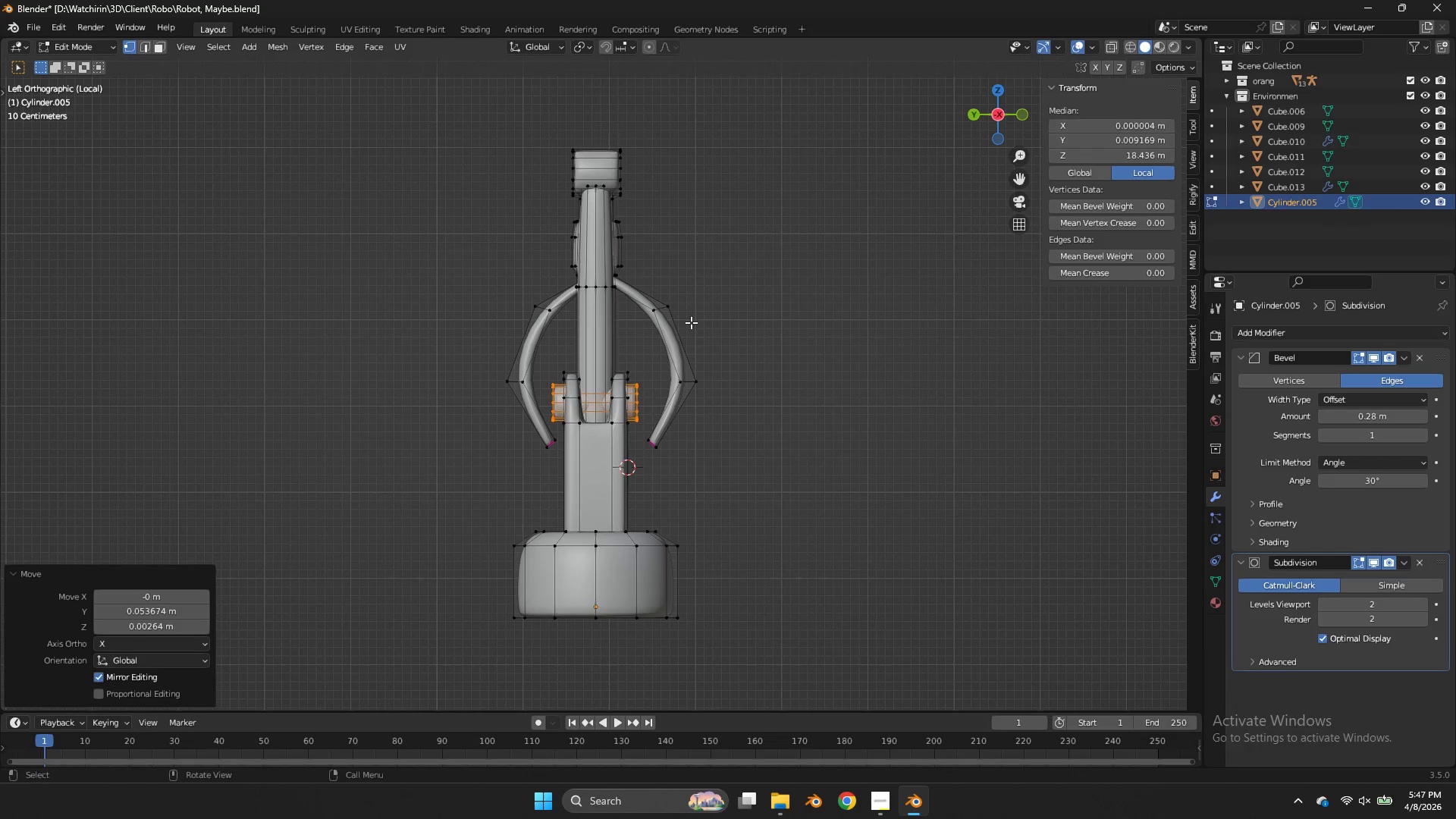 
type(gxy)
 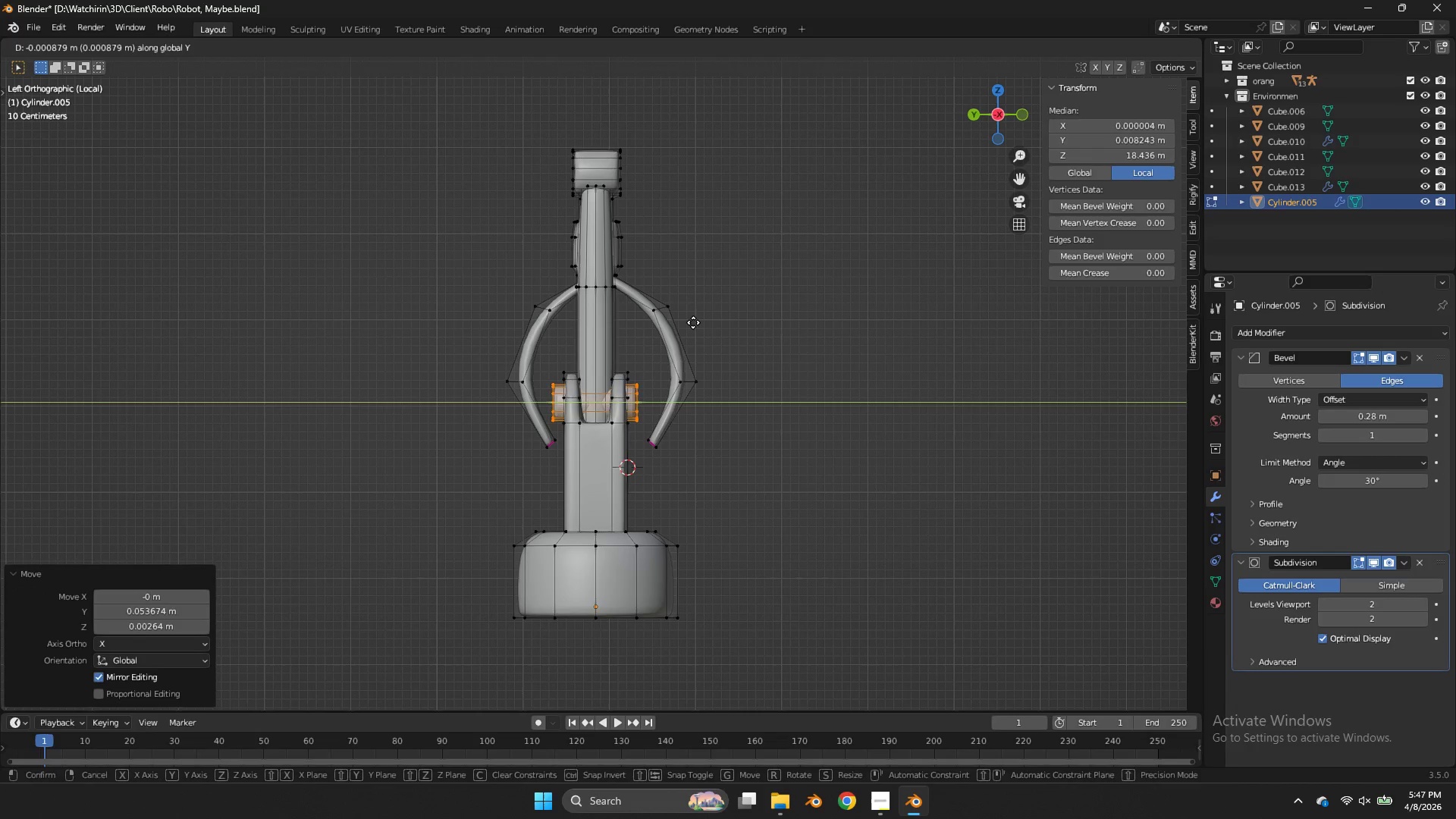 
hold_key(key=ShiftLeft, duration=0.56)
left_click([701, 322])
 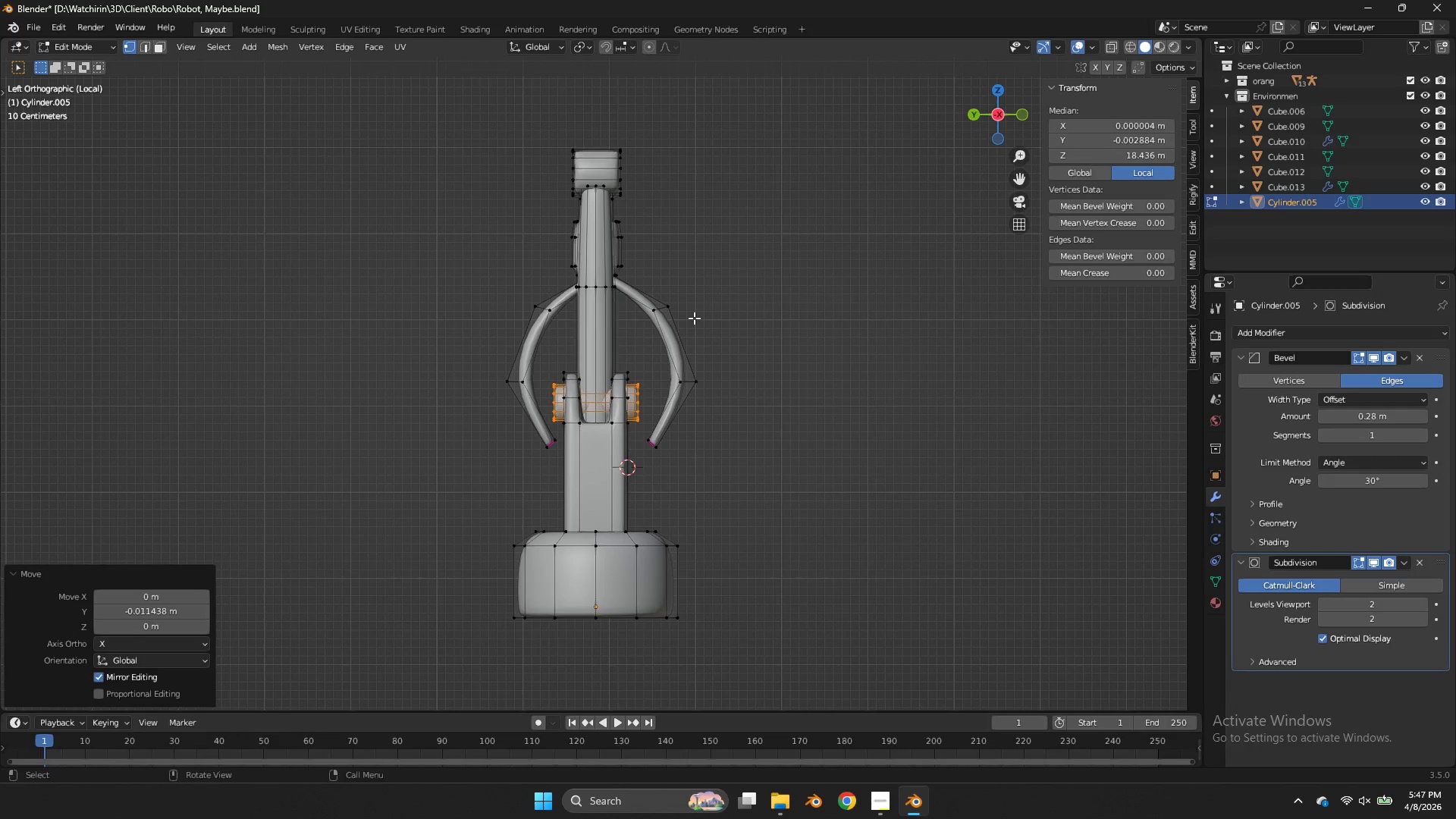 
key(Control+ControlLeft)
 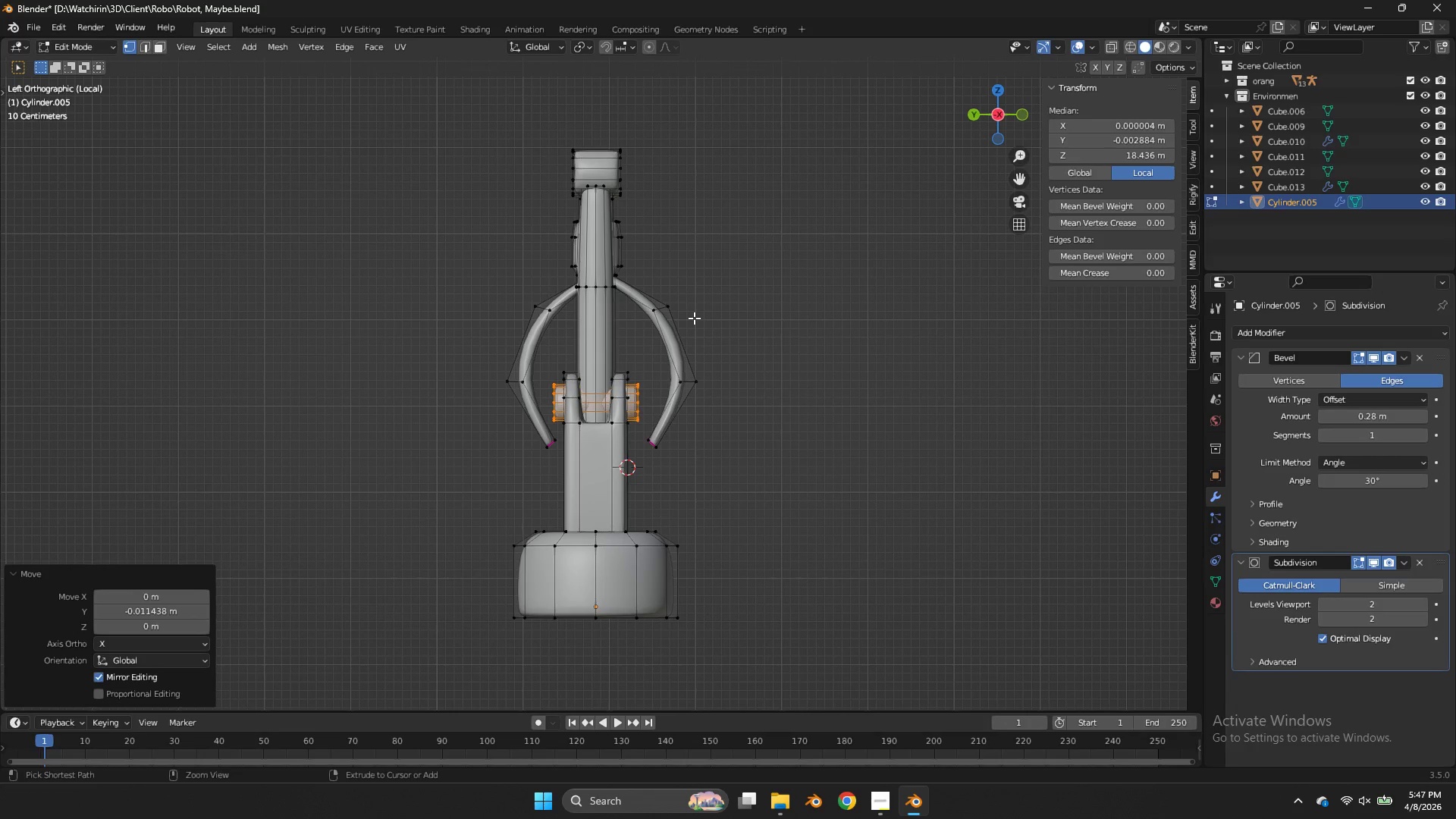 
key(Control+S)
 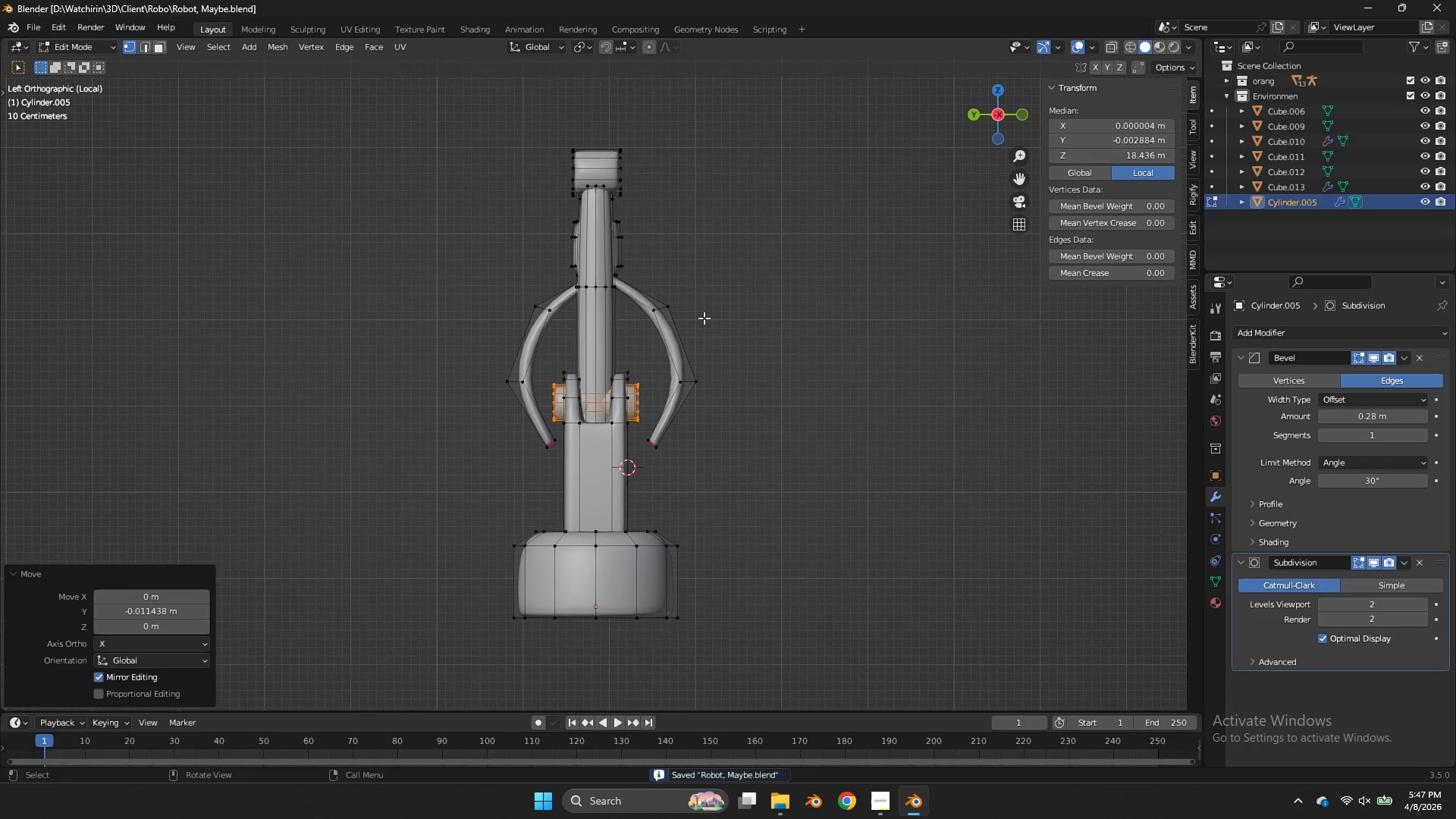 
key(Z)
 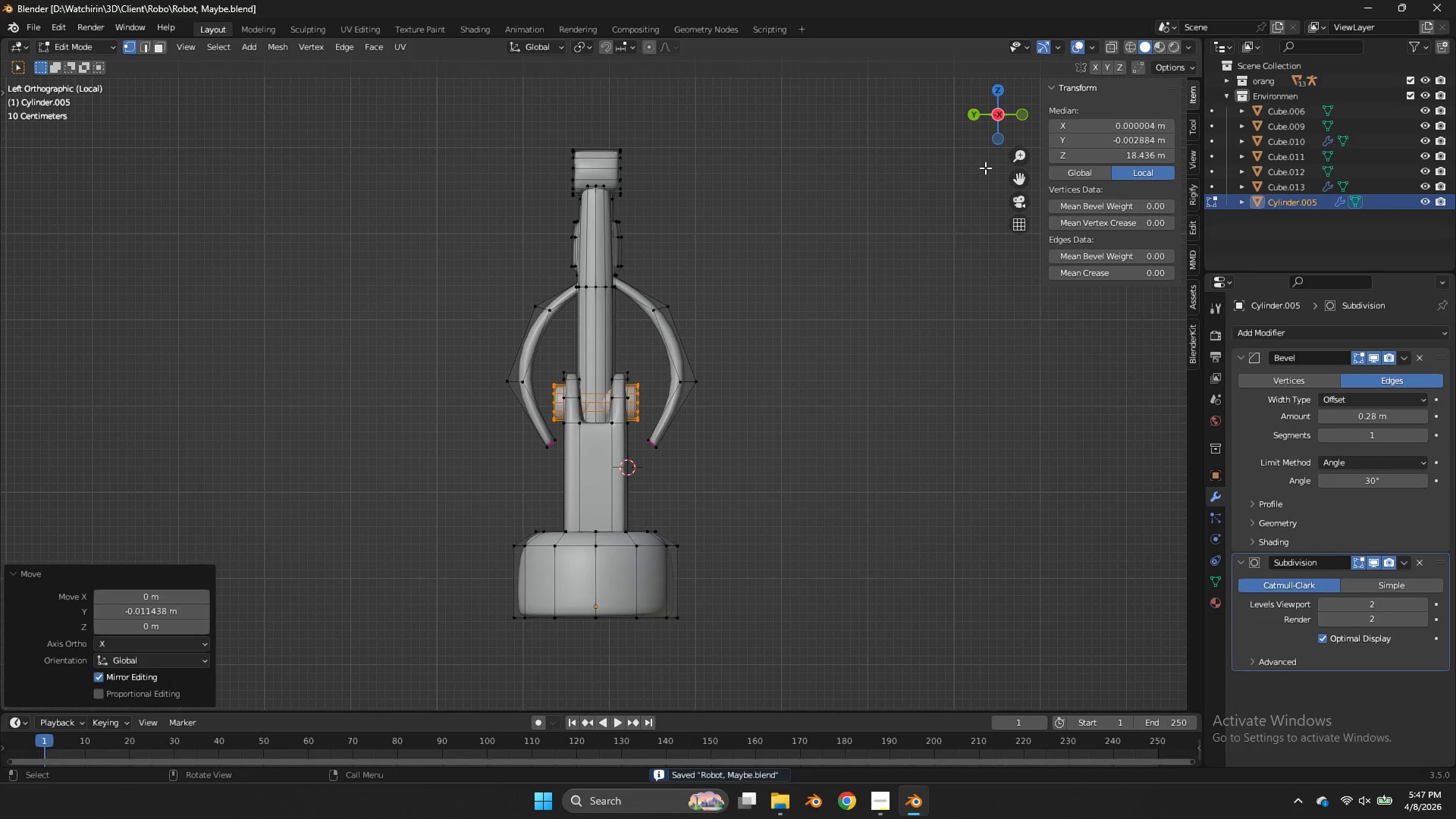 
key(Tab)
 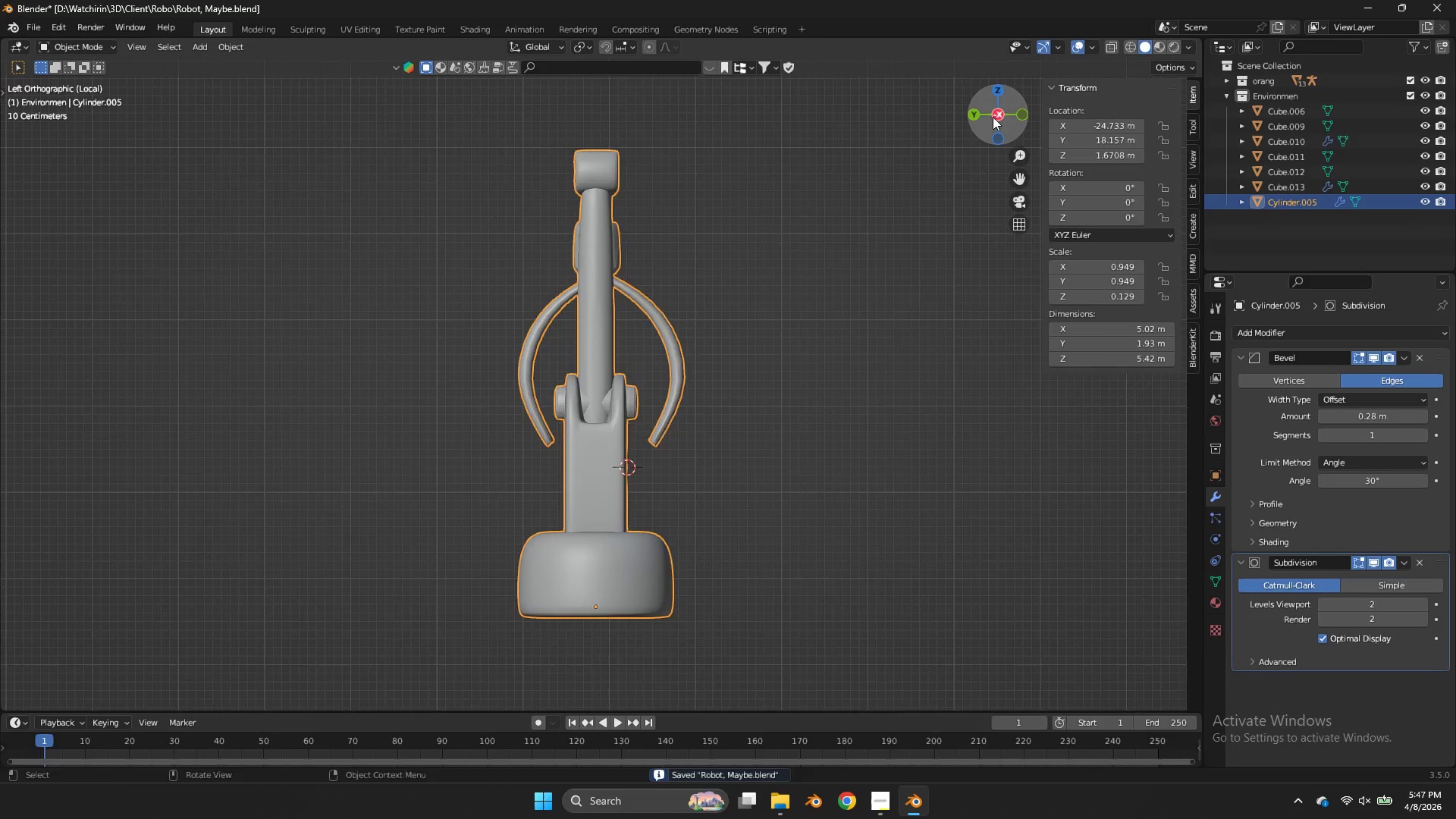 
left_click_drag(start_coordinate=[994, 117], to_coordinate=[1155, 170])
 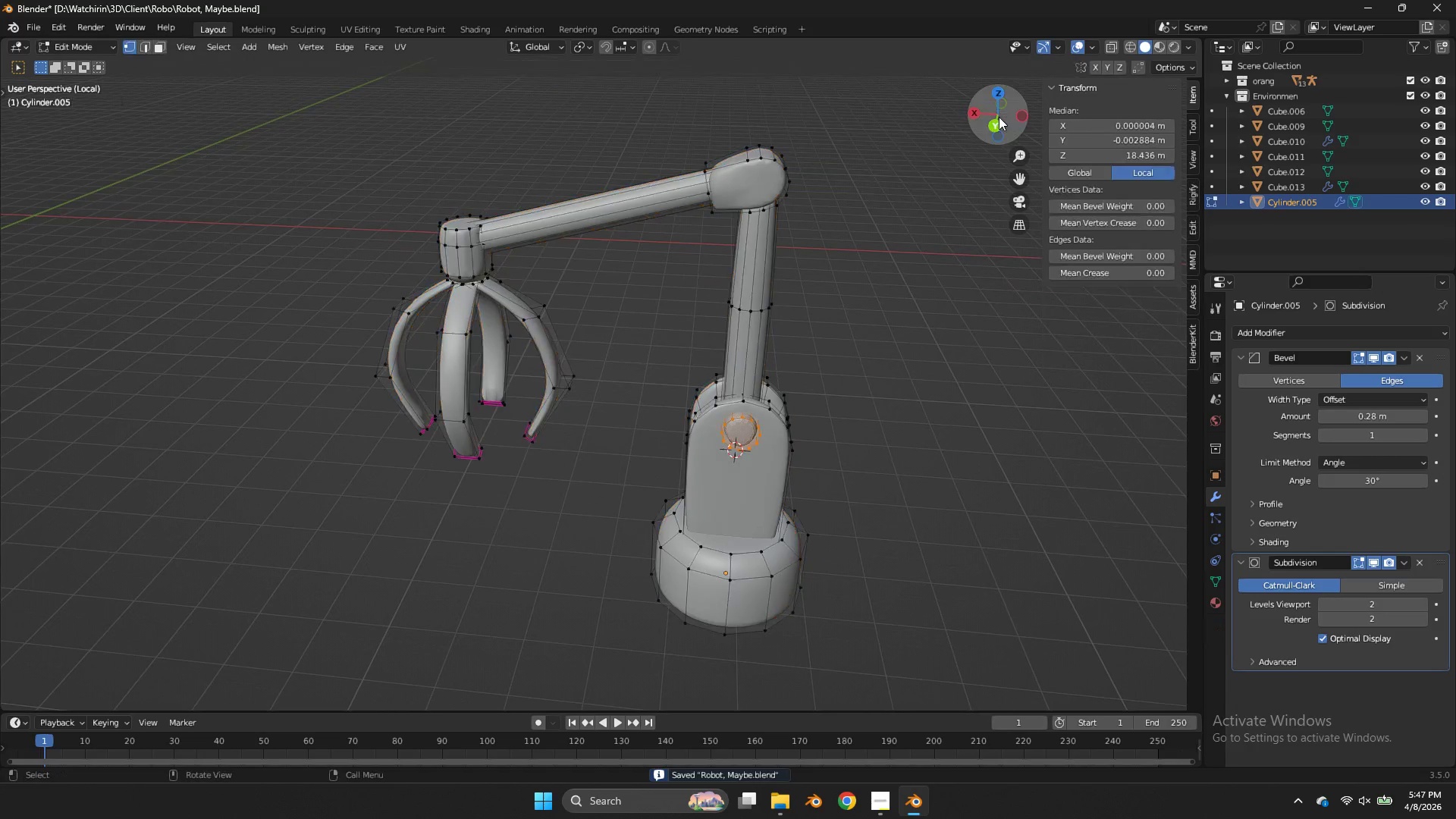 
key(Tab)
 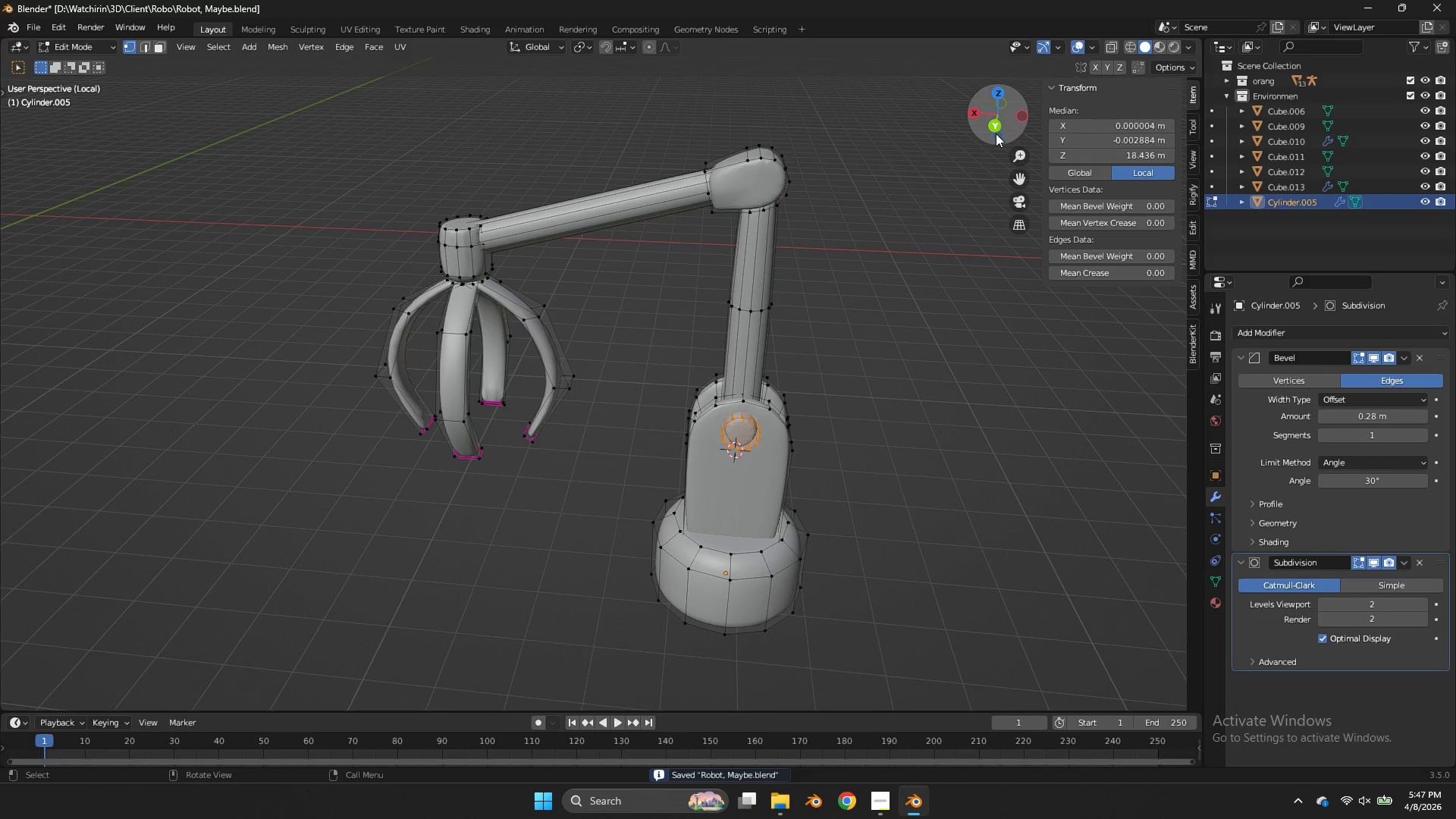 
left_click([996, 134])
 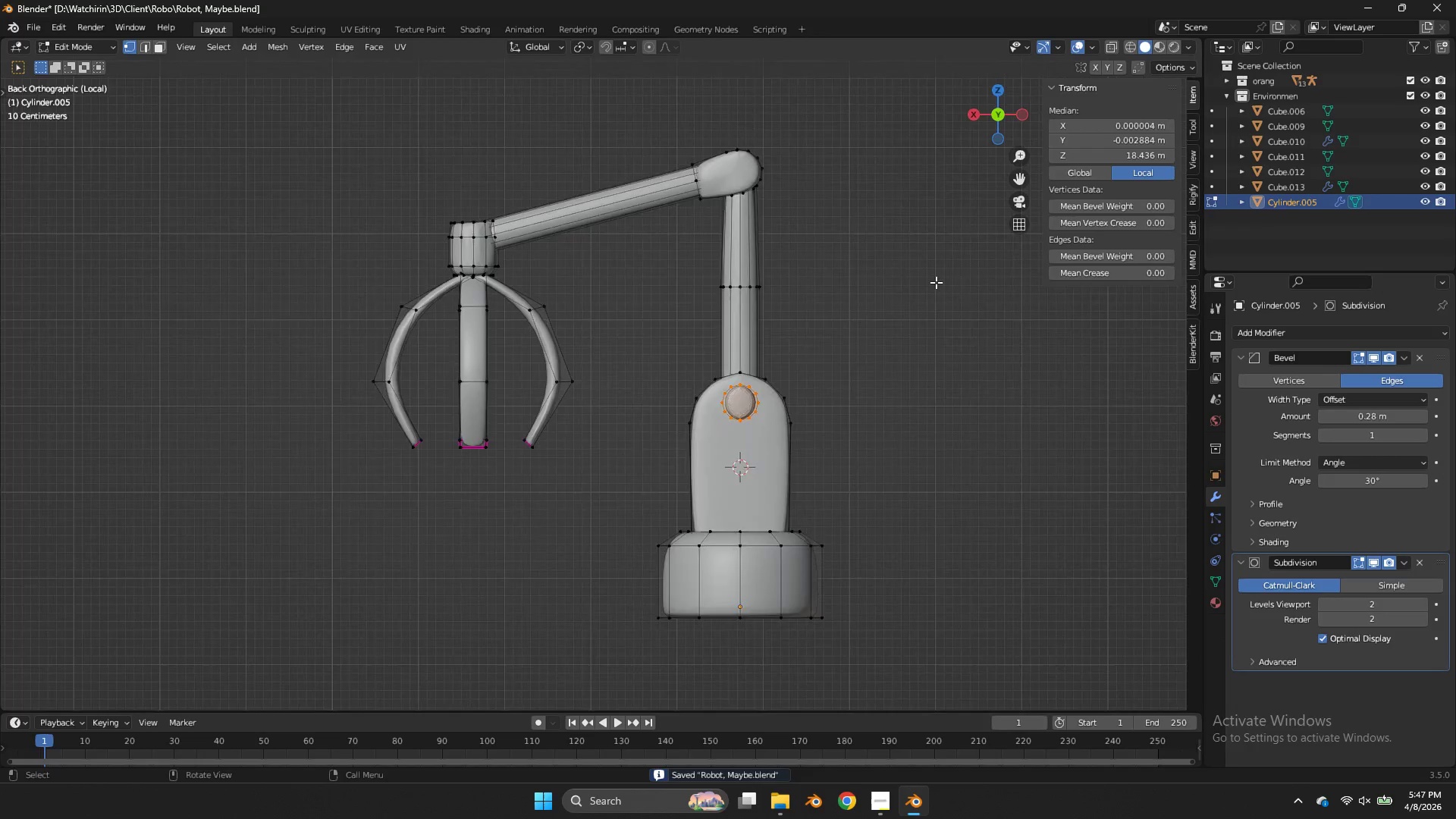 
type(sz)
 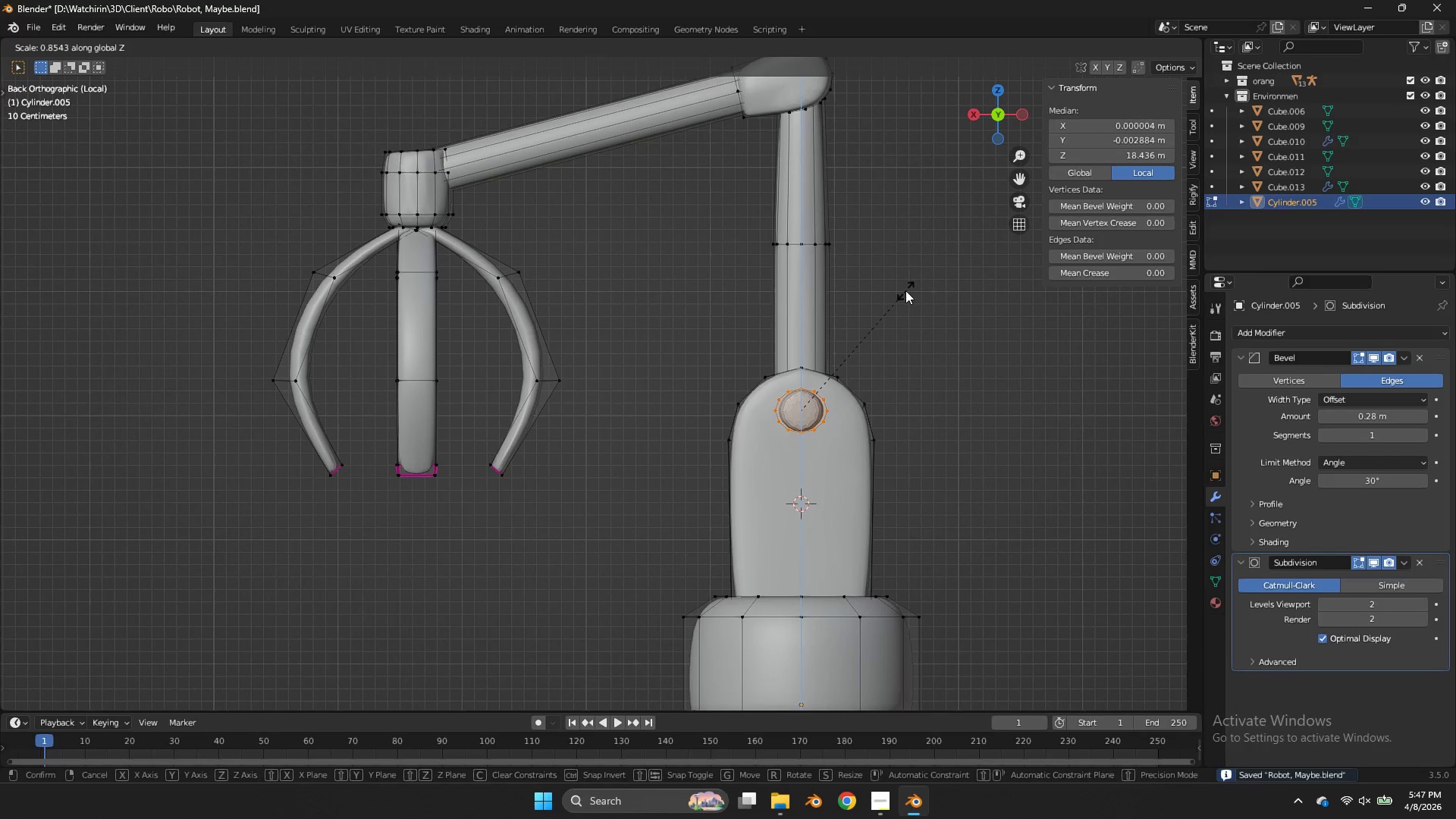 
scroll: coordinate [936, 282], scroll_direction: up, amount: 2.0
 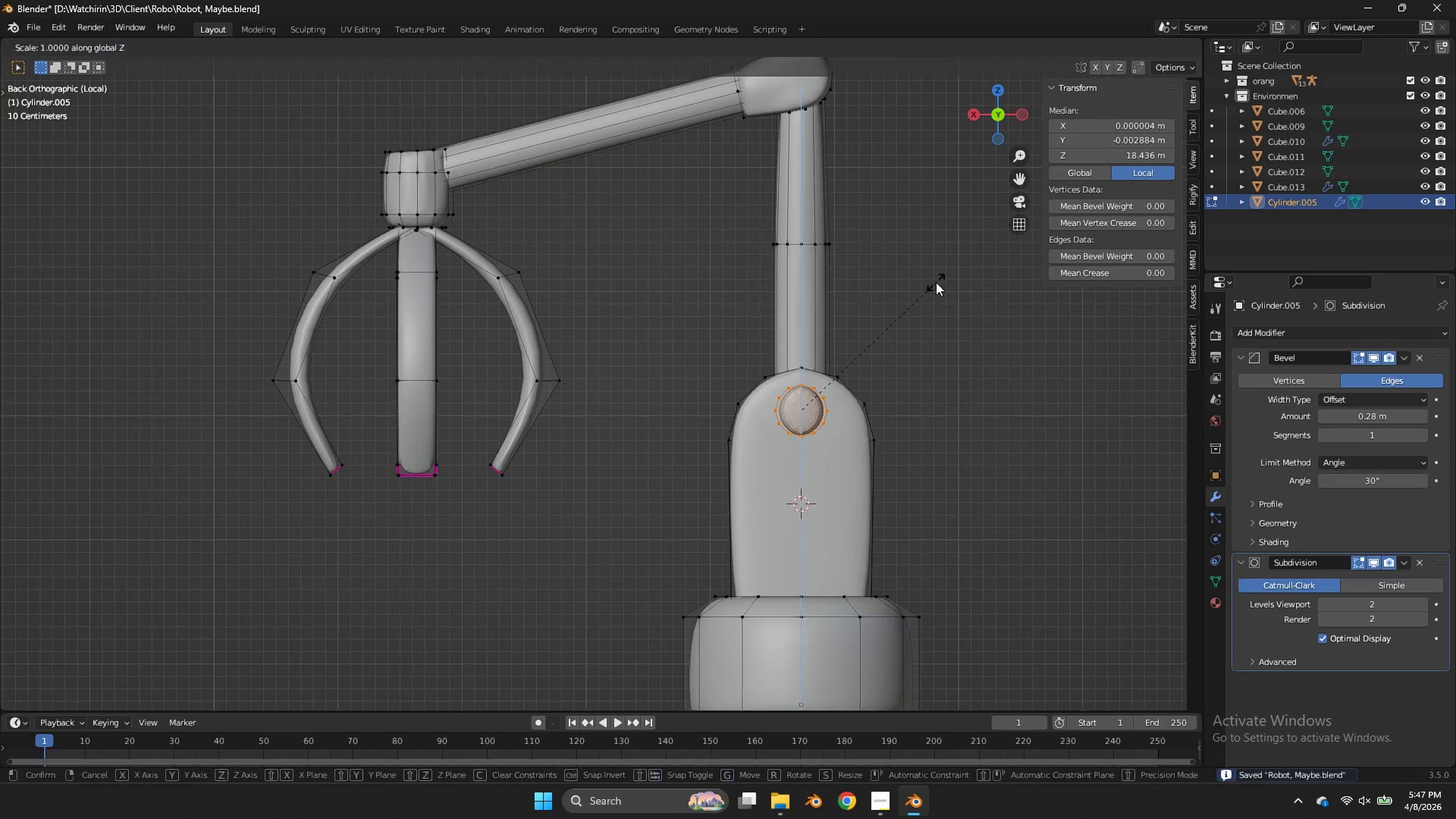 
left_click([905, 290])
 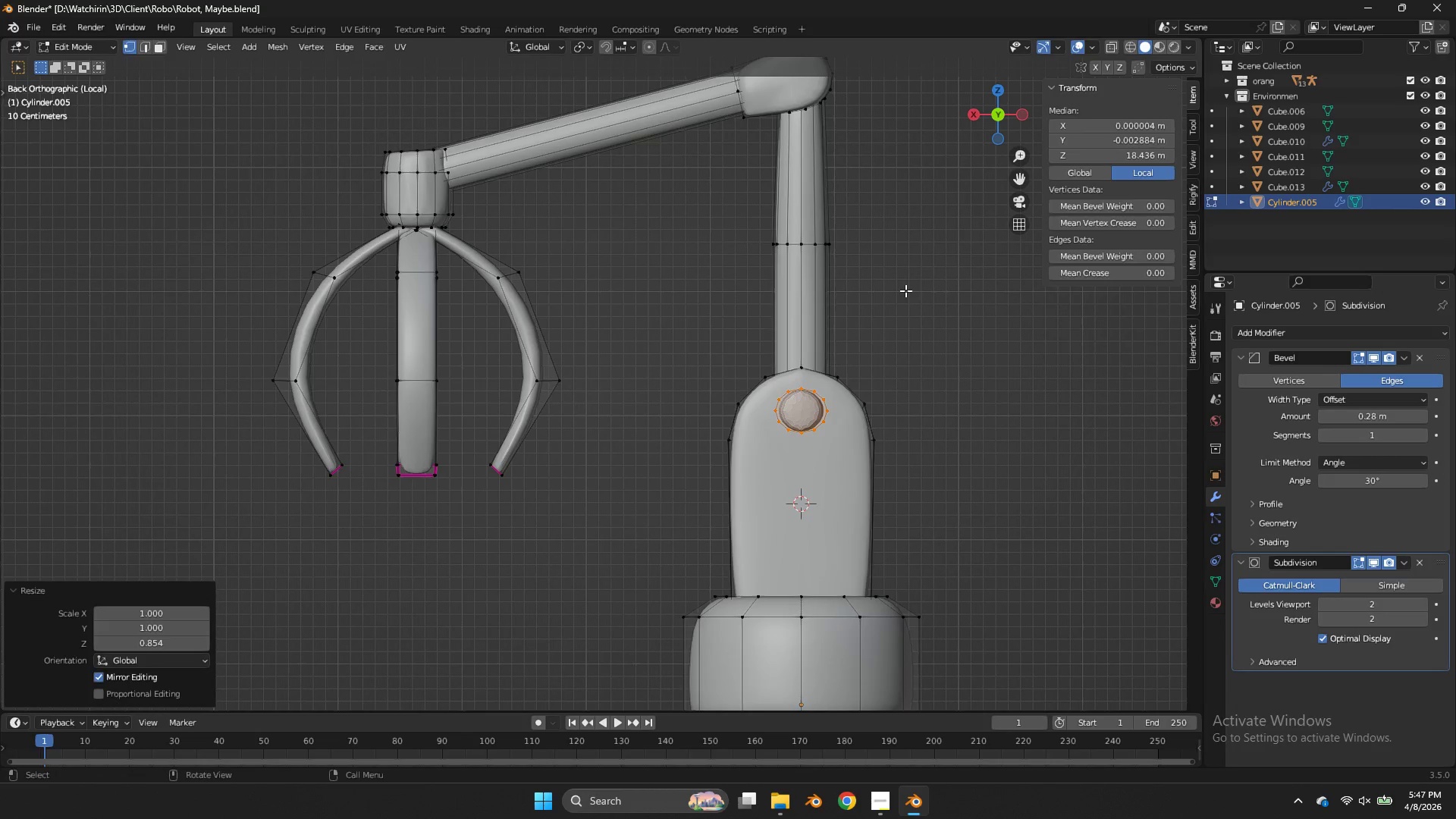 
key(Tab)
 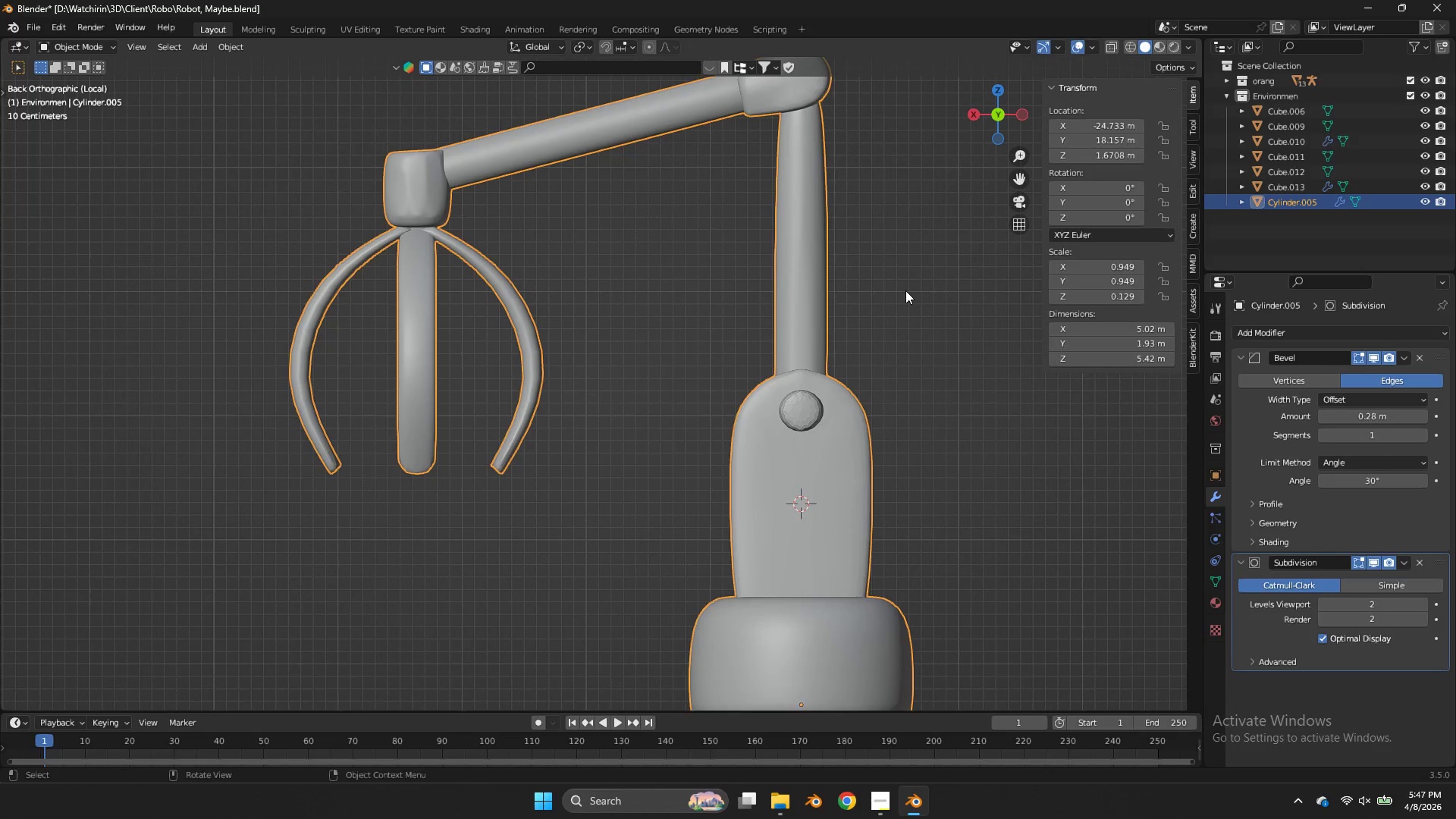 
key(Control+ControlLeft)
 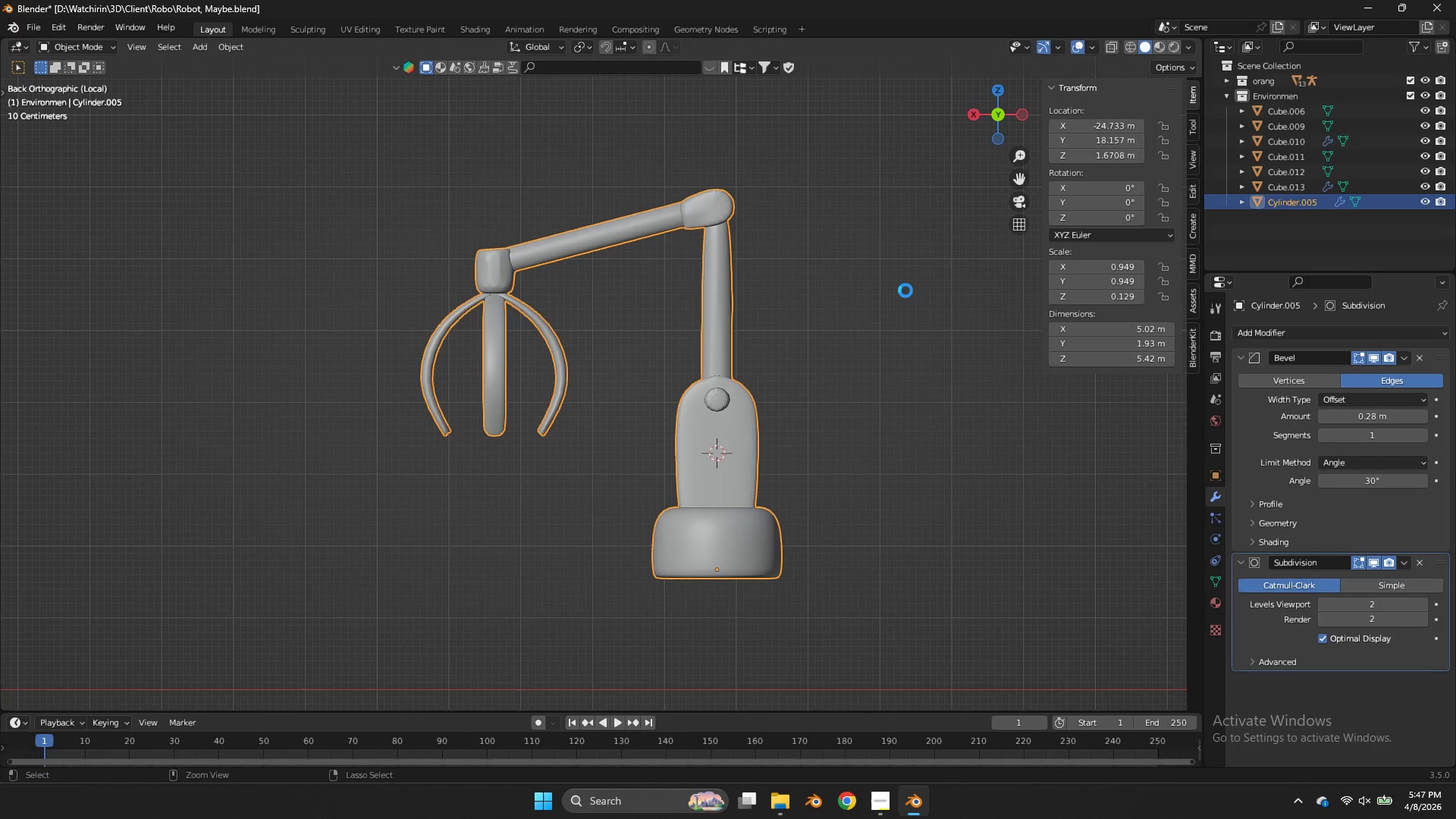 
key(Control+S)
 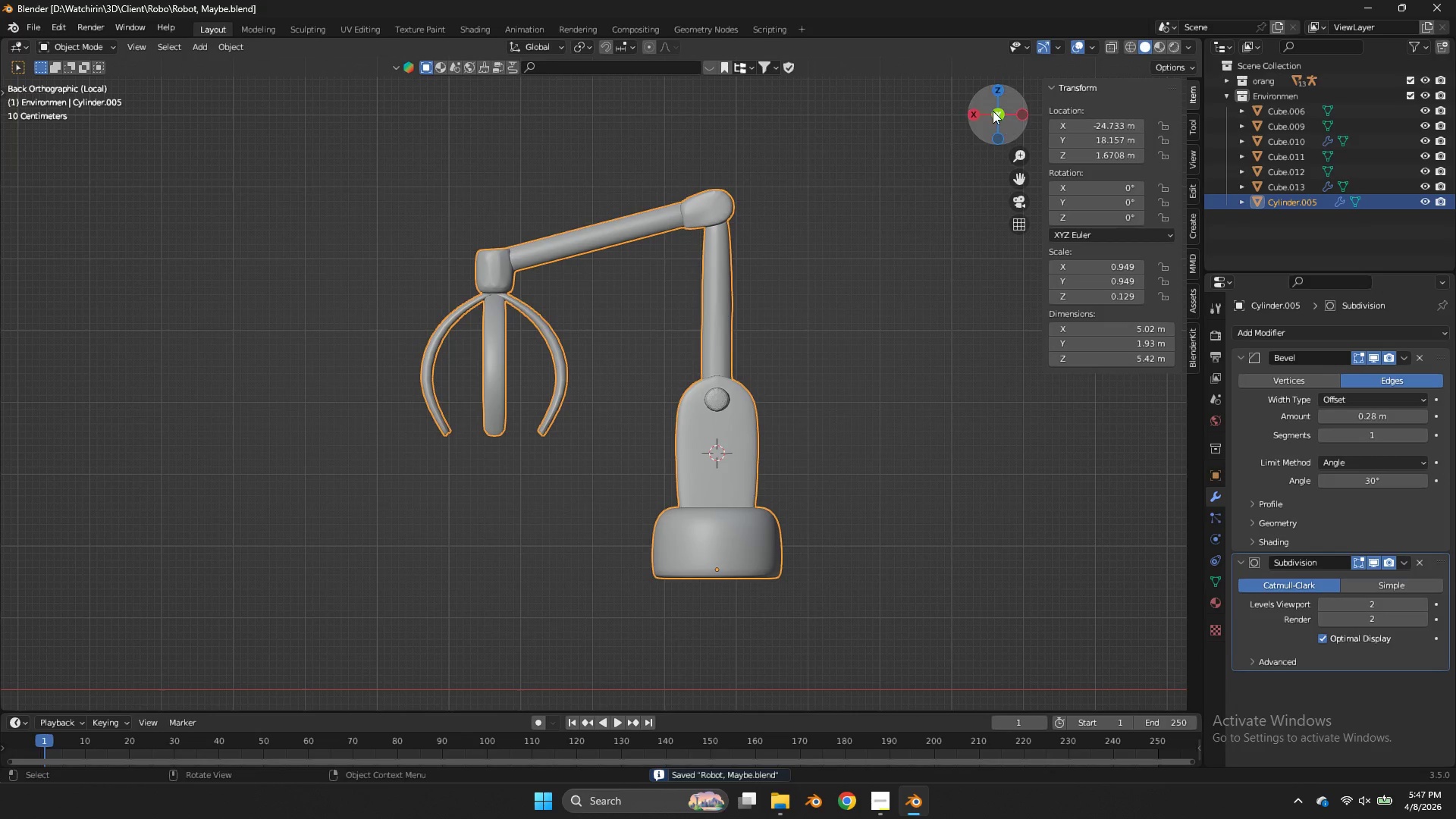 
scroll: coordinate [905, 290], scroll_direction: down, amount: 3.0
 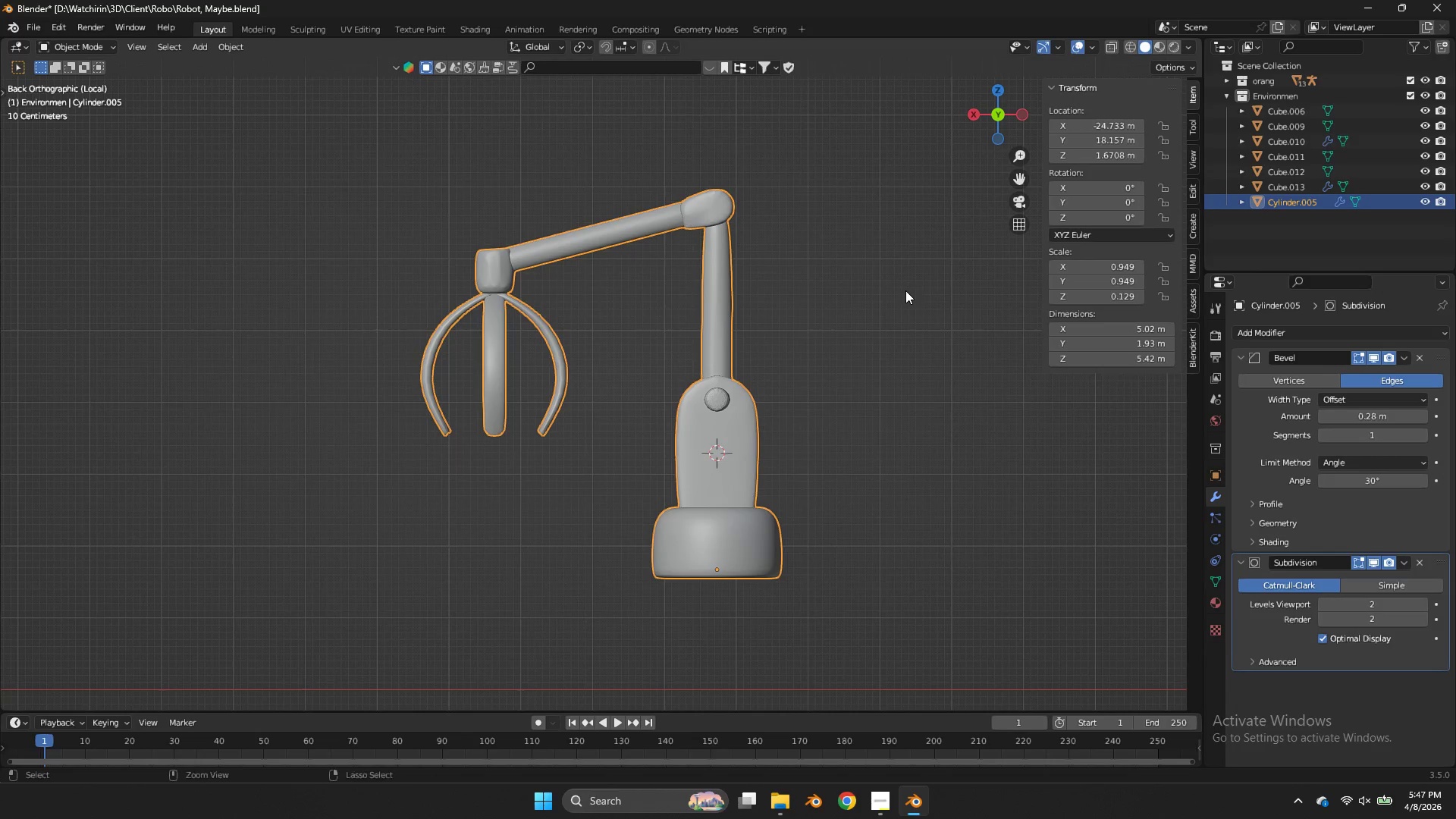 
left_click_drag(start_coordinate=[993, 108], to_coordinate=[842, 154])
 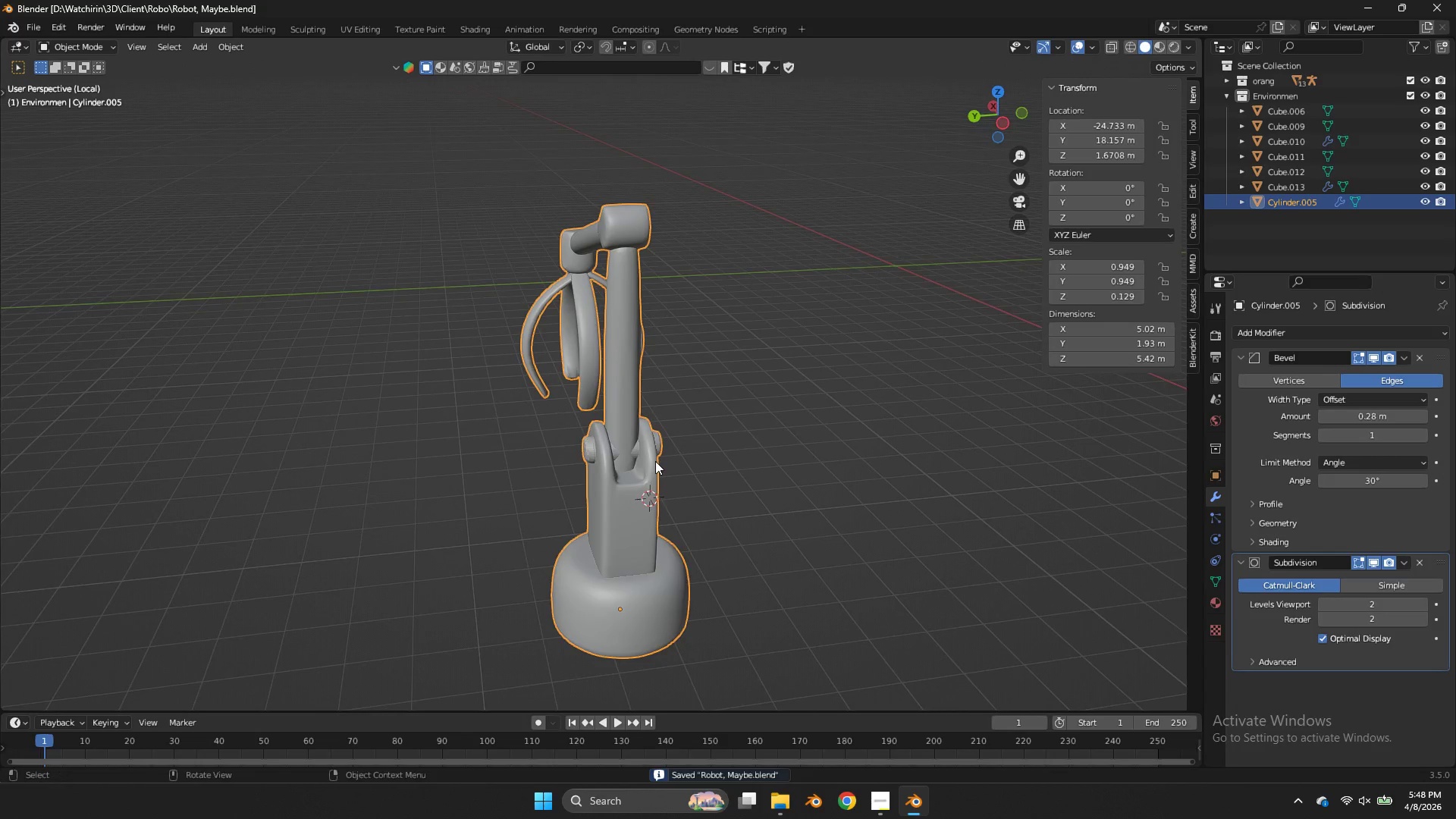 
right_click([655, 461])
 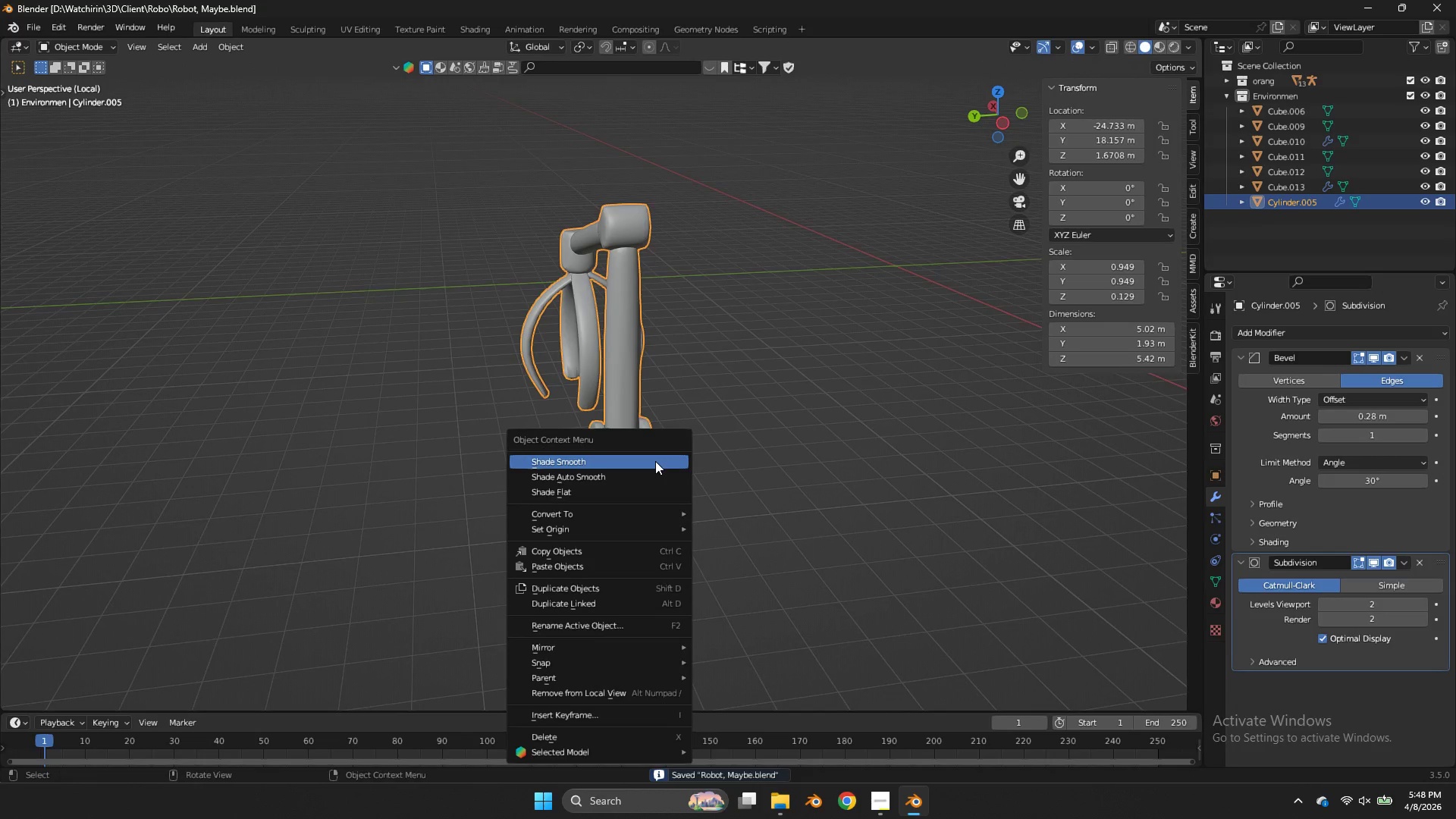 
left_click([655, 461])
 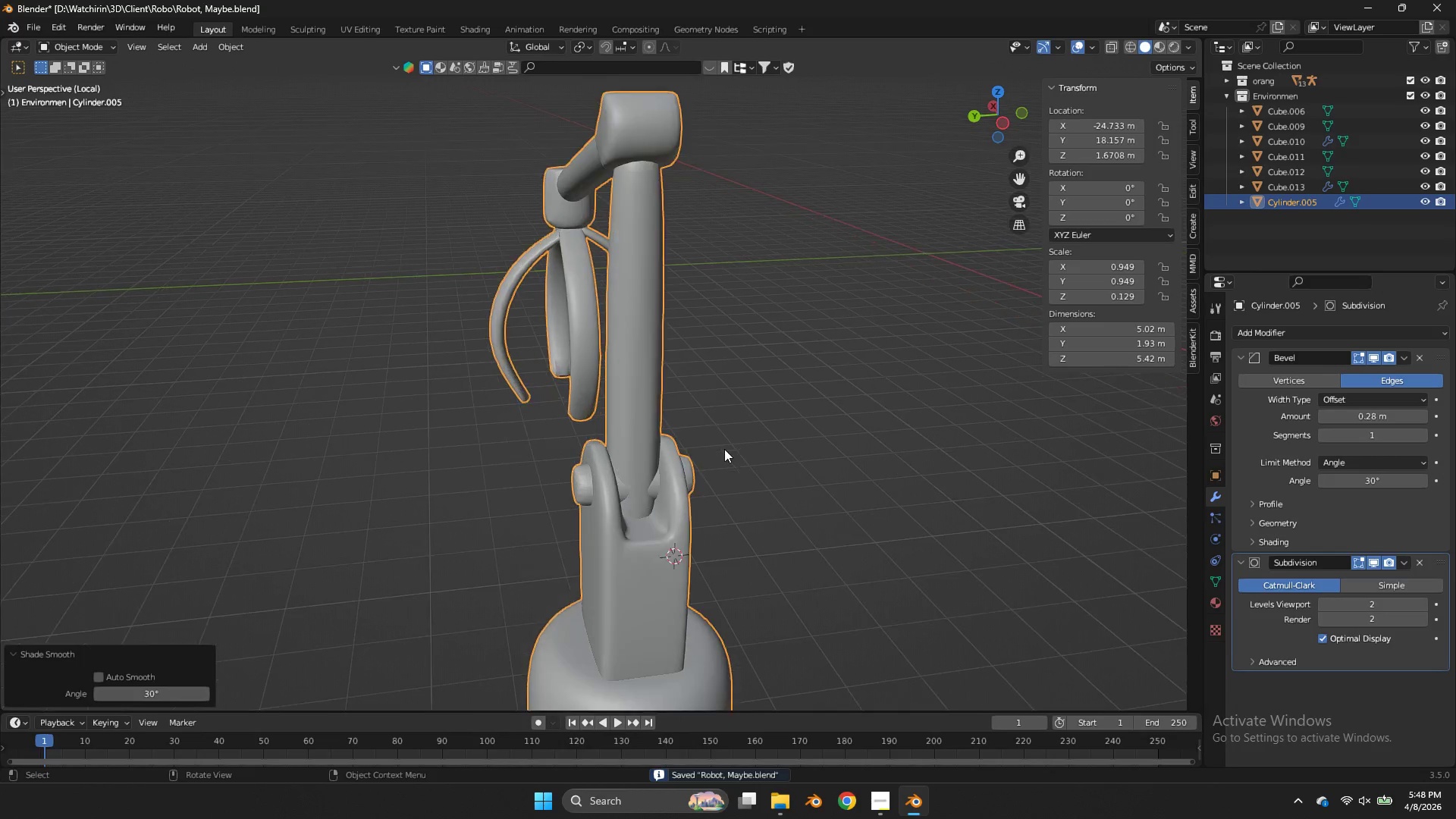 
scroll: coordinate [724, 449], scroll_direction: up, amount: 3.0
 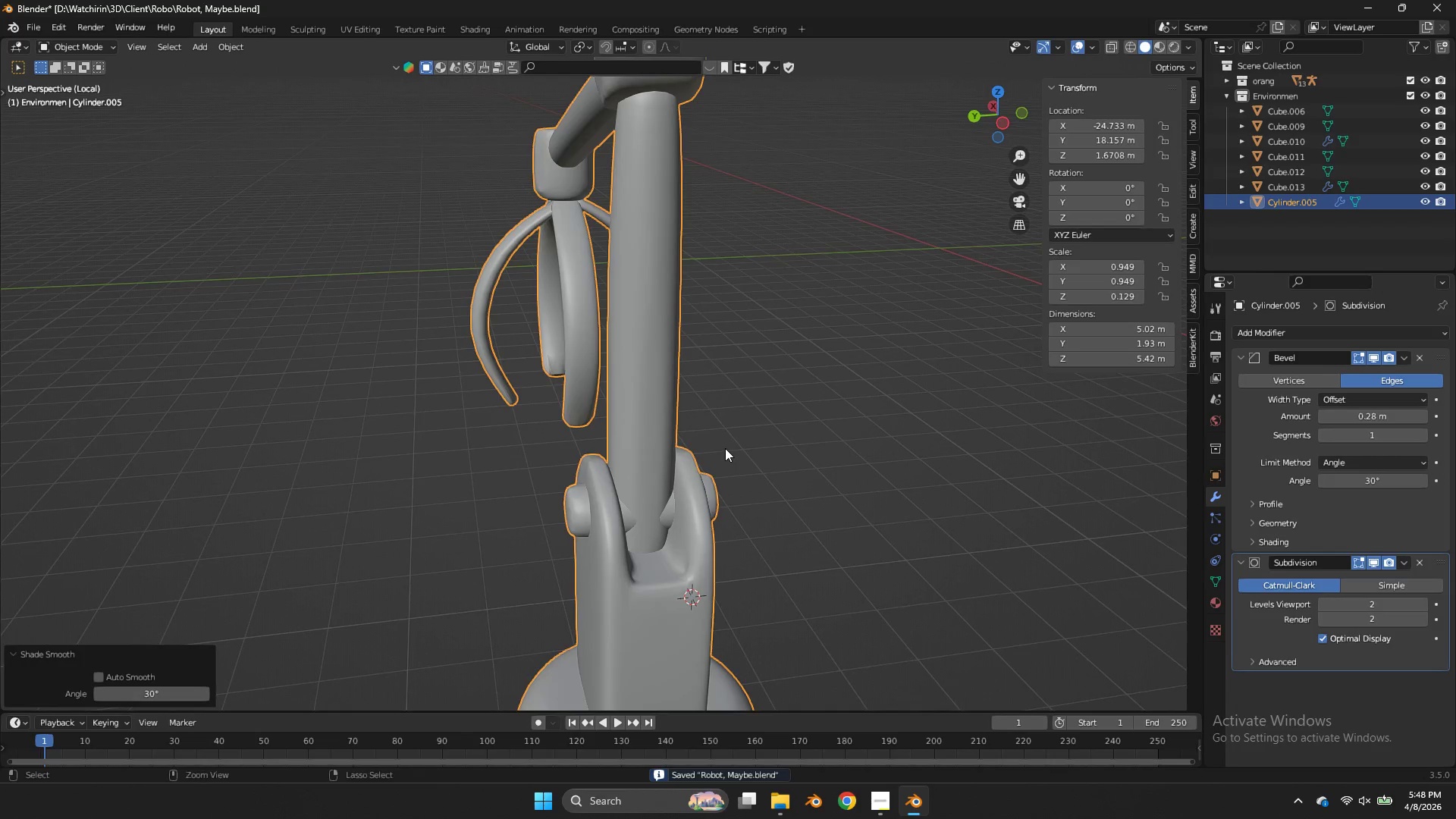 
key(Control+S)
 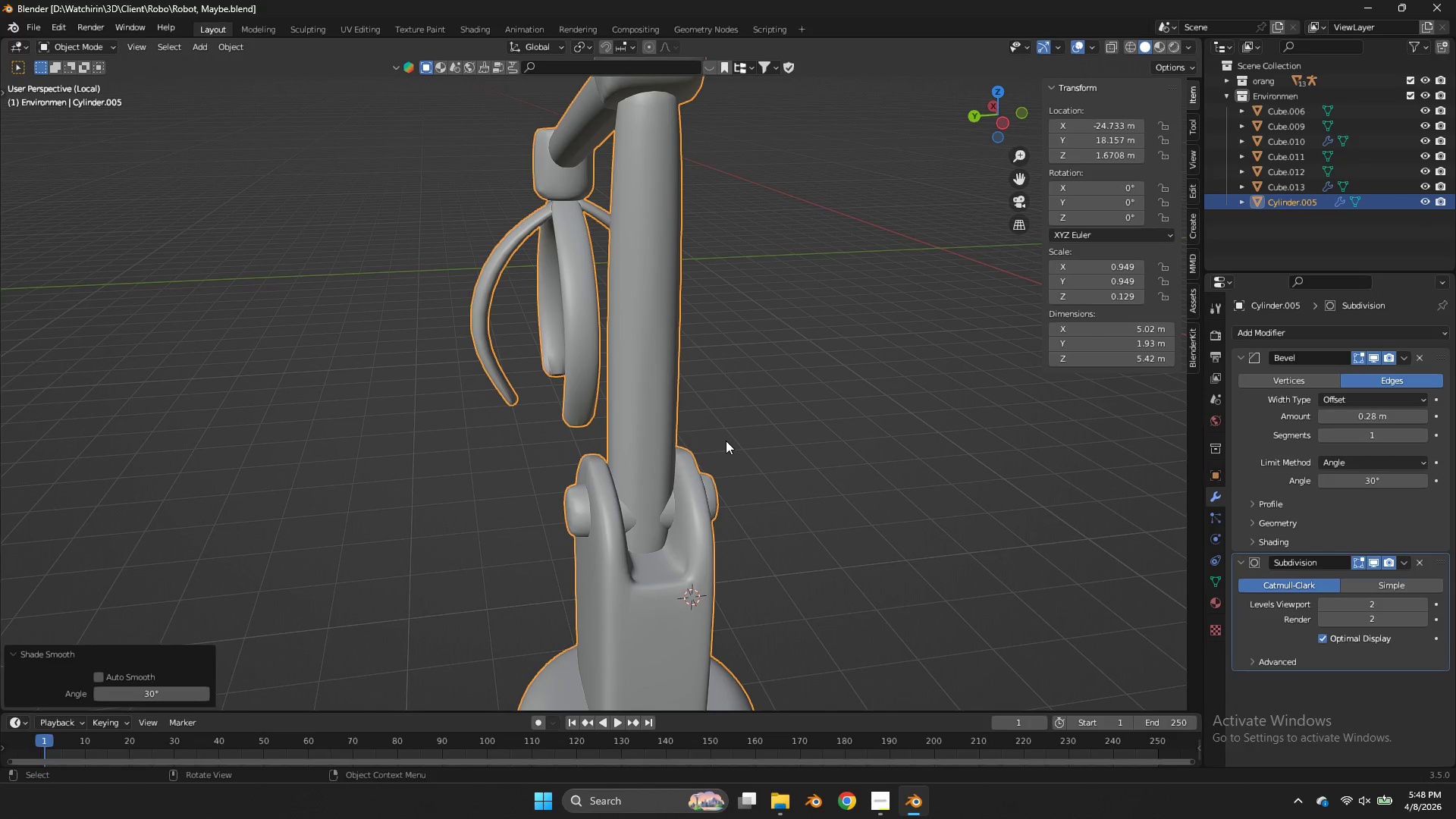 
wait(7.25)
 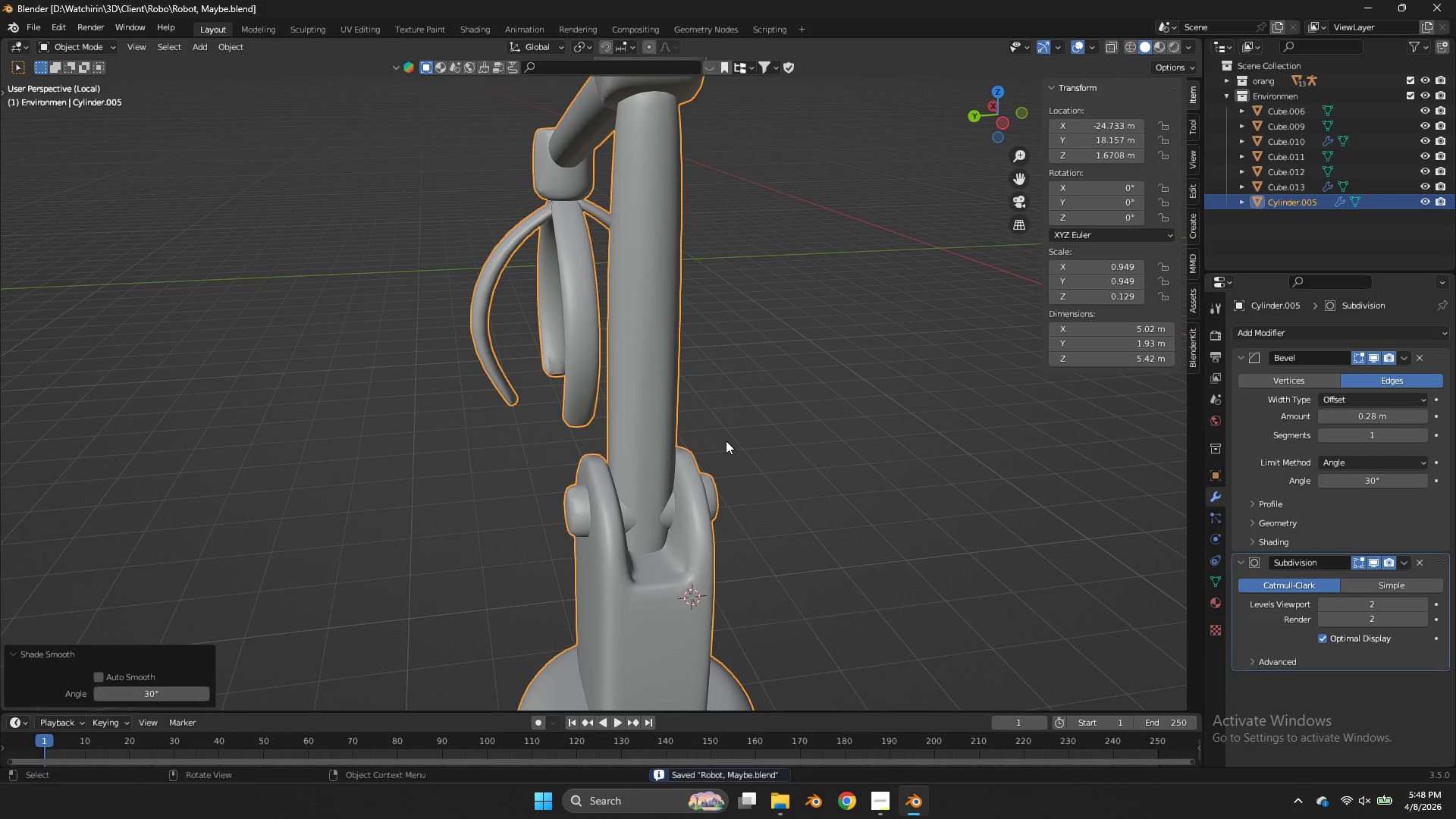 
double_click([969, 120])
 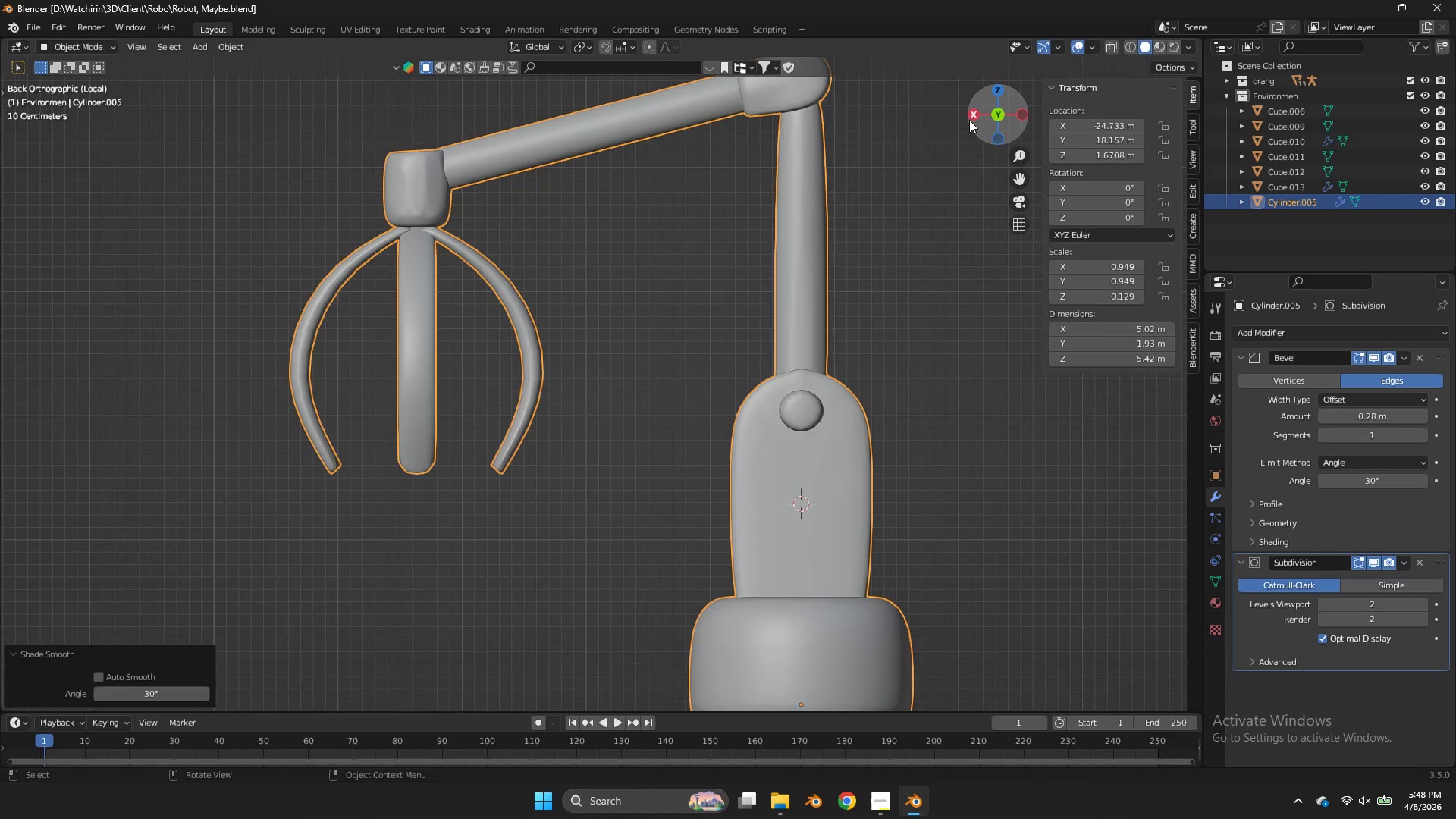 
left_click_drag(start_coordinate=[969, 120], to_coordinate=[991, 133])
 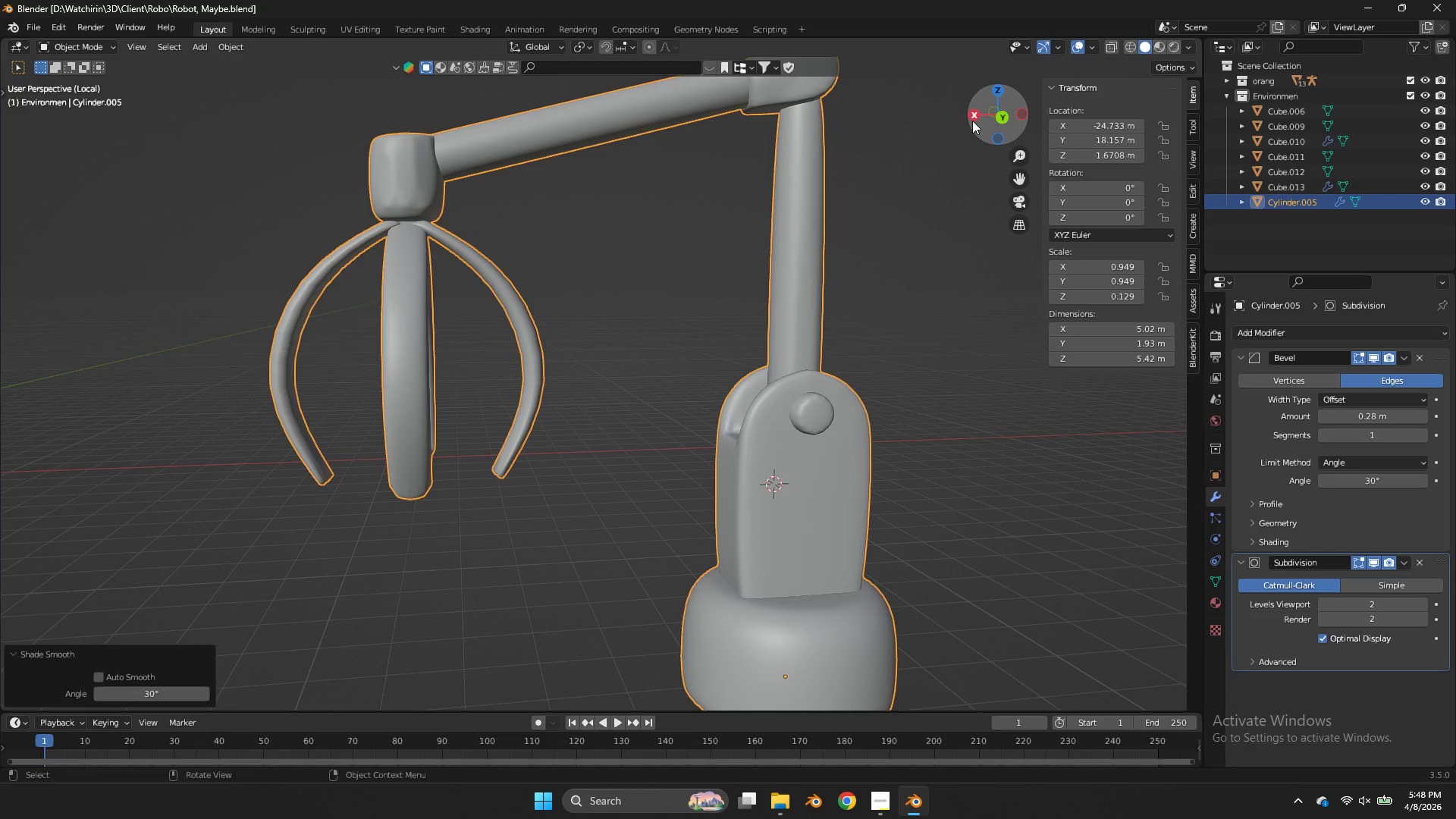 
key(NumpadDivide)
 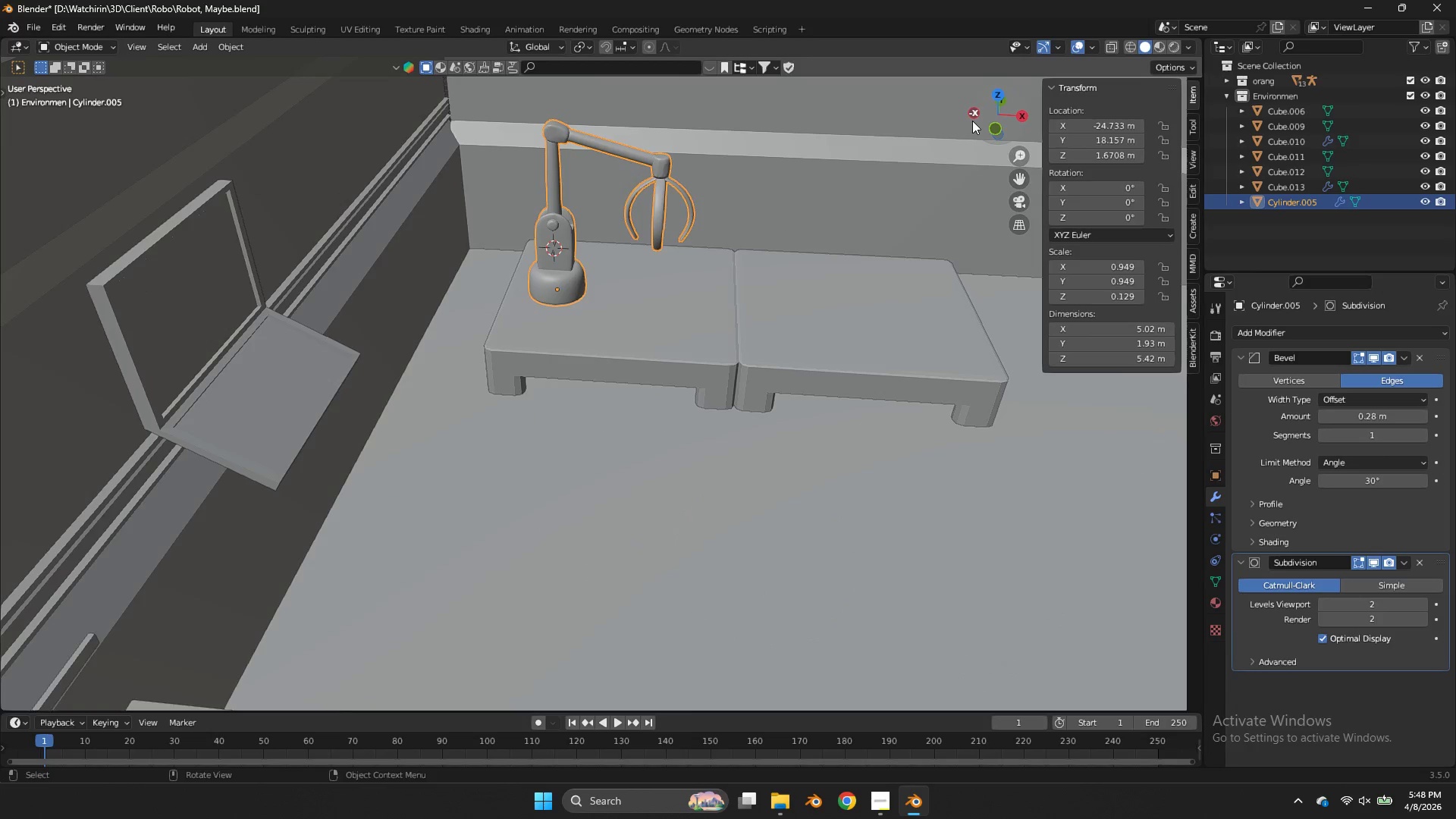 
scroll: coordinate [974, 130], scroll_direction: down, amount: 5.0
 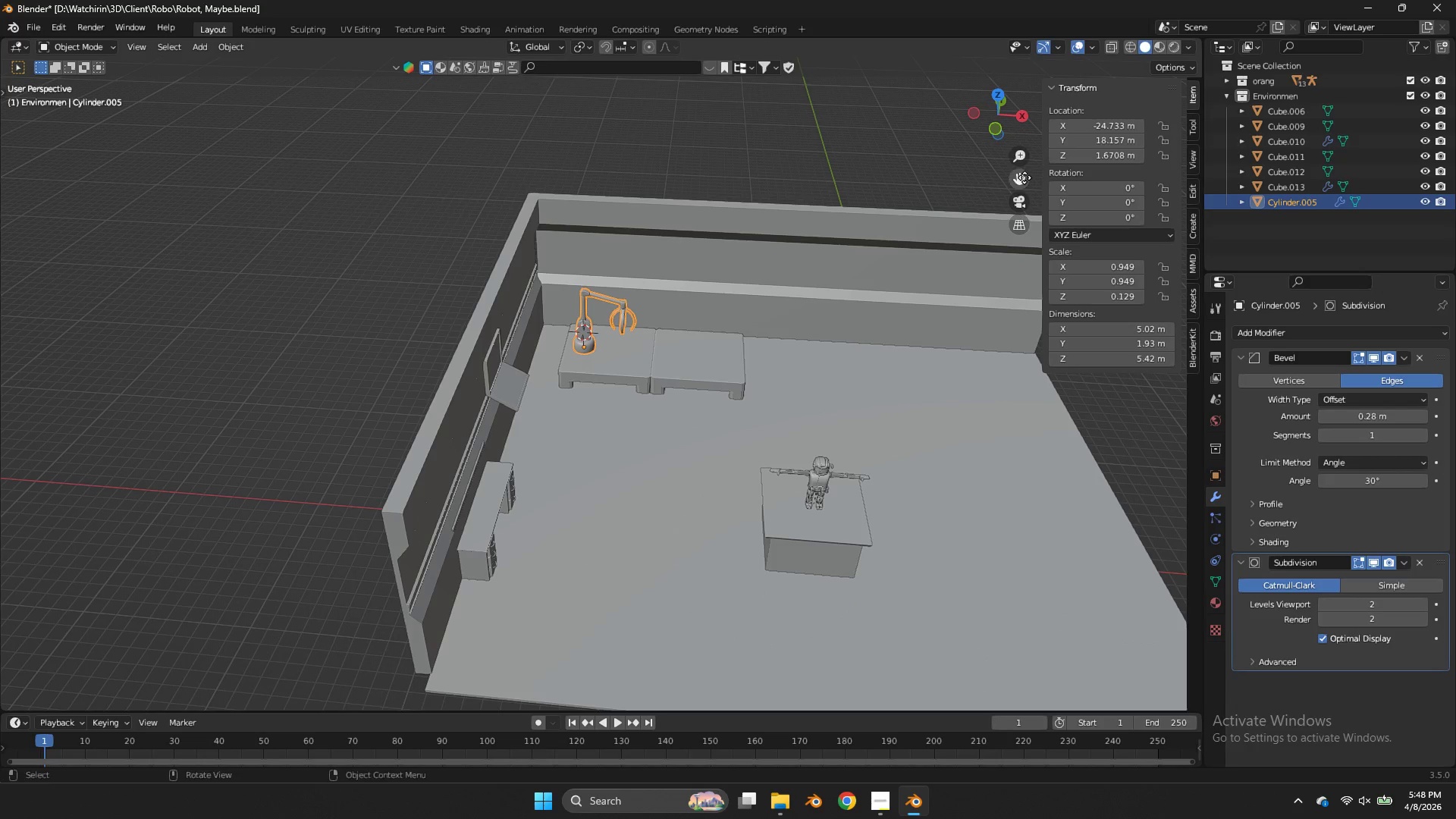 
left_click_drag(start_coordinate=[1021, 182], to_coordinate=[952, 158])
 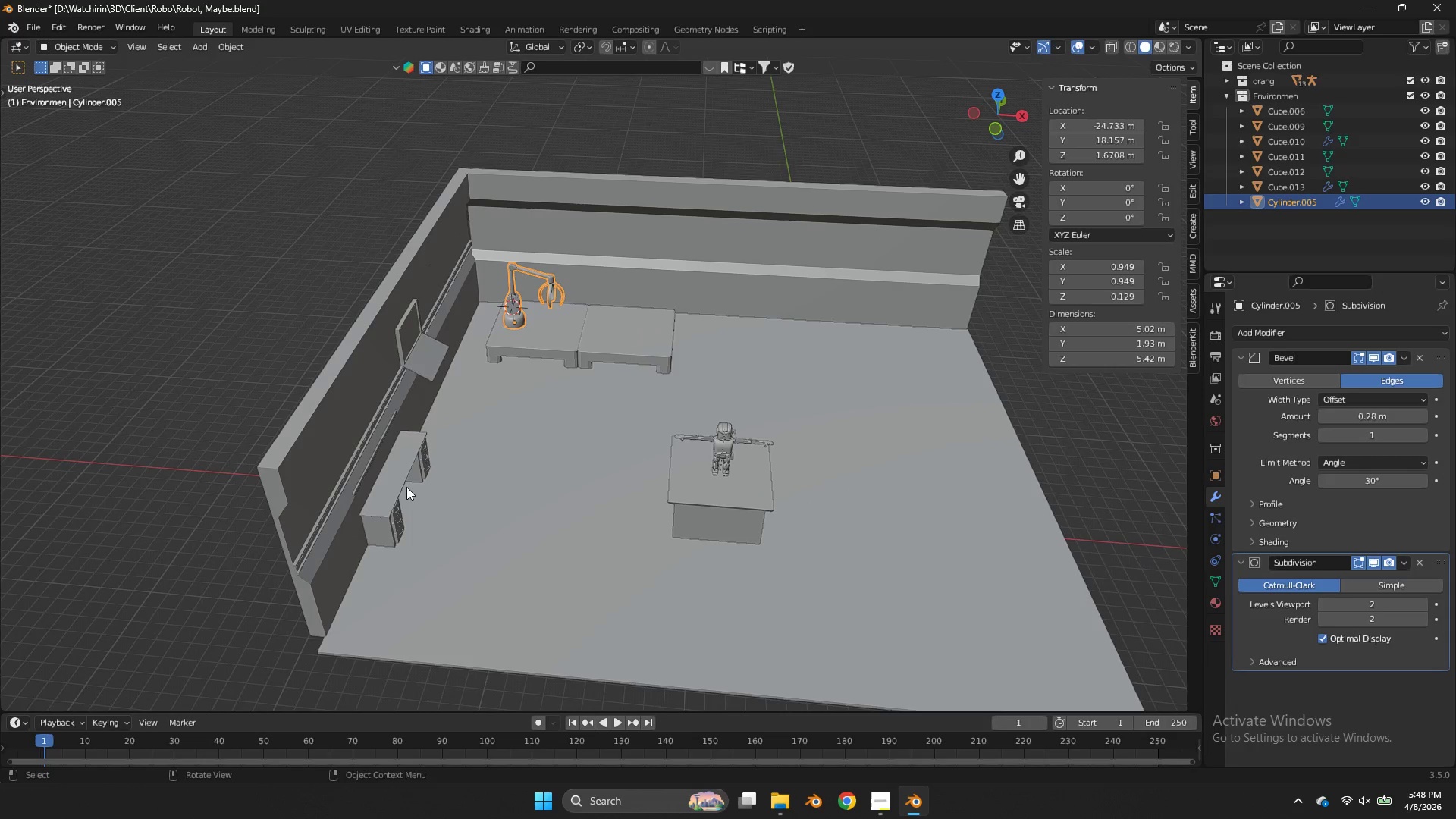 
left_click([406, 487])
 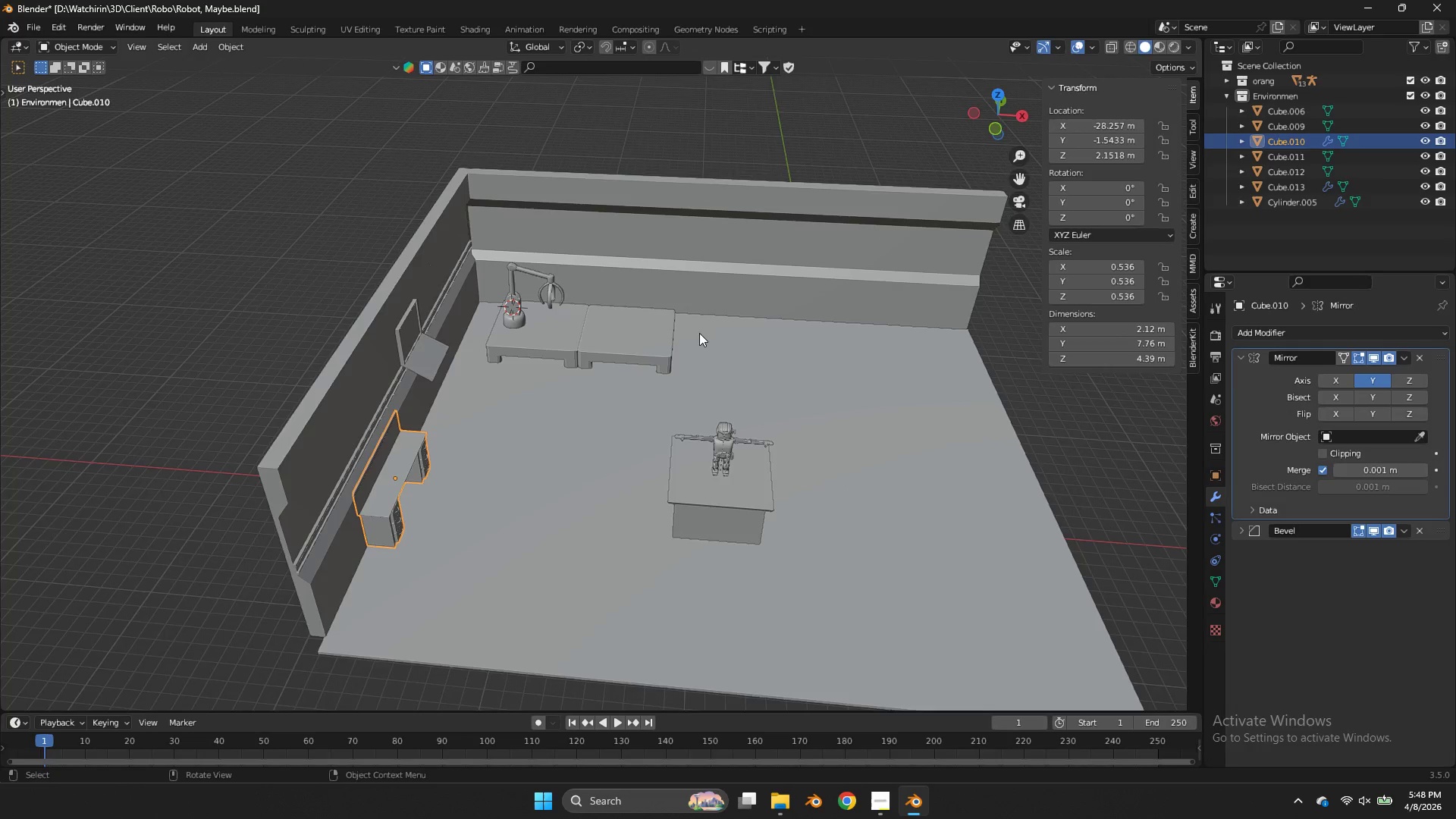 
scroll: coordinate [700, 332], scroll_direction: up, amount: 2.0
 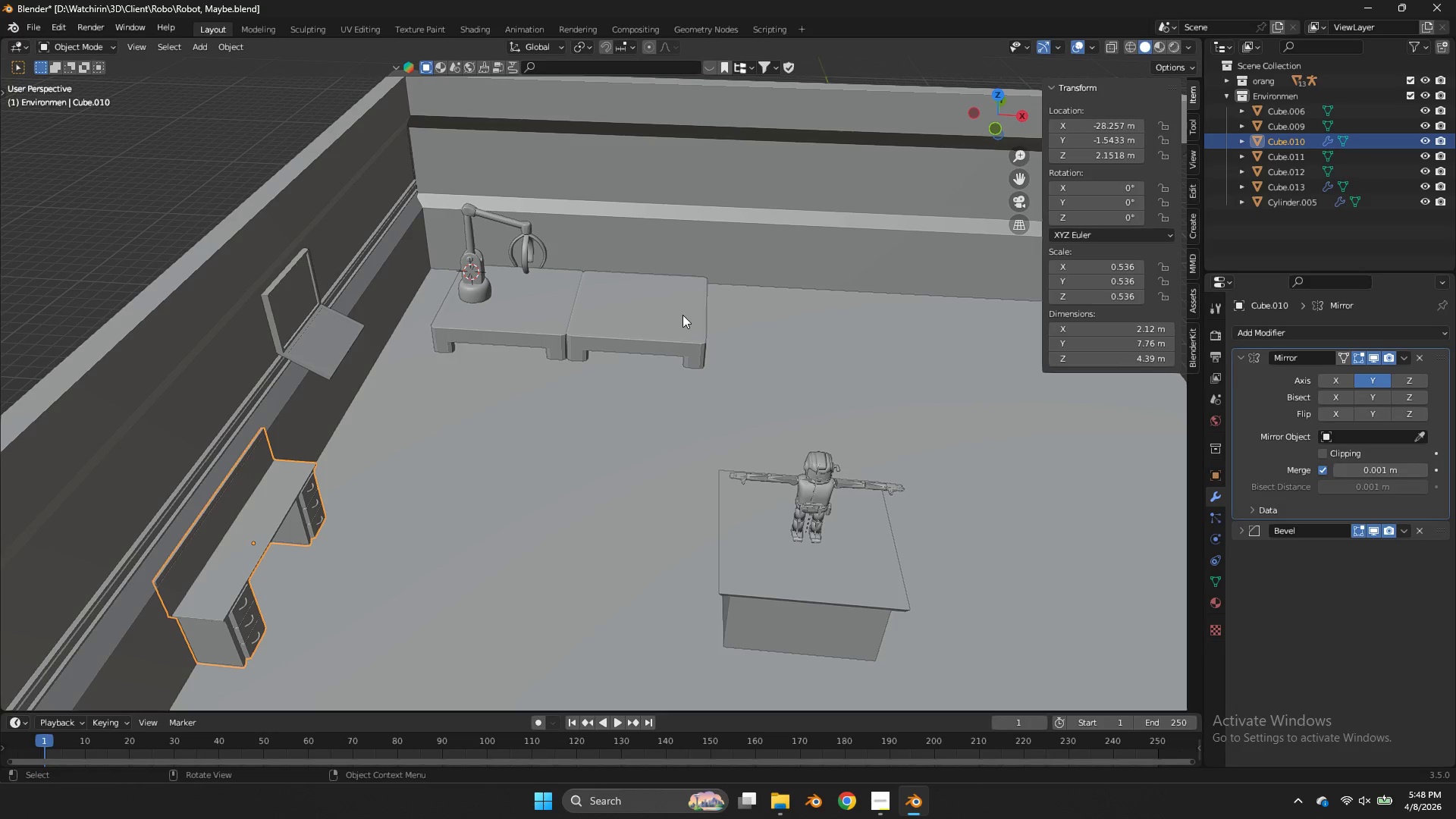 
left_click([682, 315])
 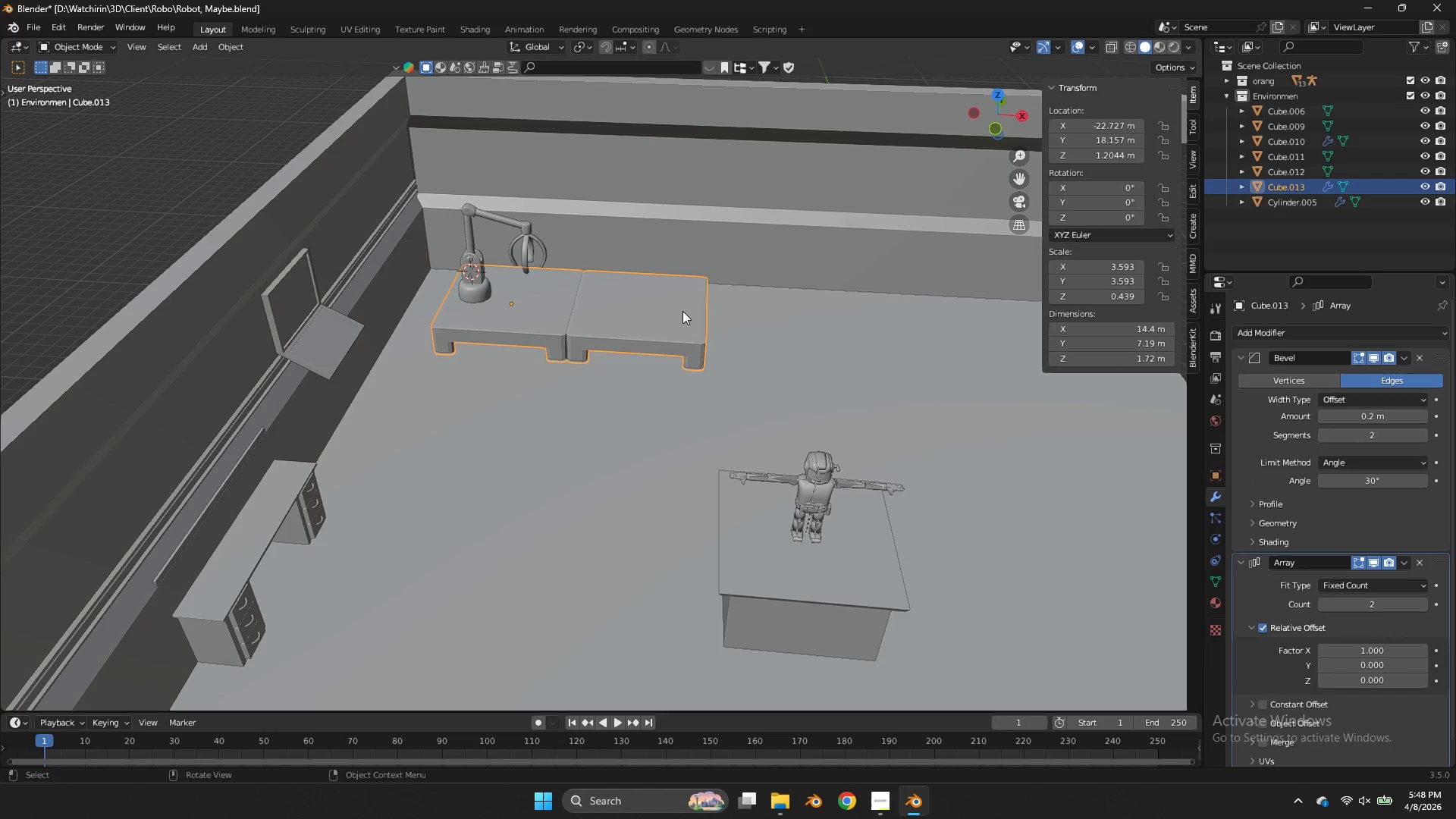 
key(Shift+ShiftLeft)
 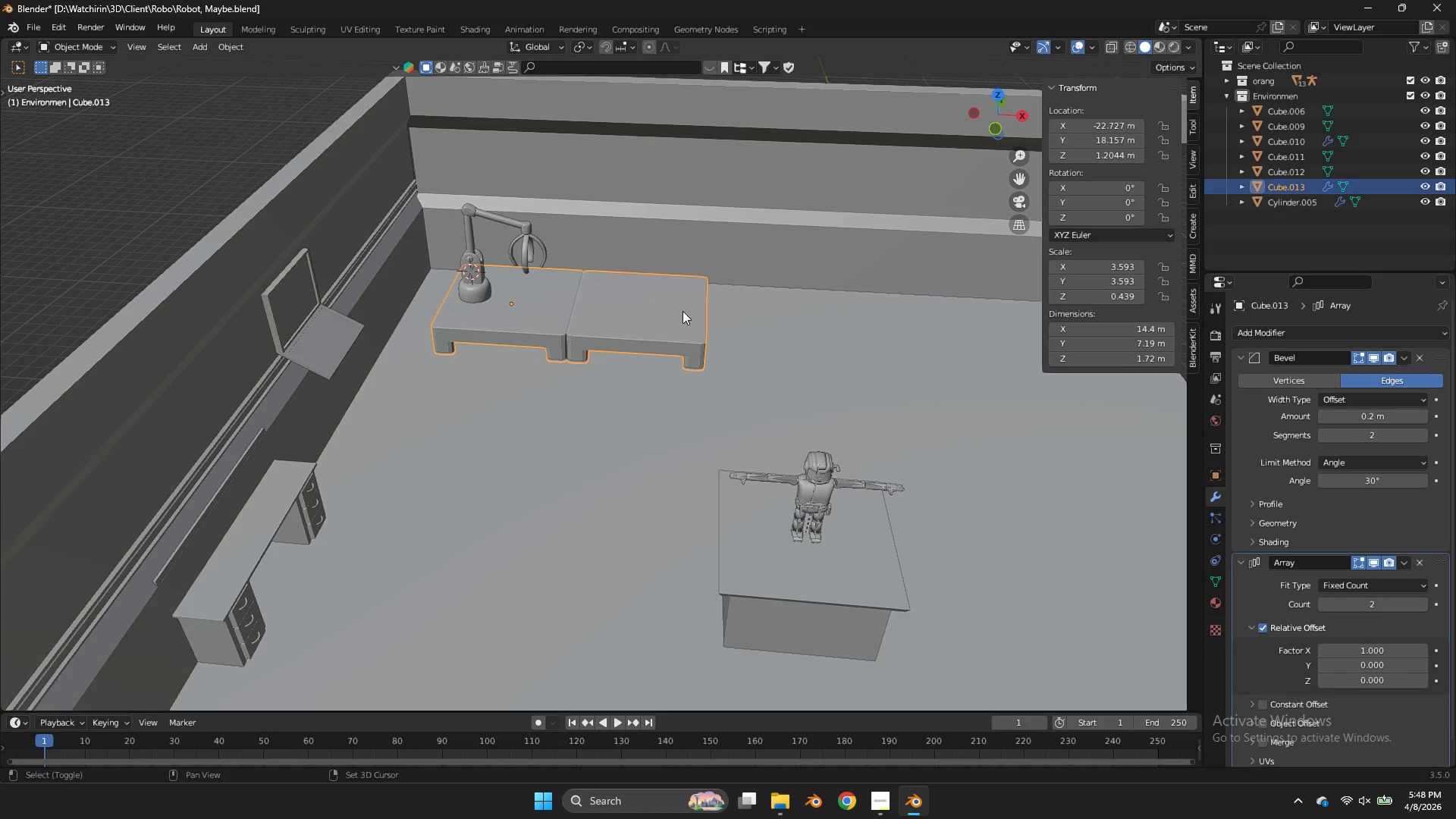 
key(Shift+A)
 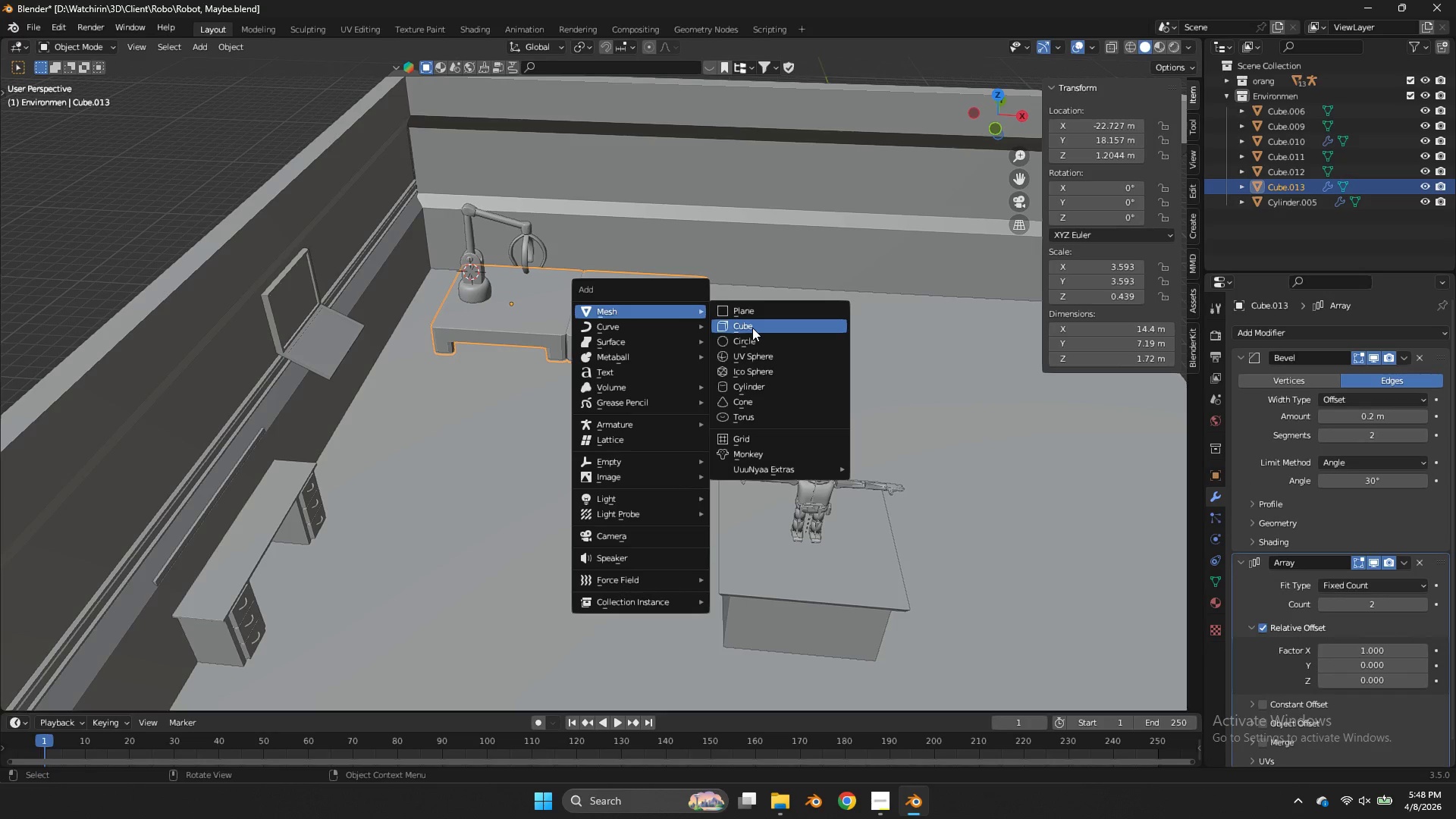 
left_click([752, 328])
 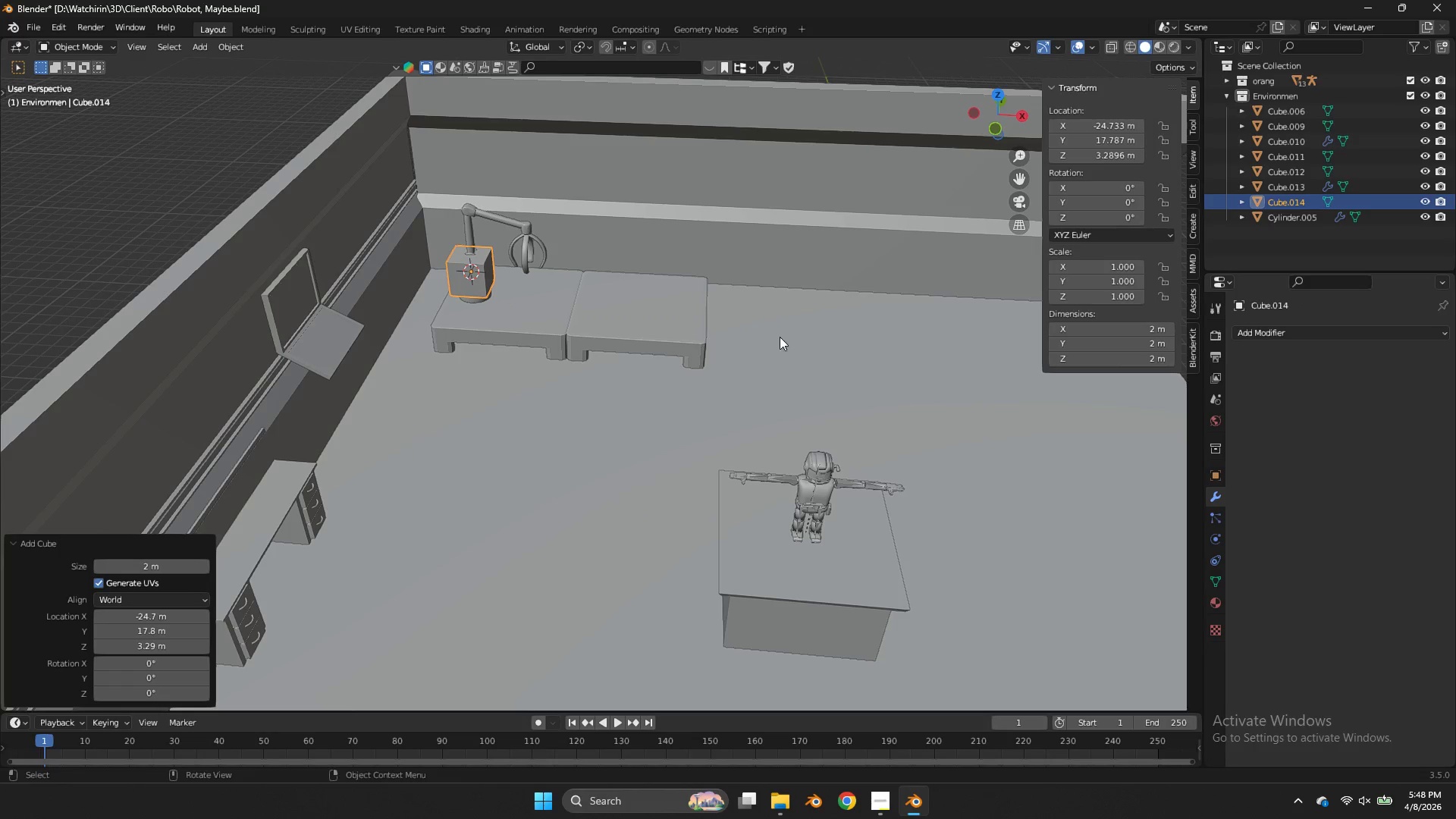 
key(G)
 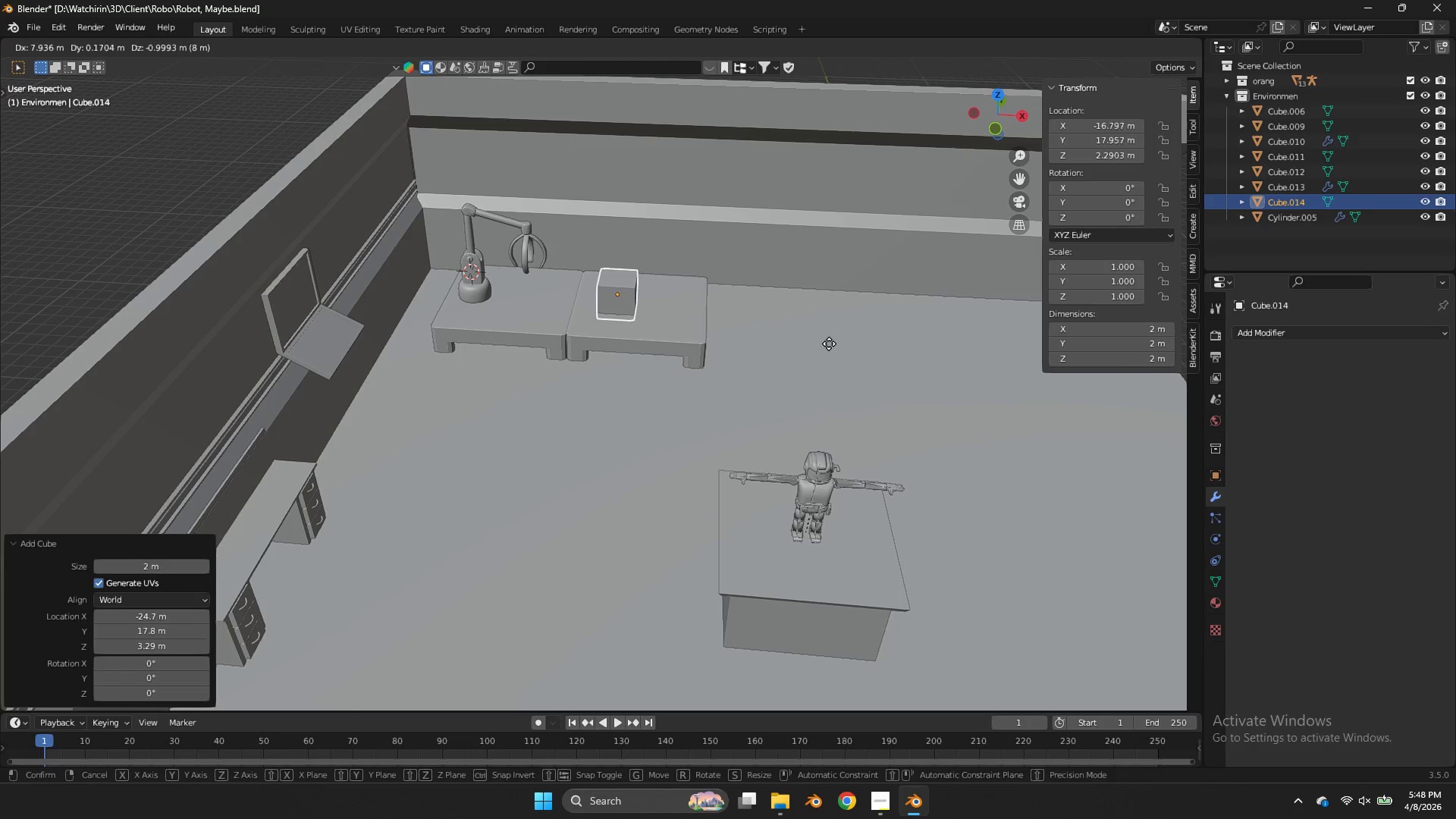 
left_click([829, 344])
 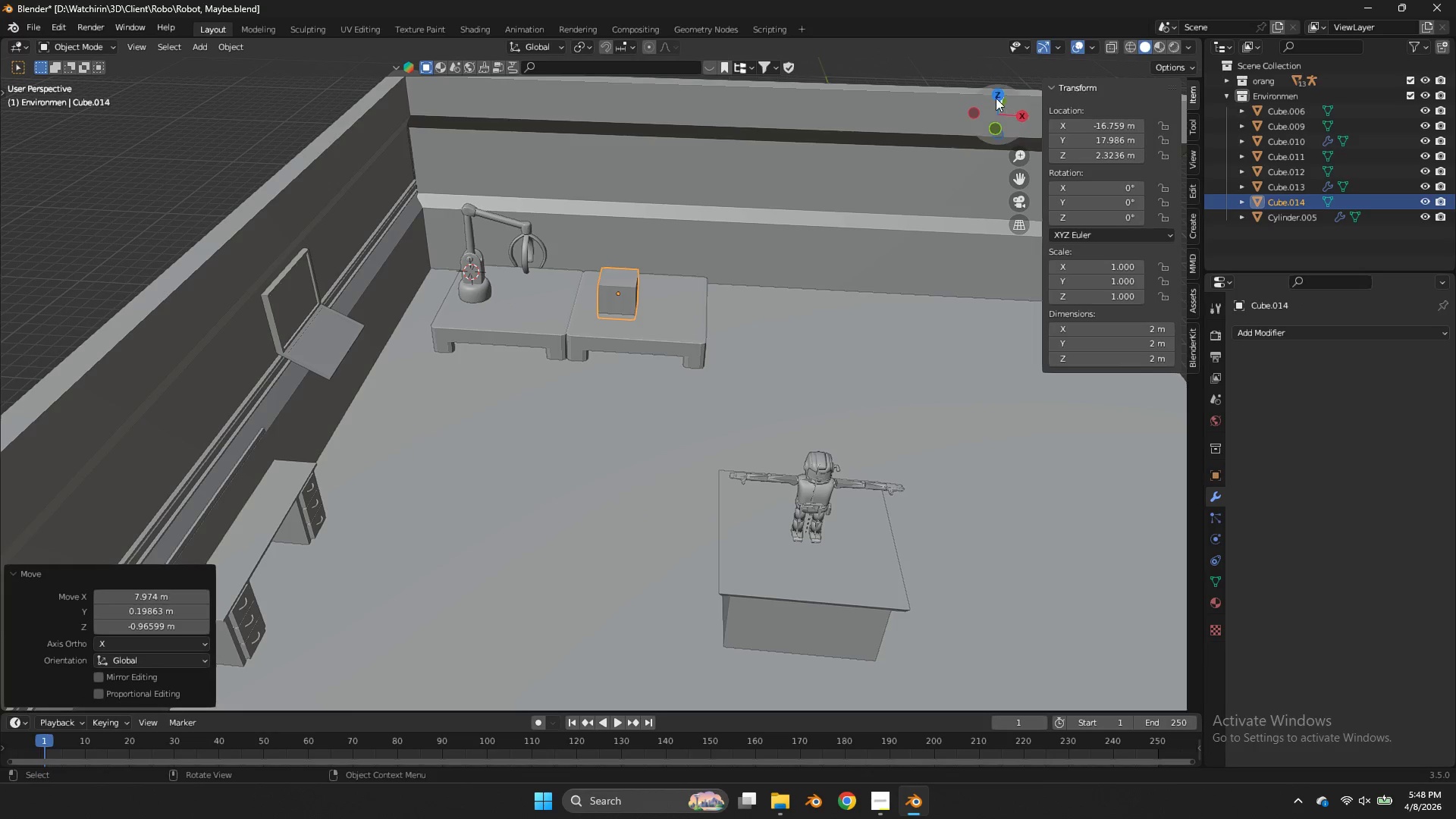 
left_click([993, 96])
 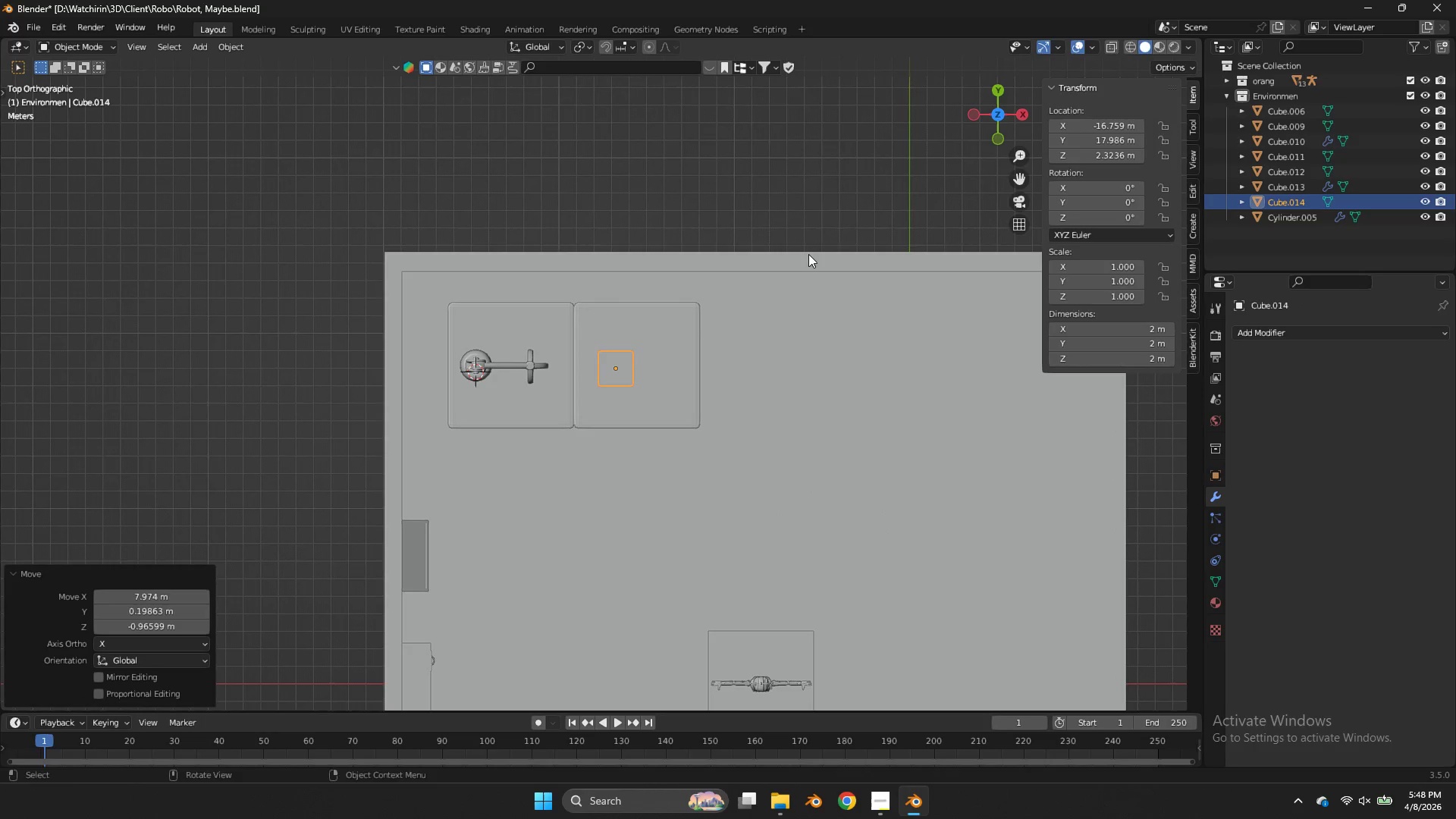 
key(G)
 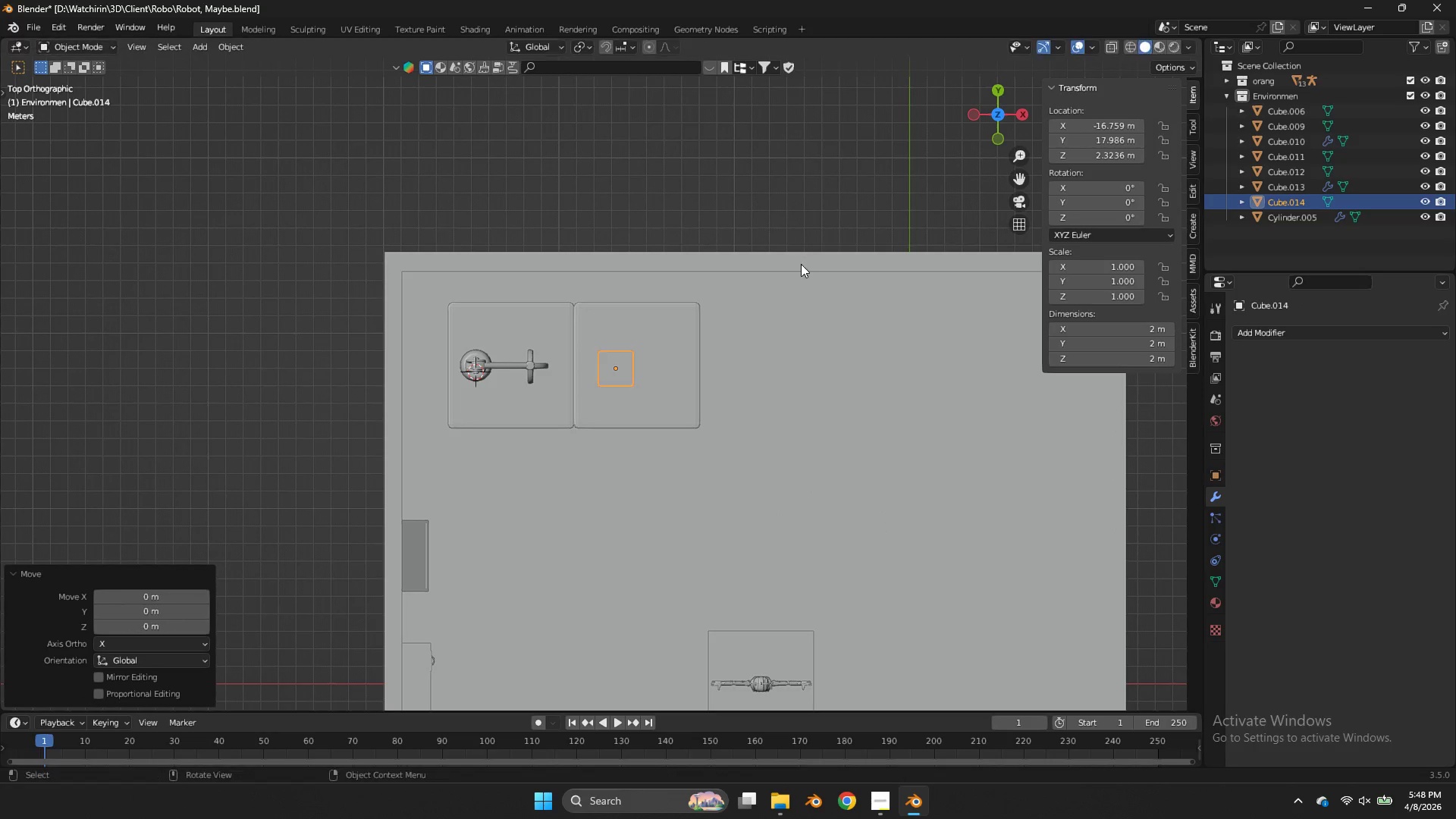 
left_click([801, 264])
 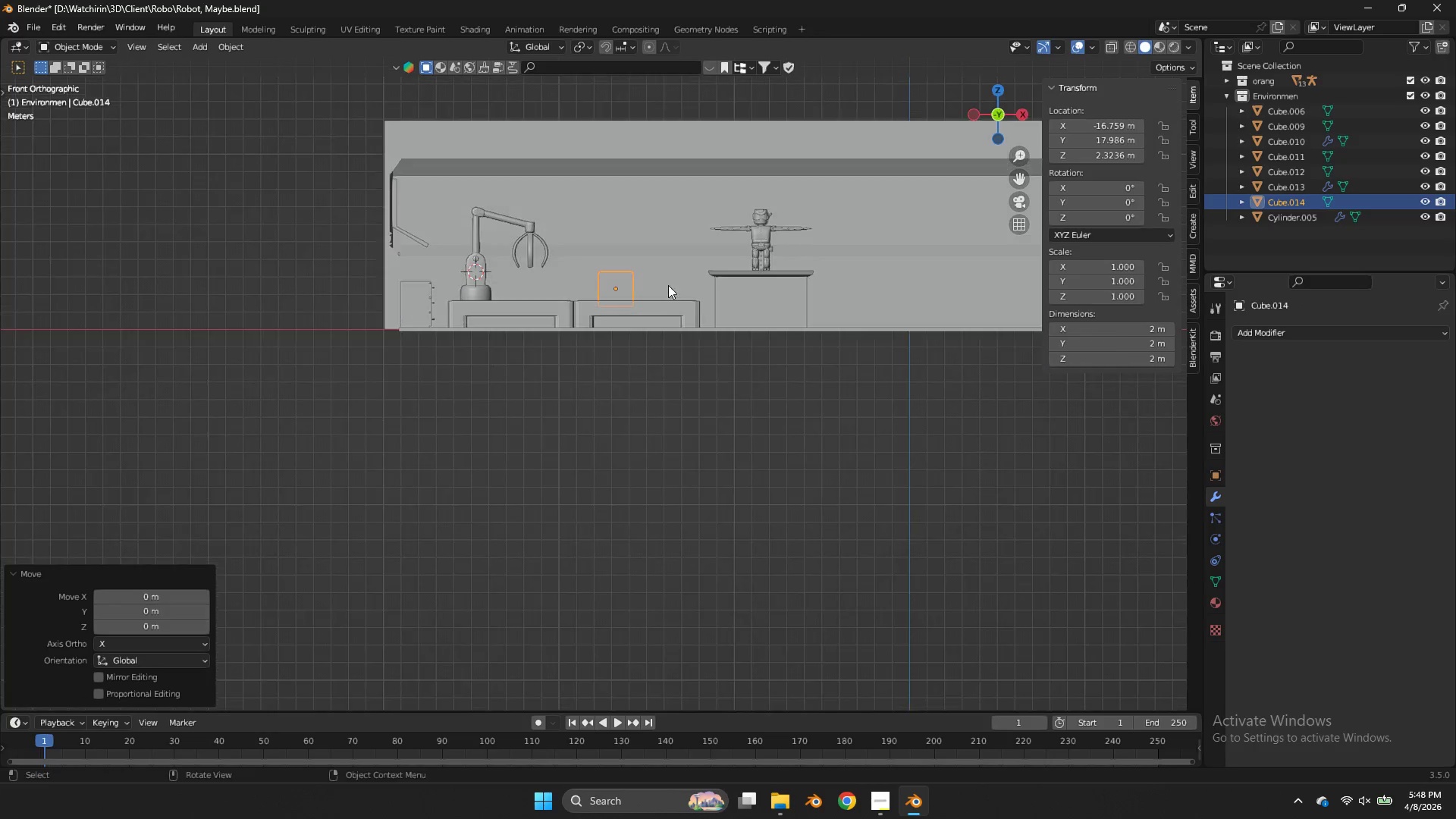 
scroll: coordinate [657, 300], scroll_direction: up, amount: 3.0
 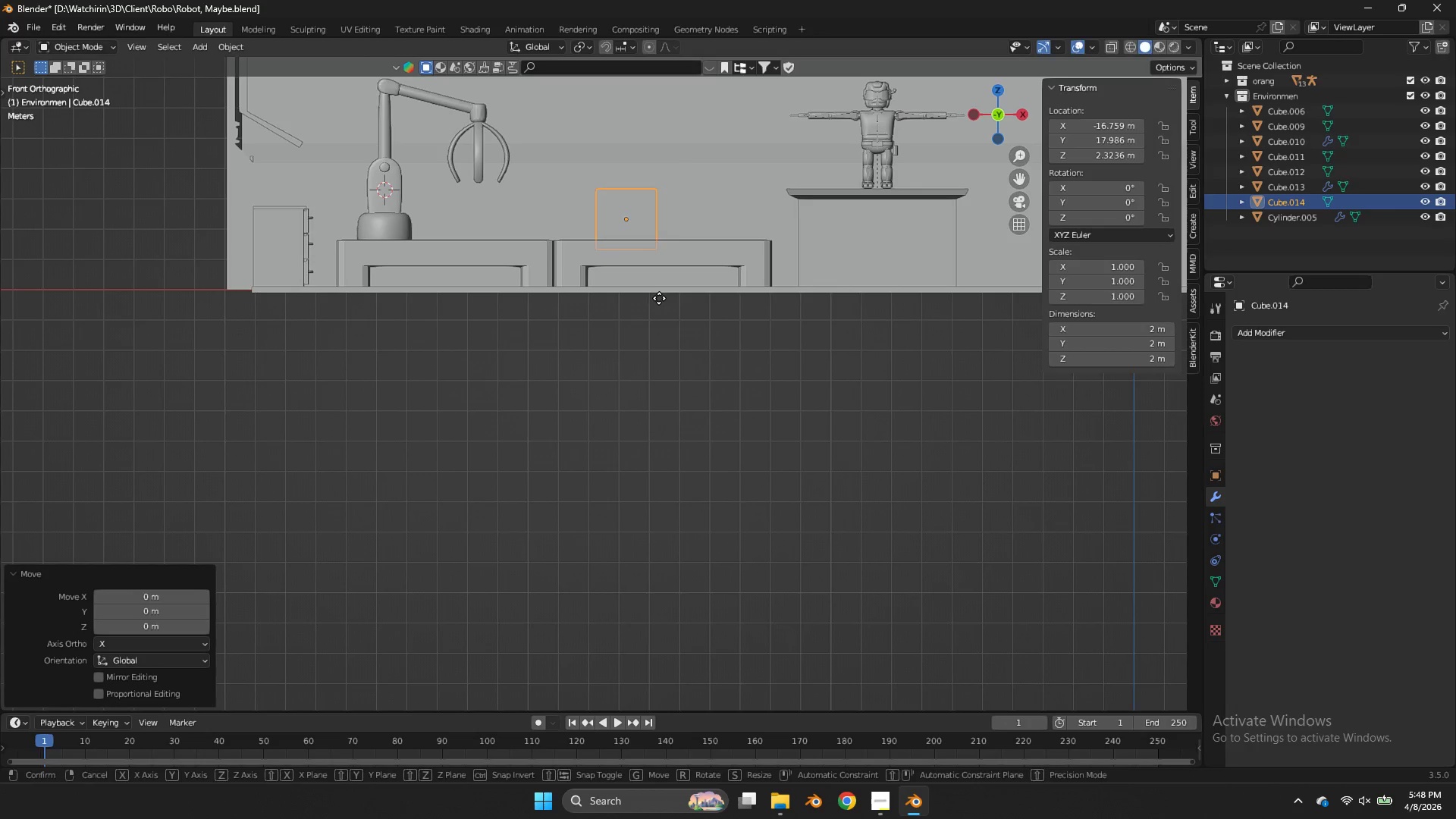 
type(gz)
 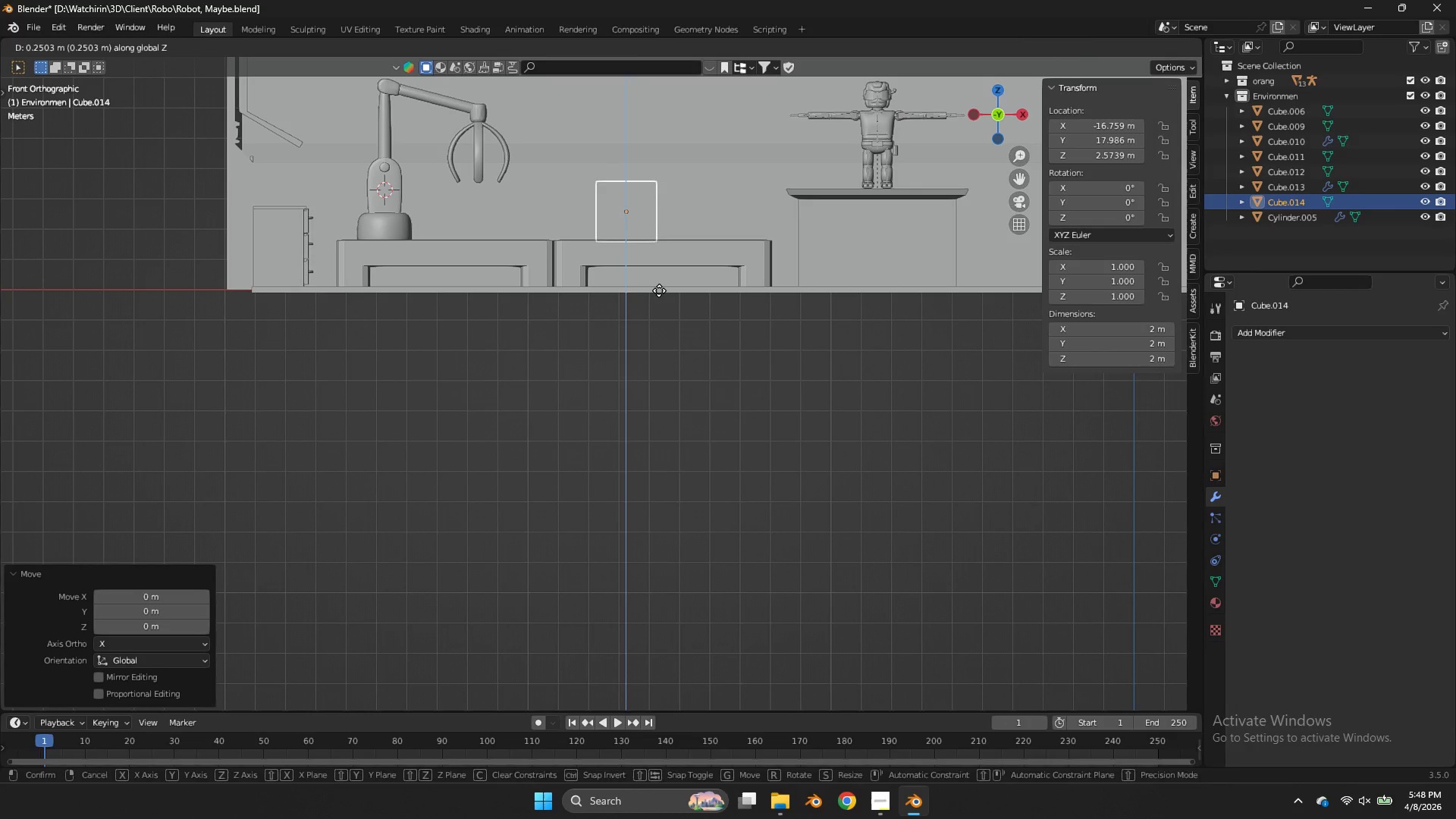 
left_click([659, 290])
 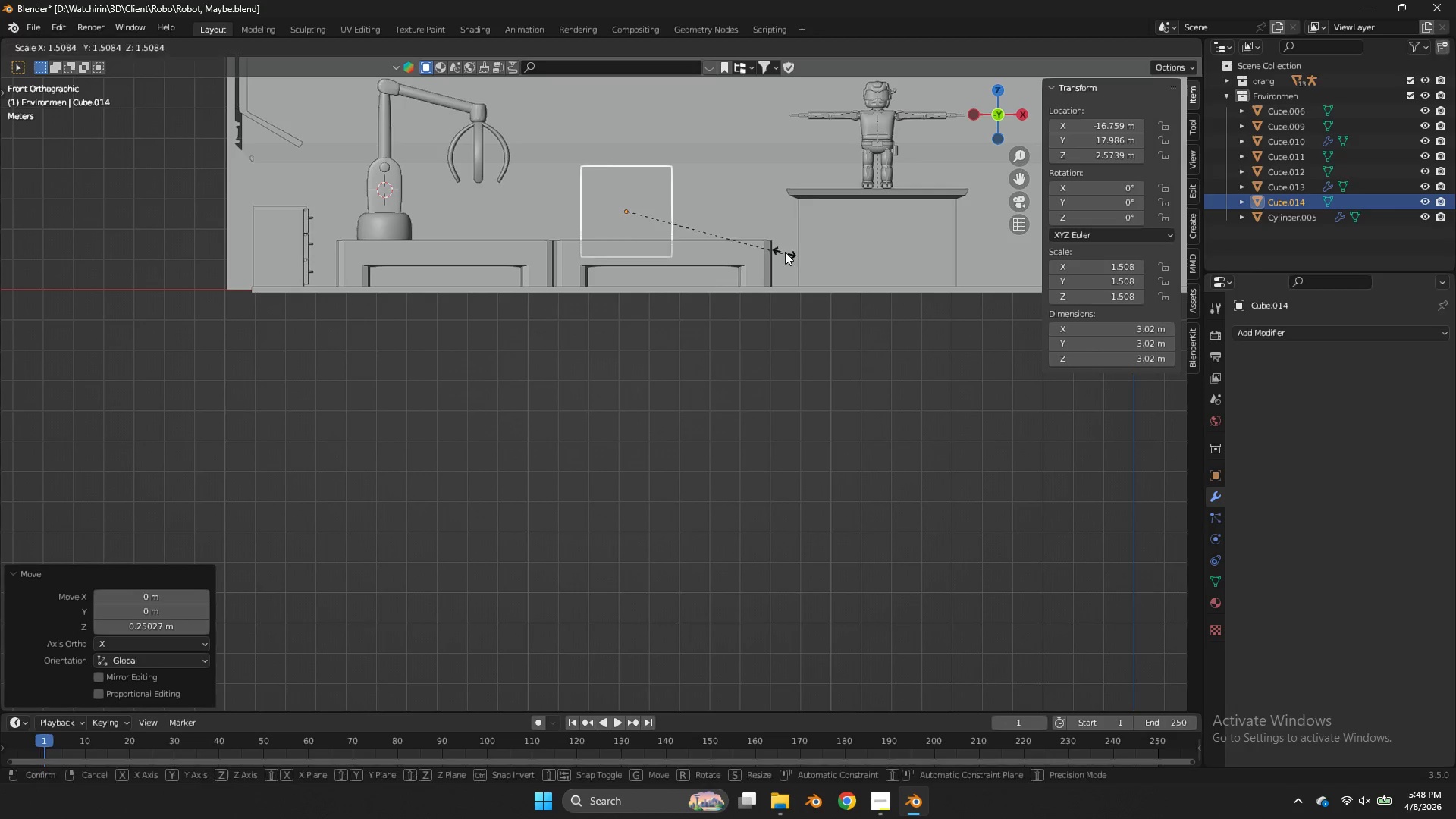 
type(sz)
 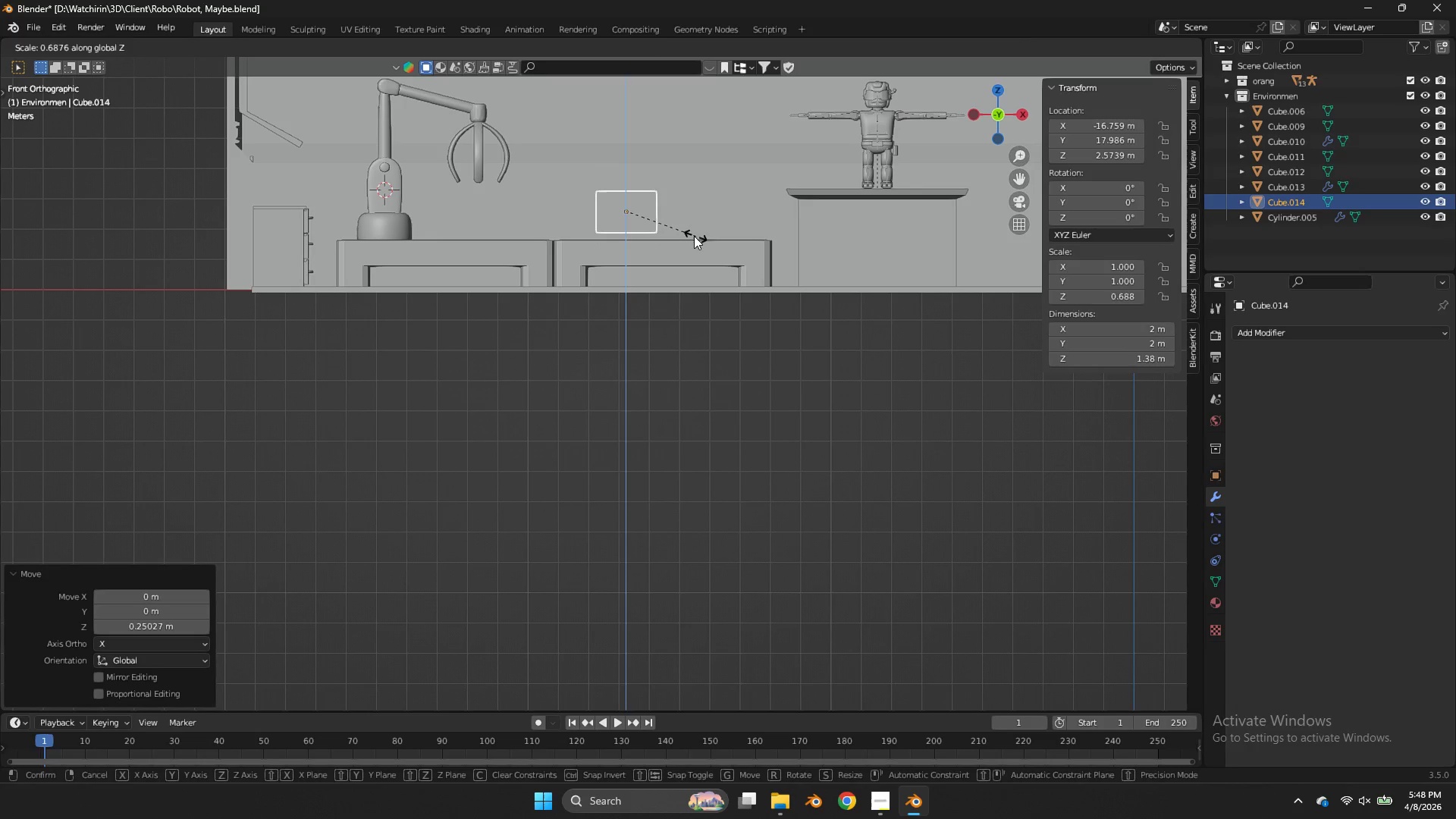 
left_click([693, 236])
 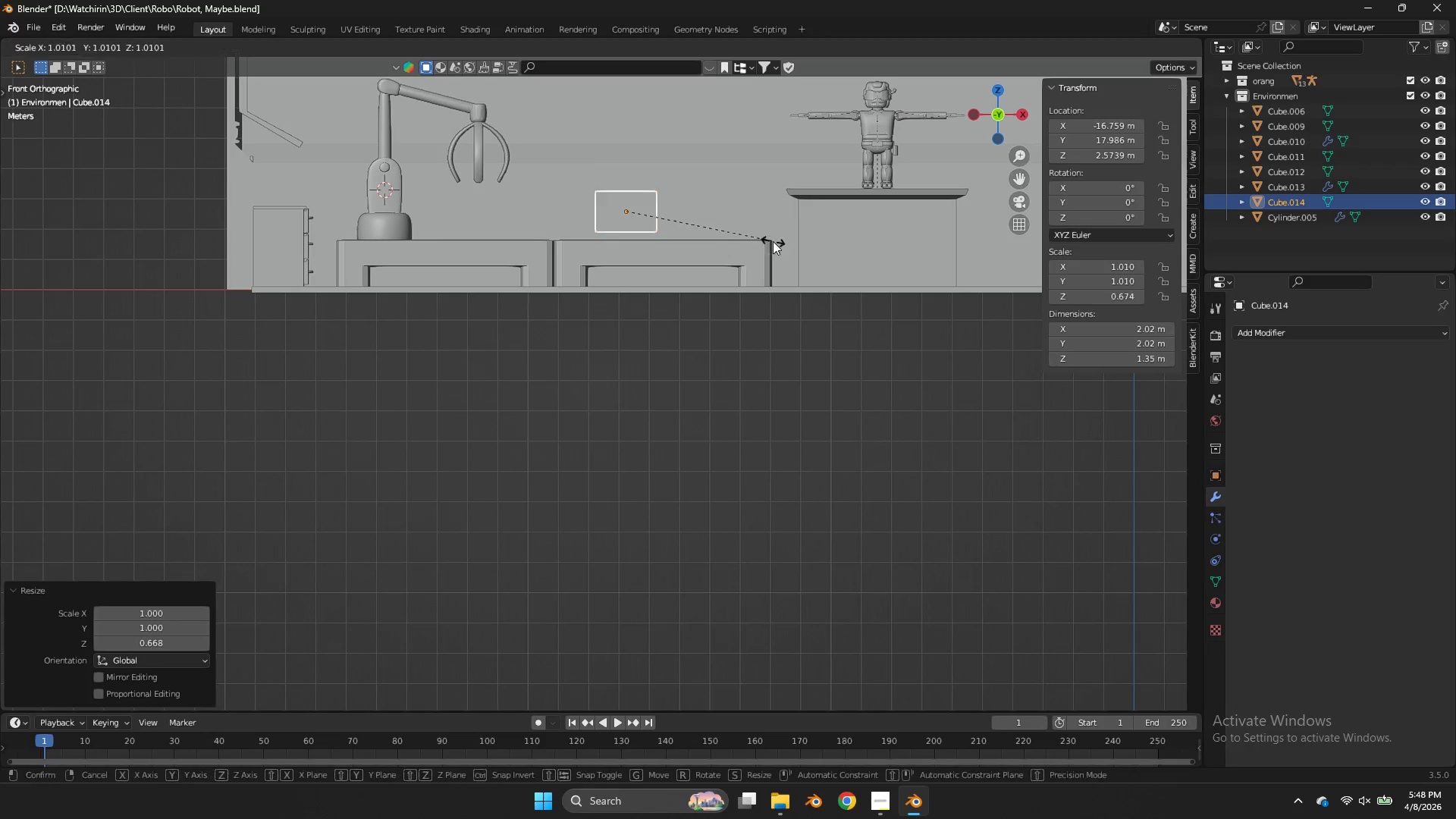 
key(S)
 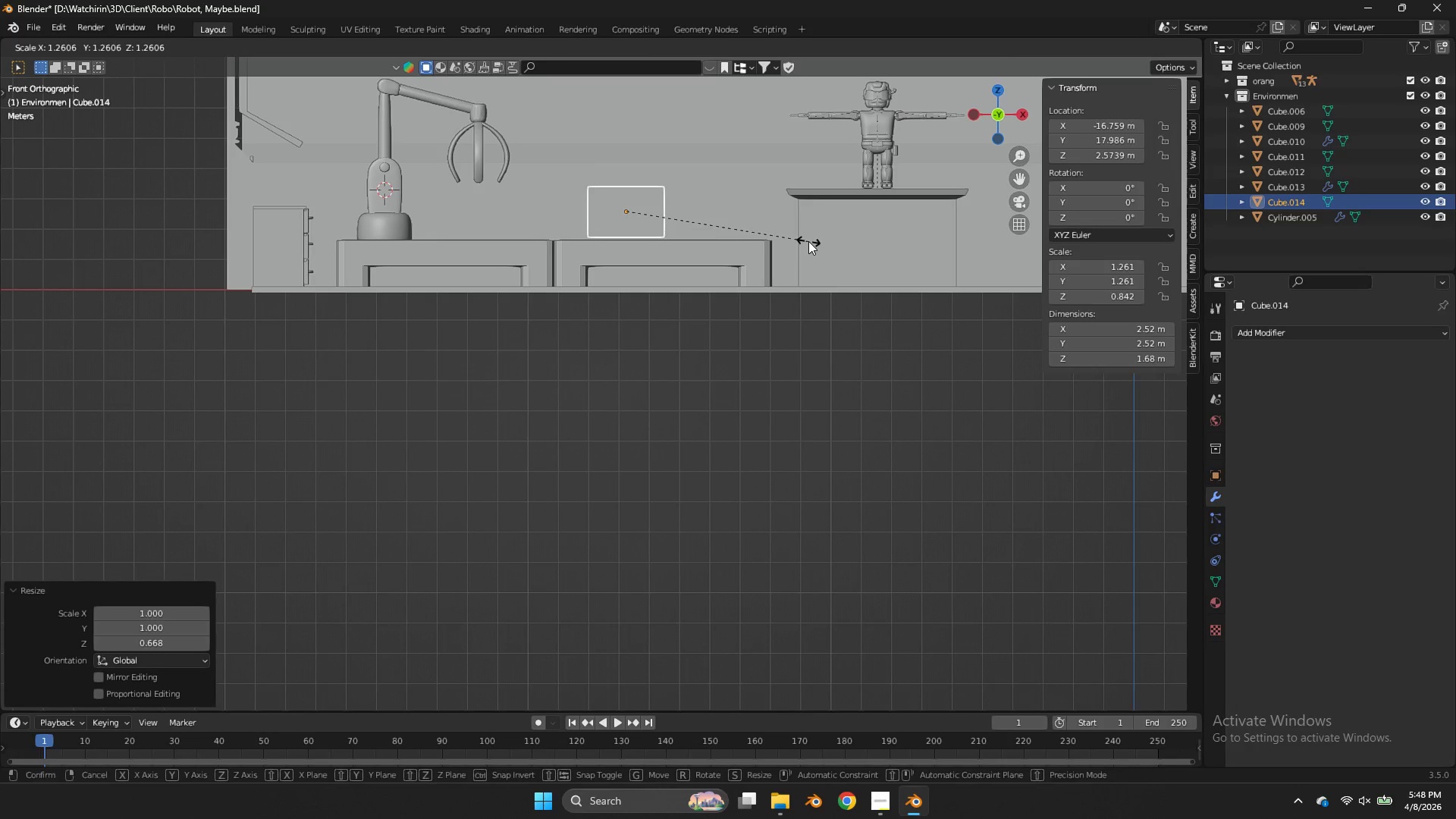 
left_click([808, 241])
 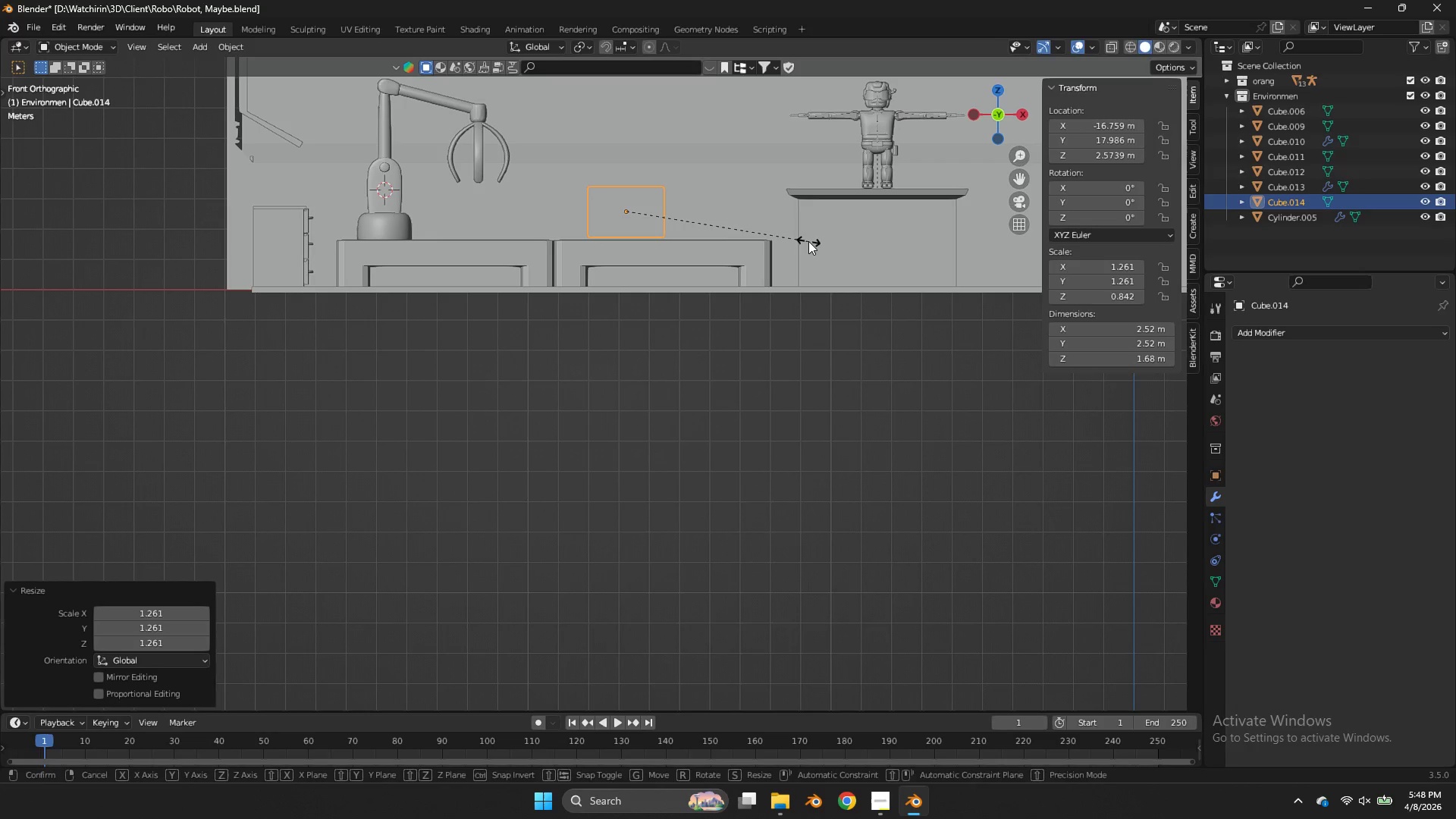 
type(sz)
 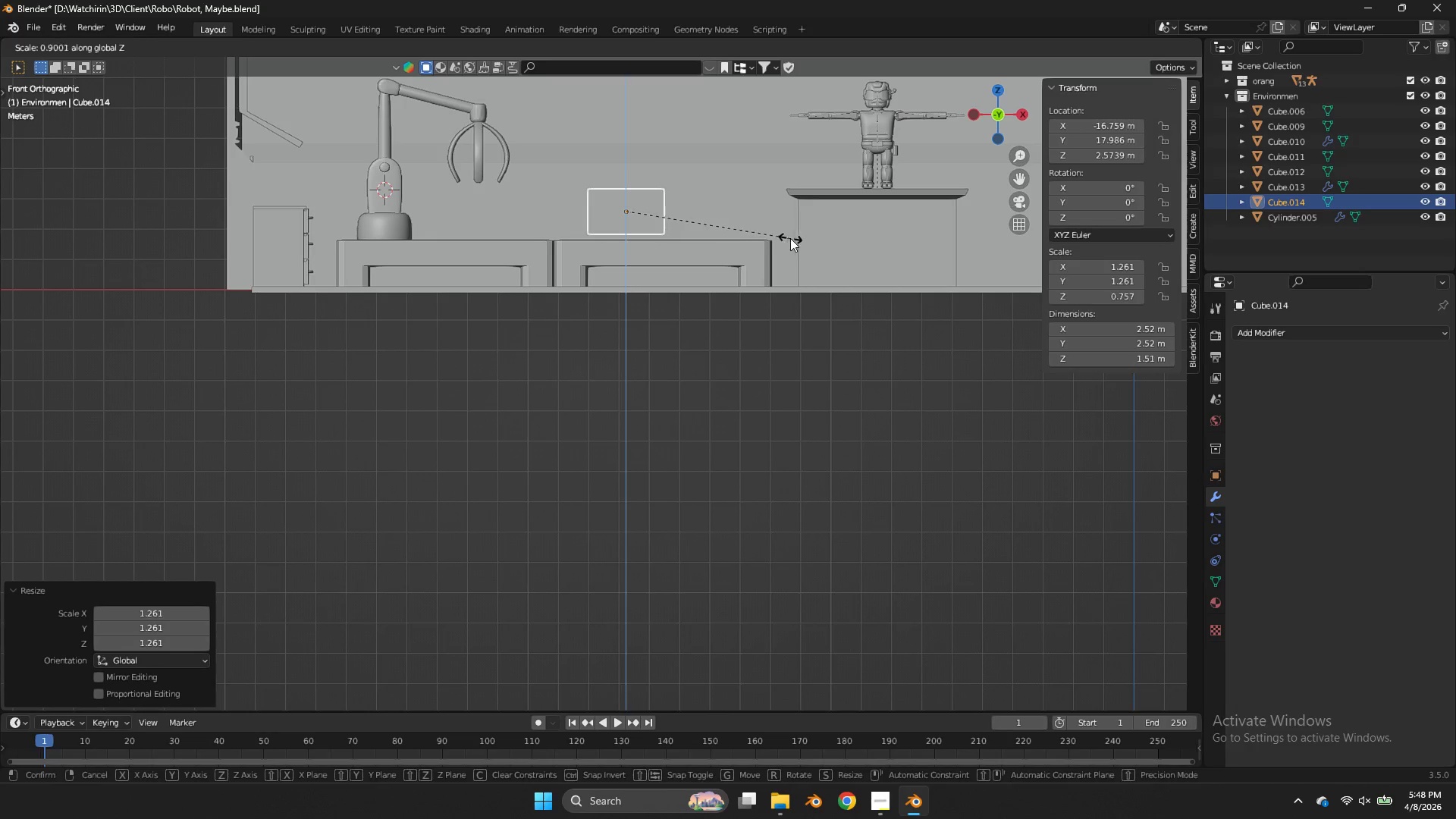 
left_click([790, 238])
 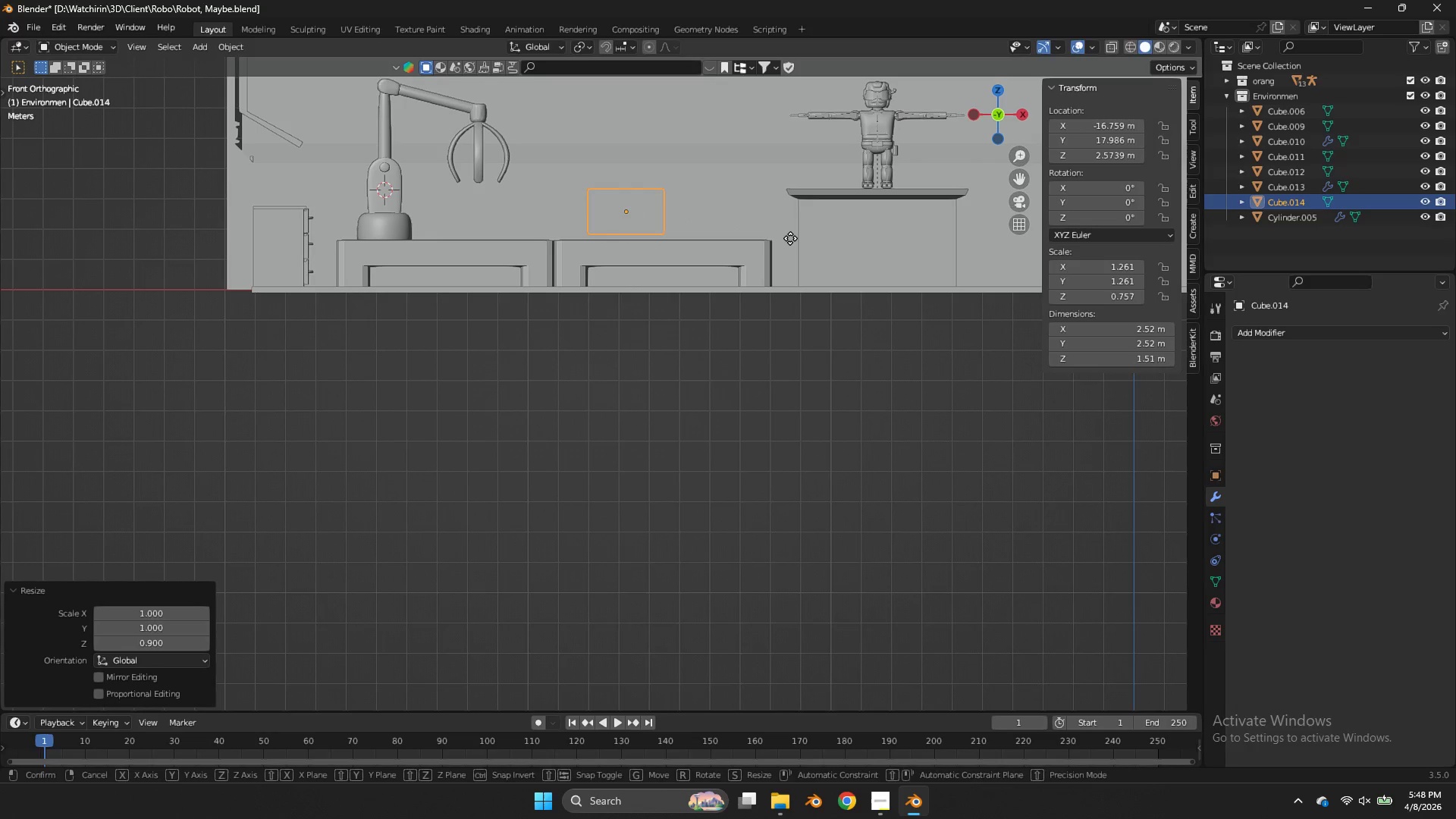 
type(gz)
 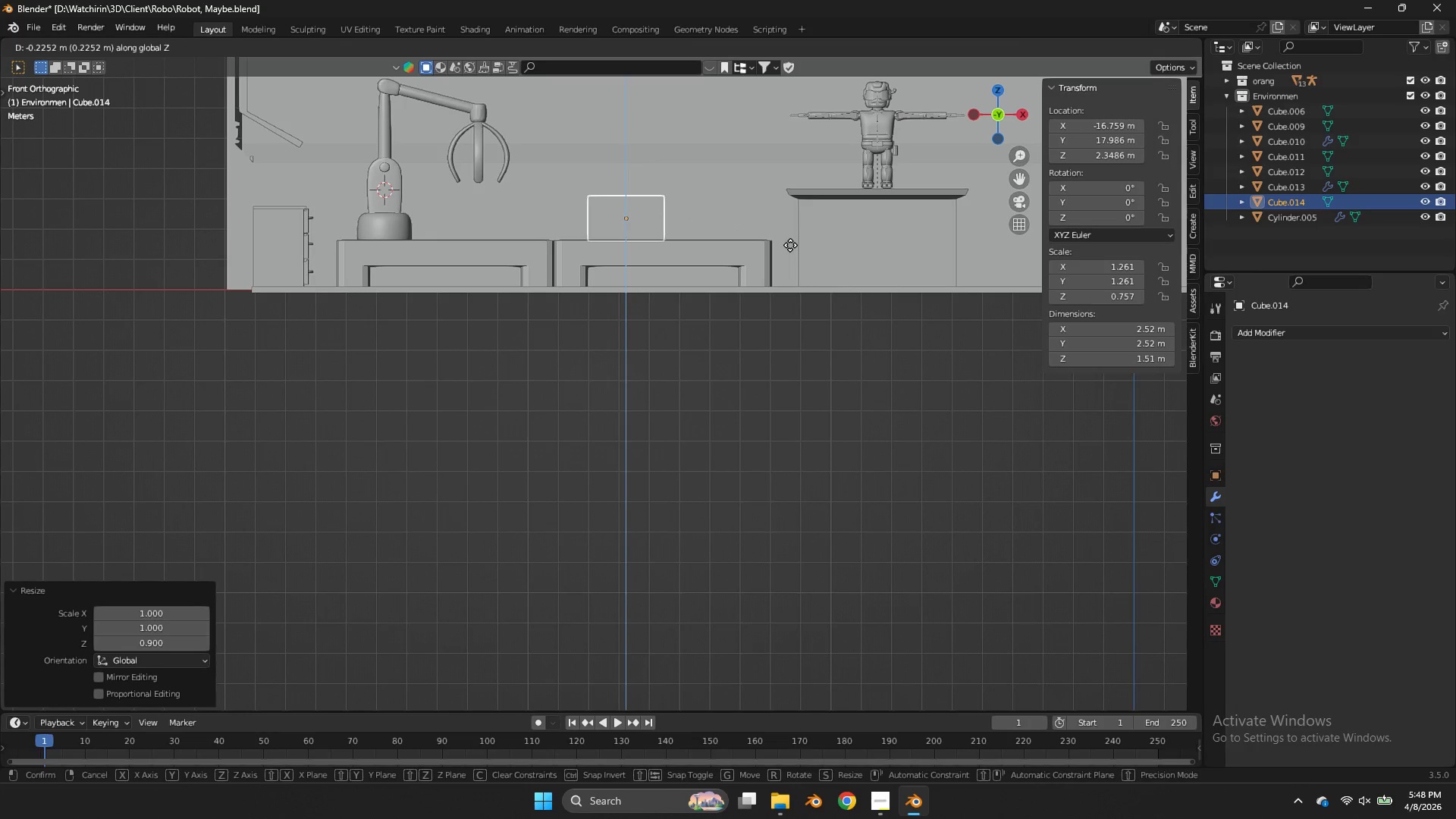 
left_click([791, 246])
 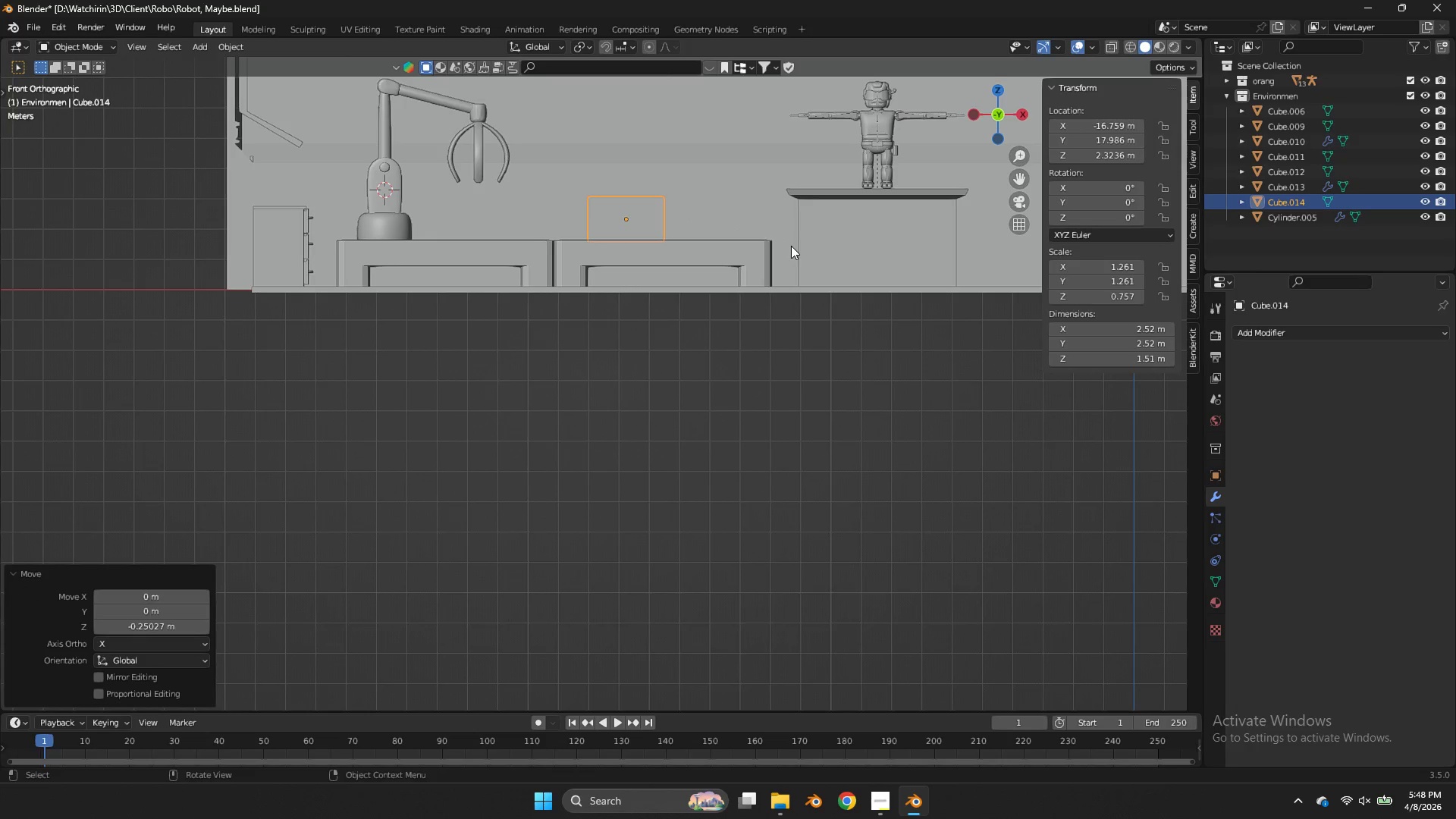 
scroll: coordinate [816, 232], scroll_direction: down, amount: 2.0
 